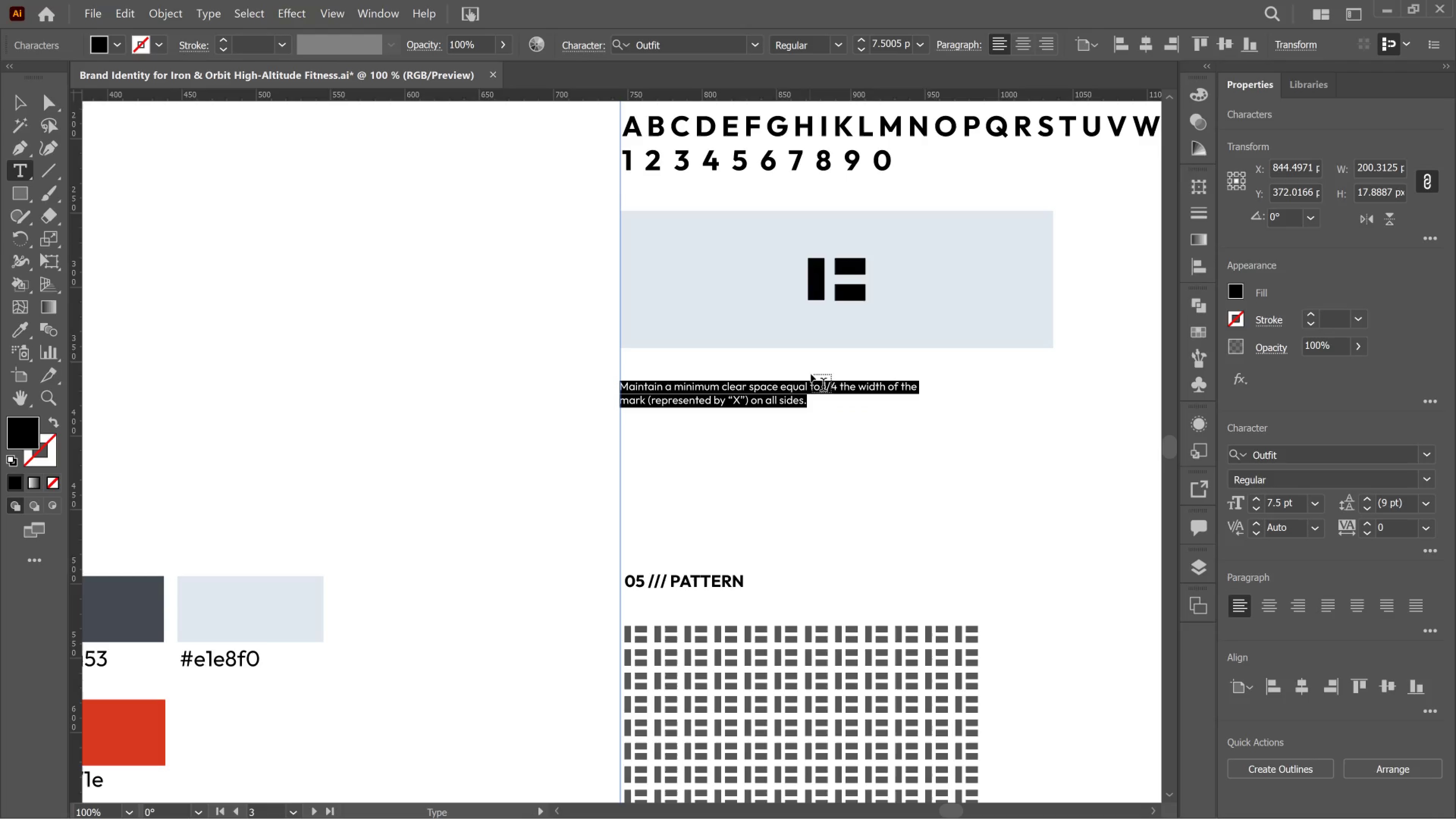 
left_click([3, 96])
 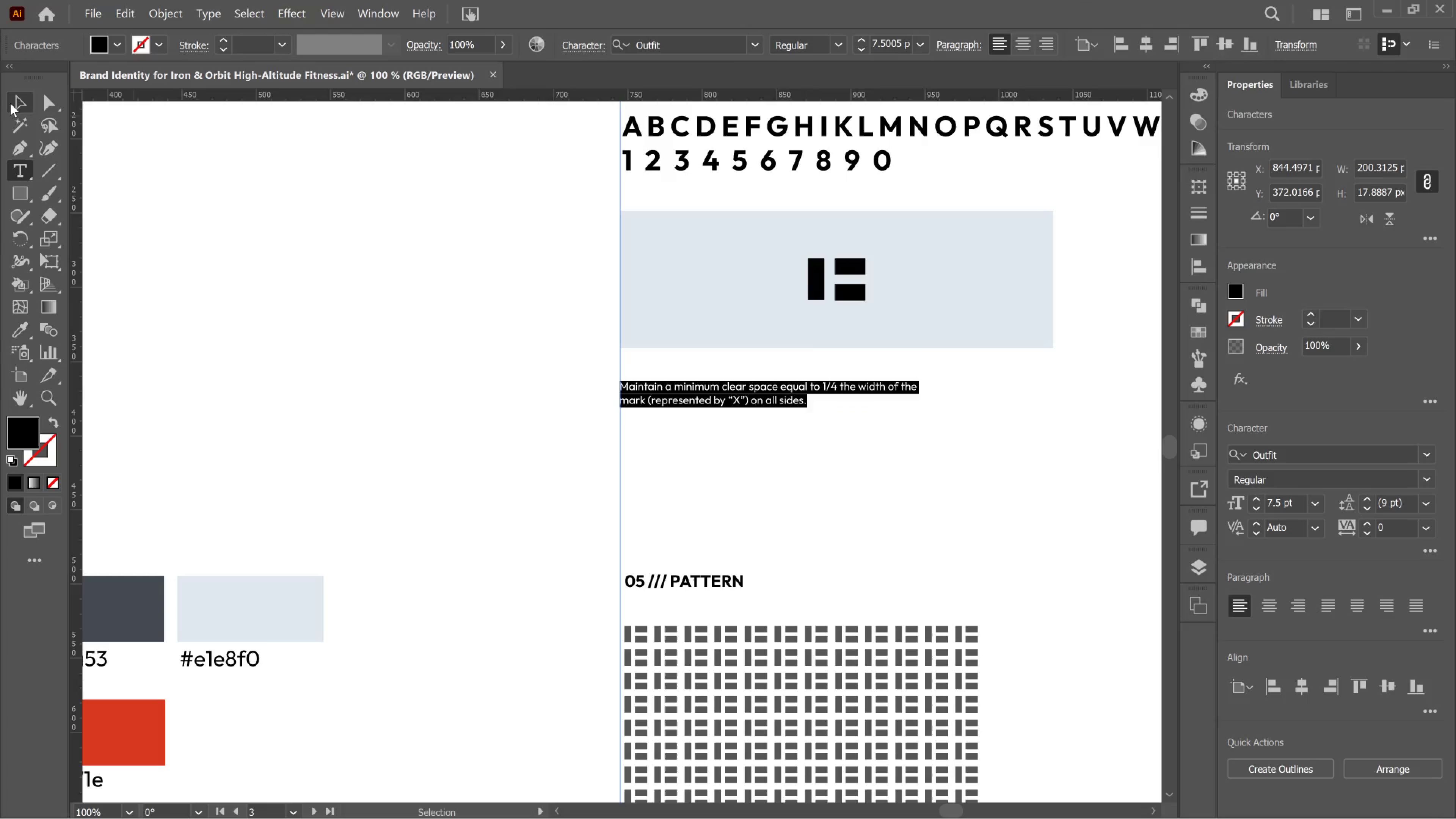 
left_click_drag(start_coordinate=[10, 101], to_coordinate=[12, 103])
 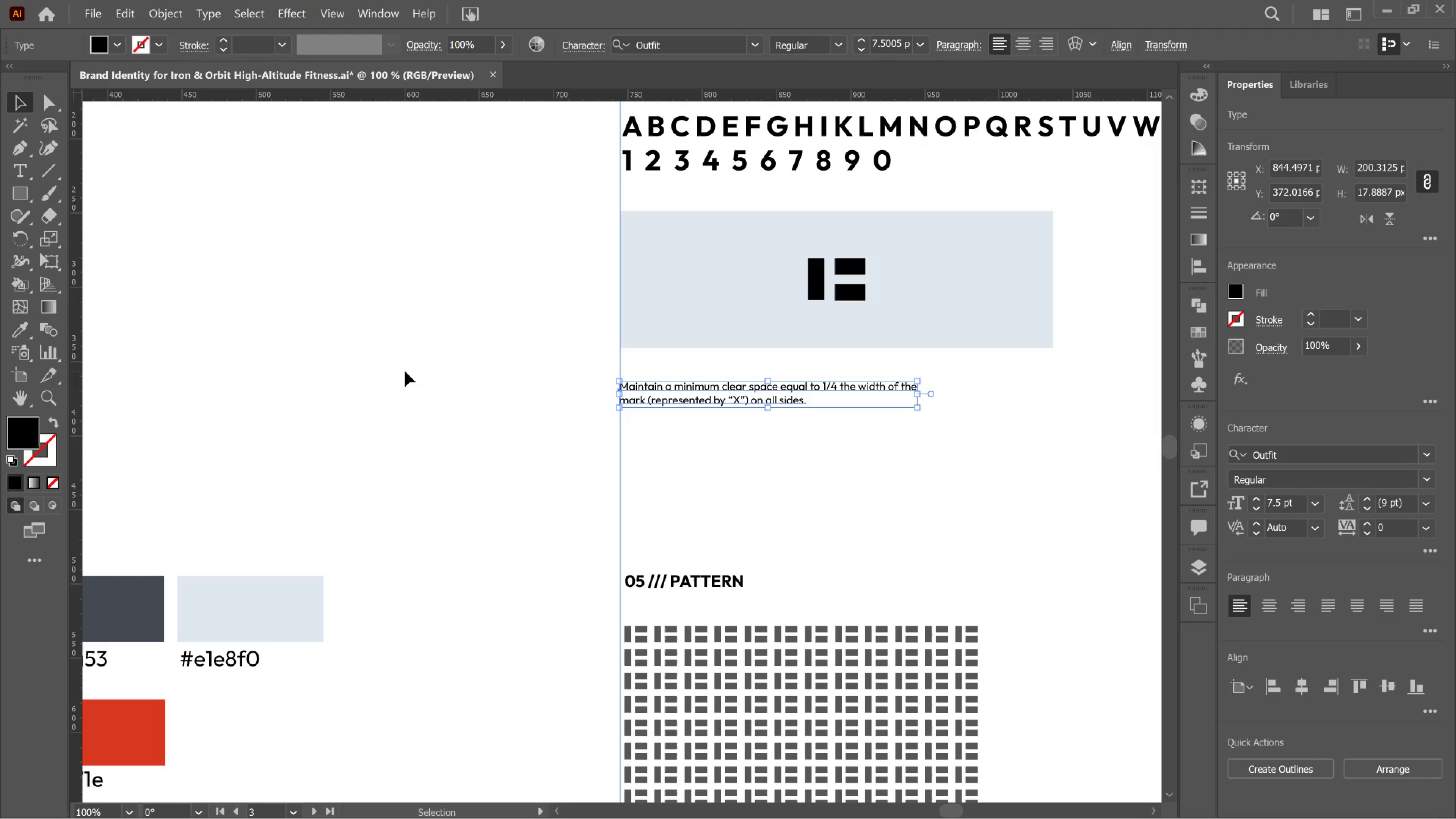 
key(Shift+ArrowUp)
 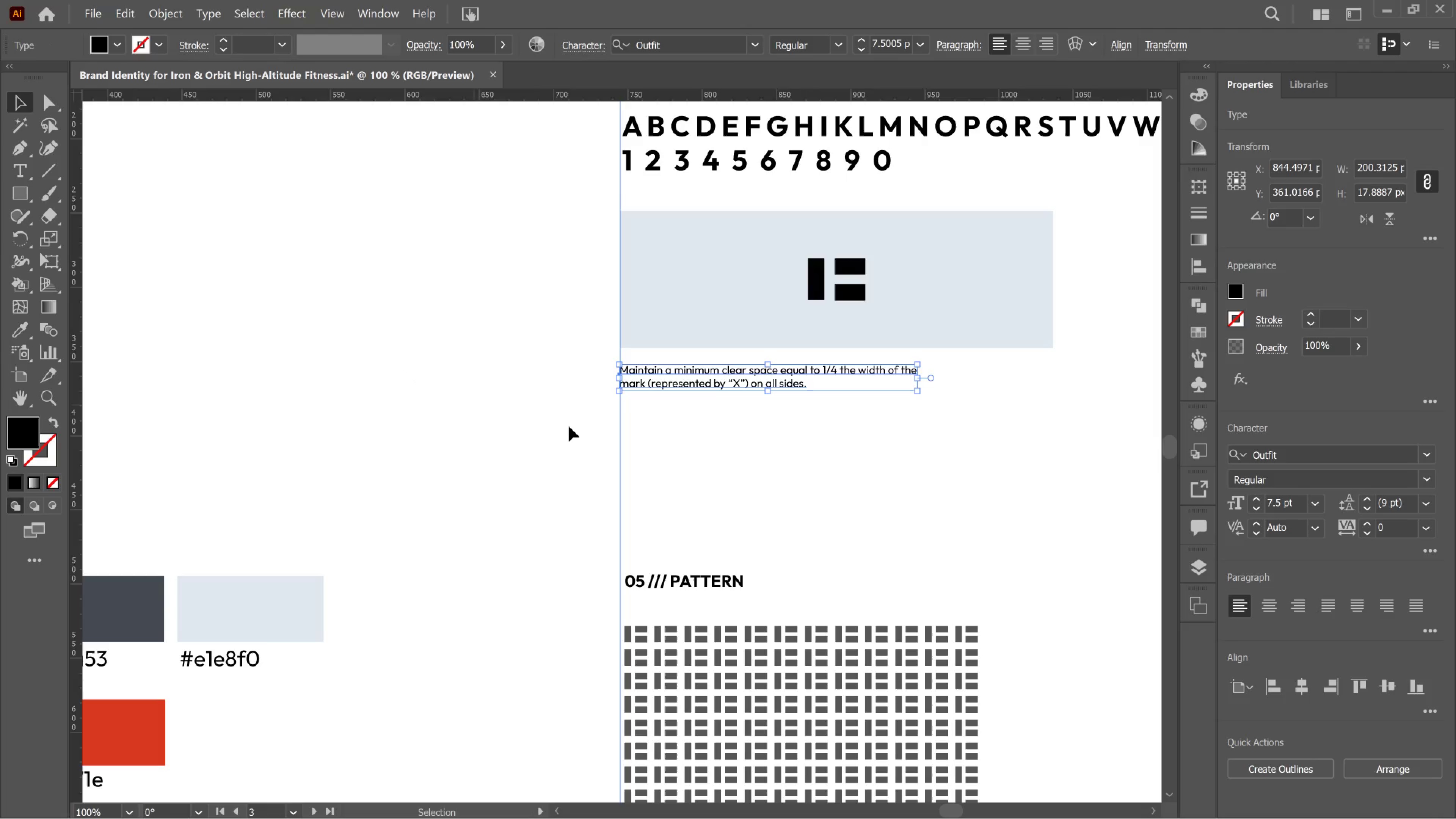 
left_click([832, 461])
 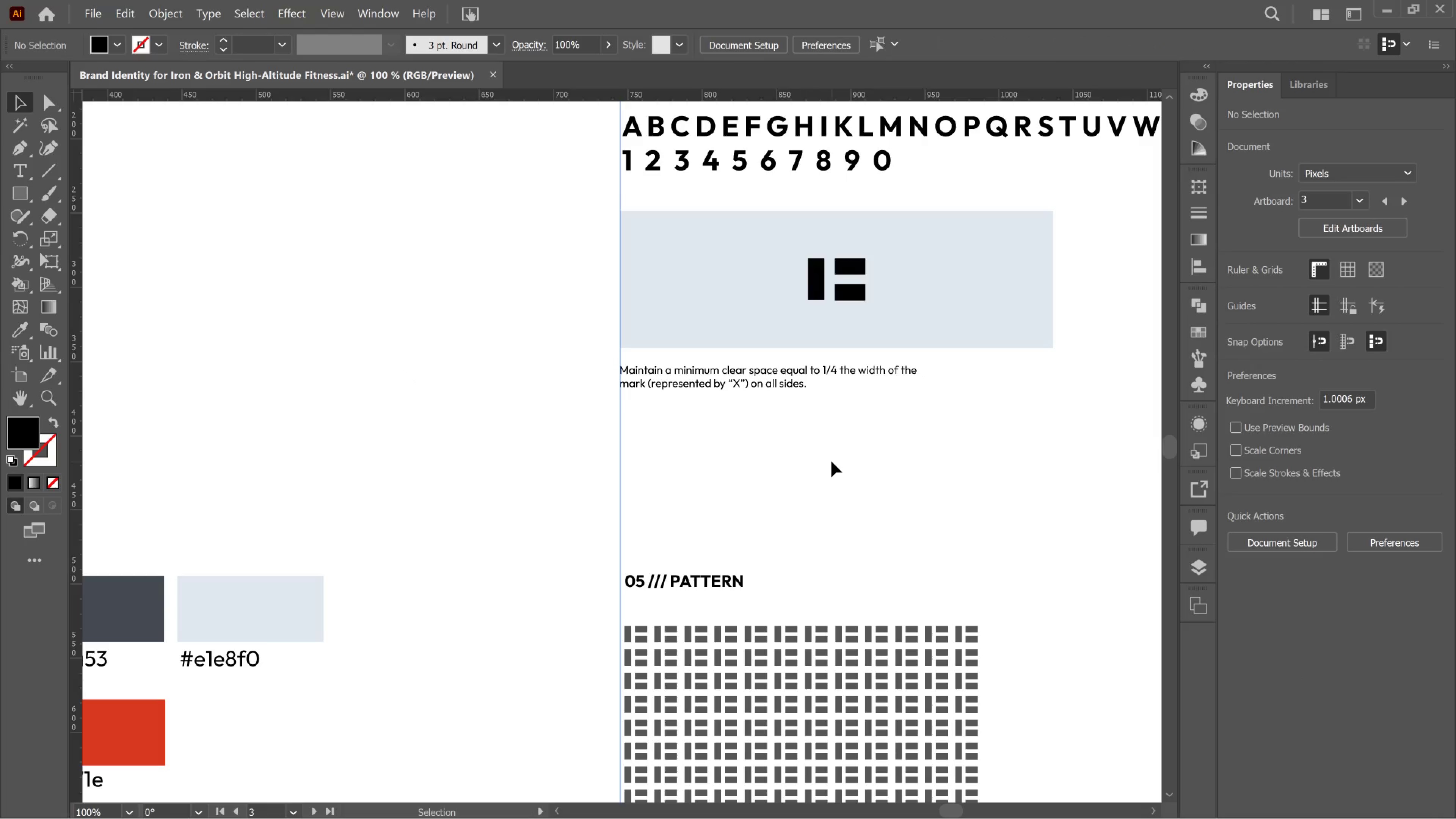 
scroll: coordinate [832, 461], scroll_direction: up, amount: 1.0
 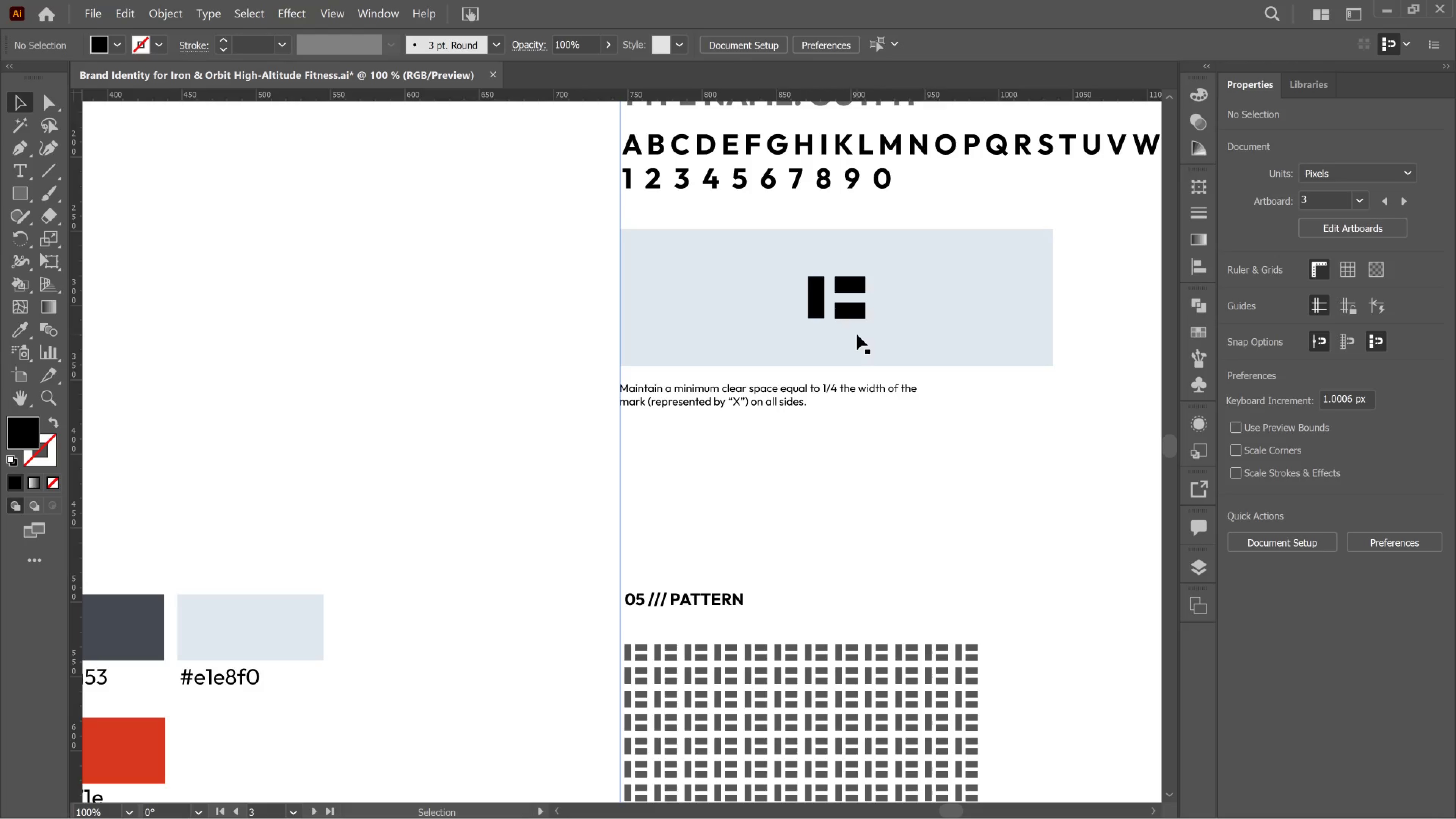 
left_click([857, 334])
 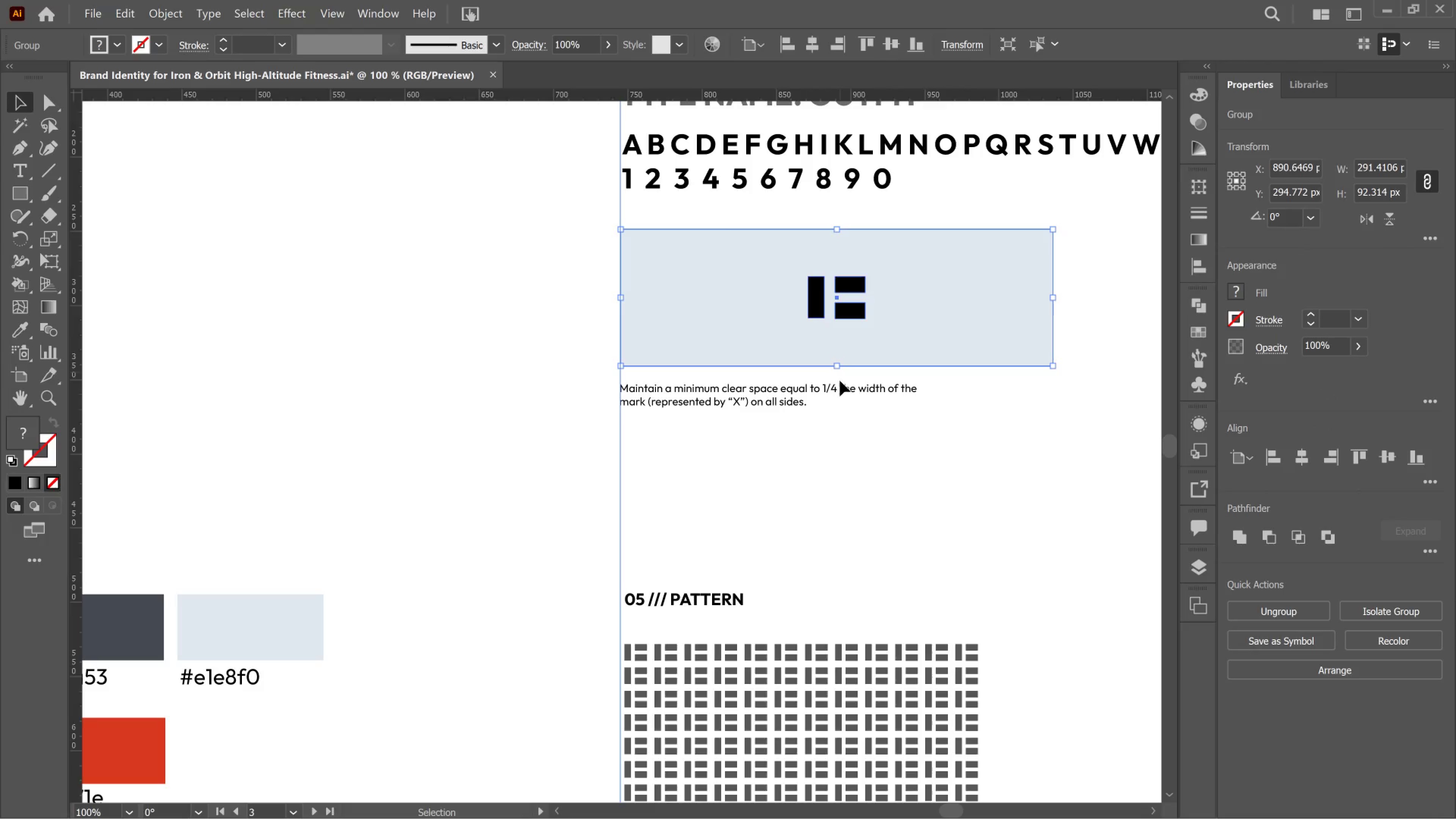 
left_click([830, 394])
 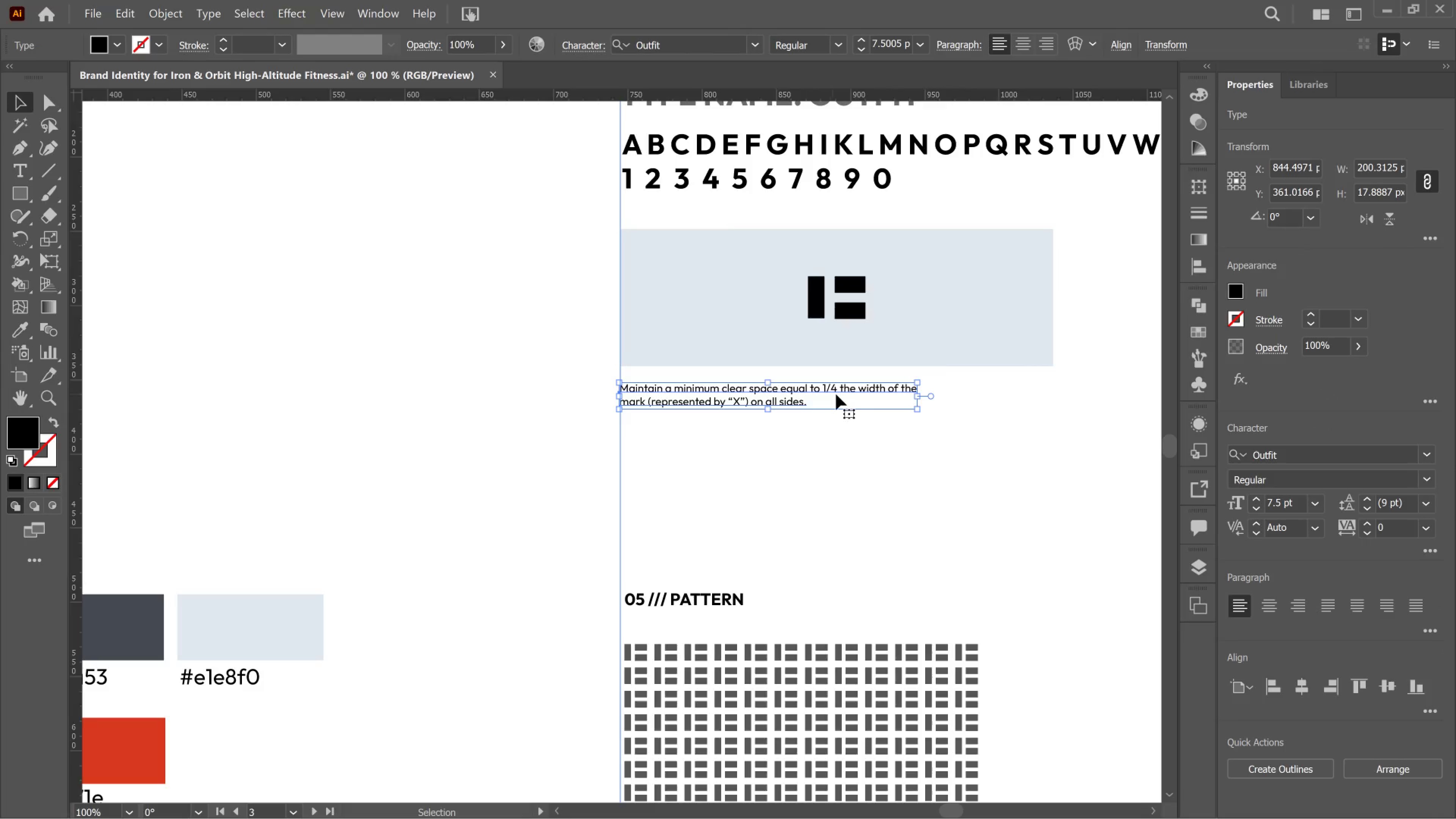 
key(Shift+ArrowDown)
 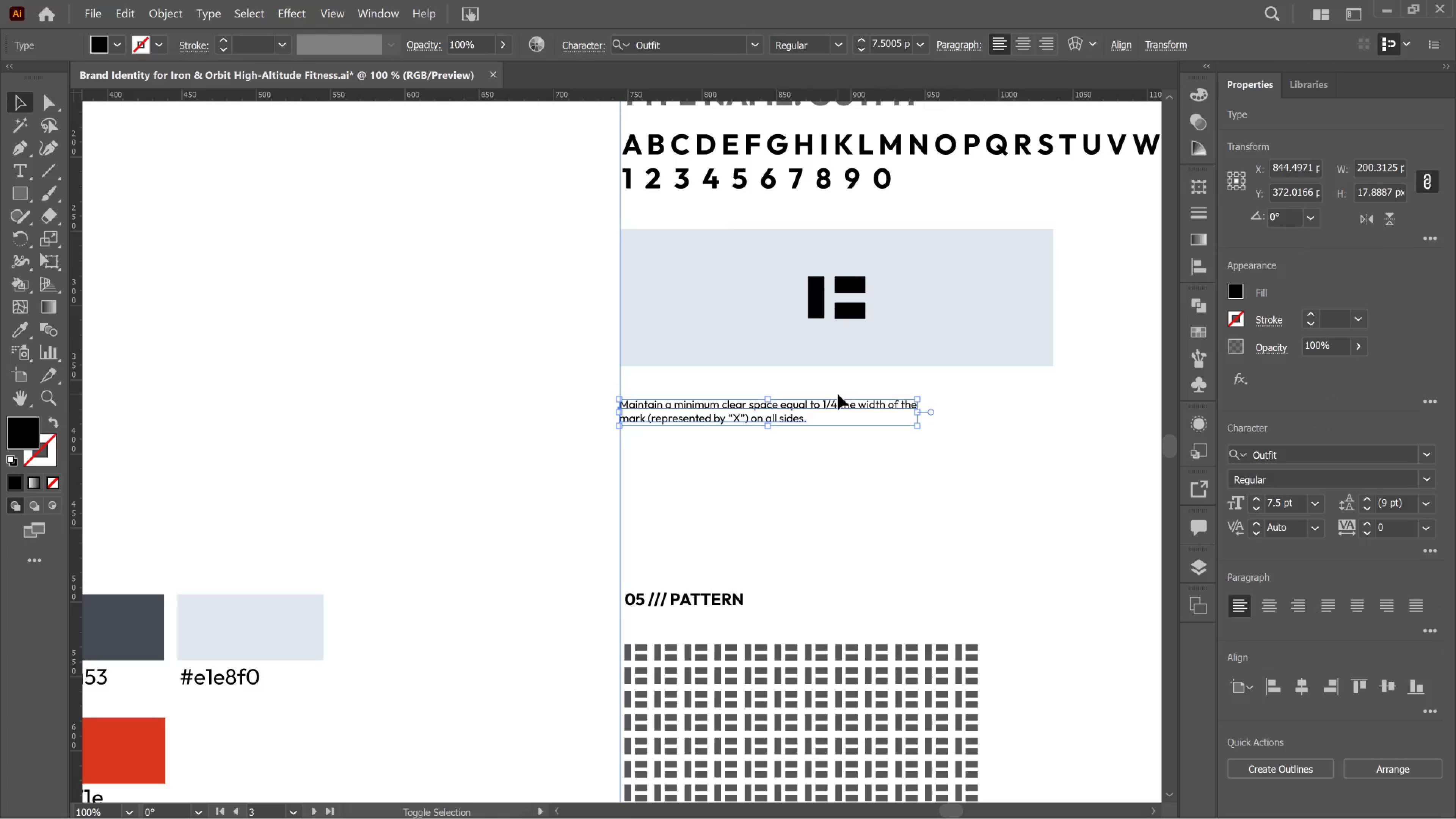 
key(Shift+ArrowDown)
 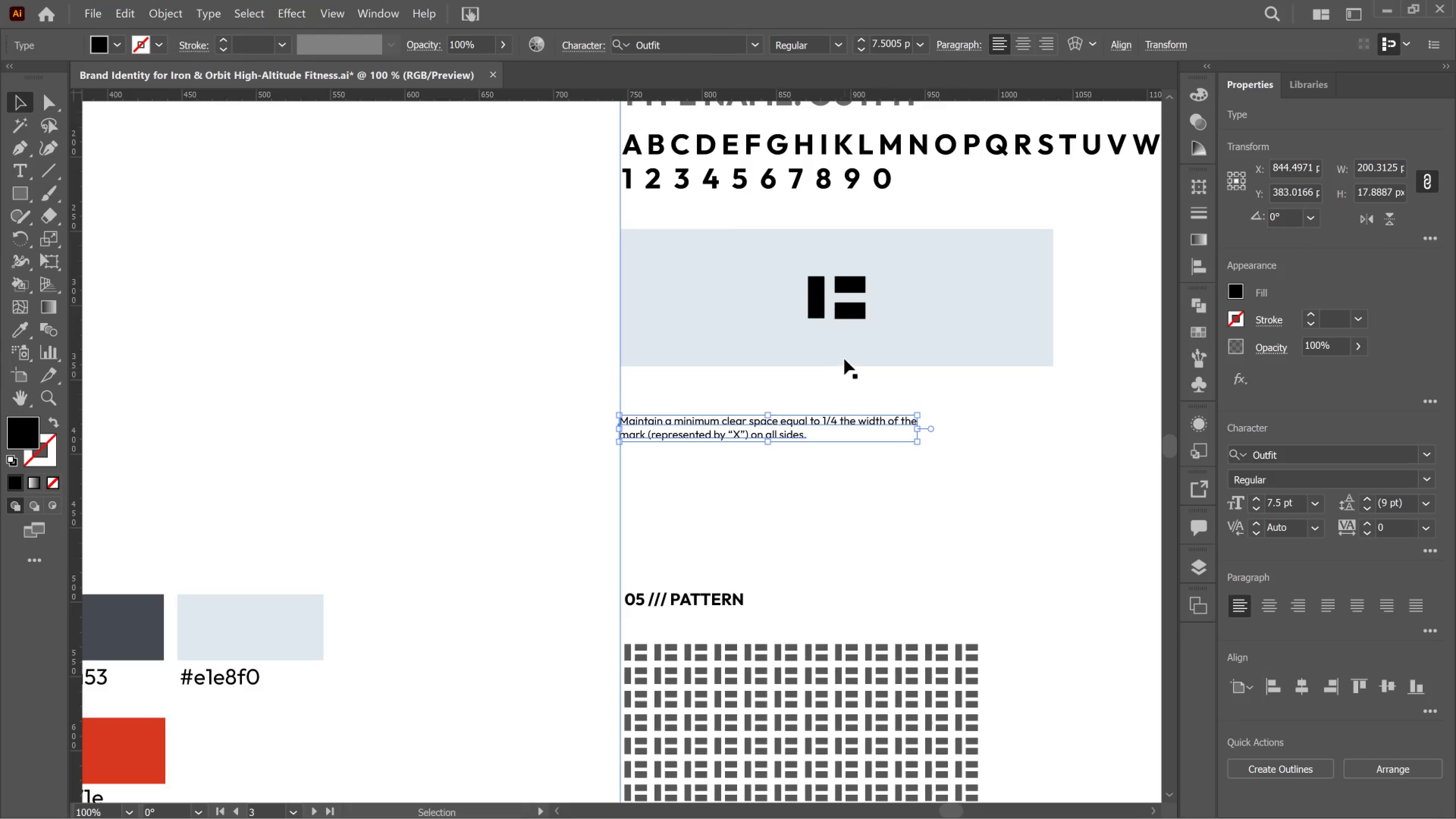 
left_click([844, 359])
 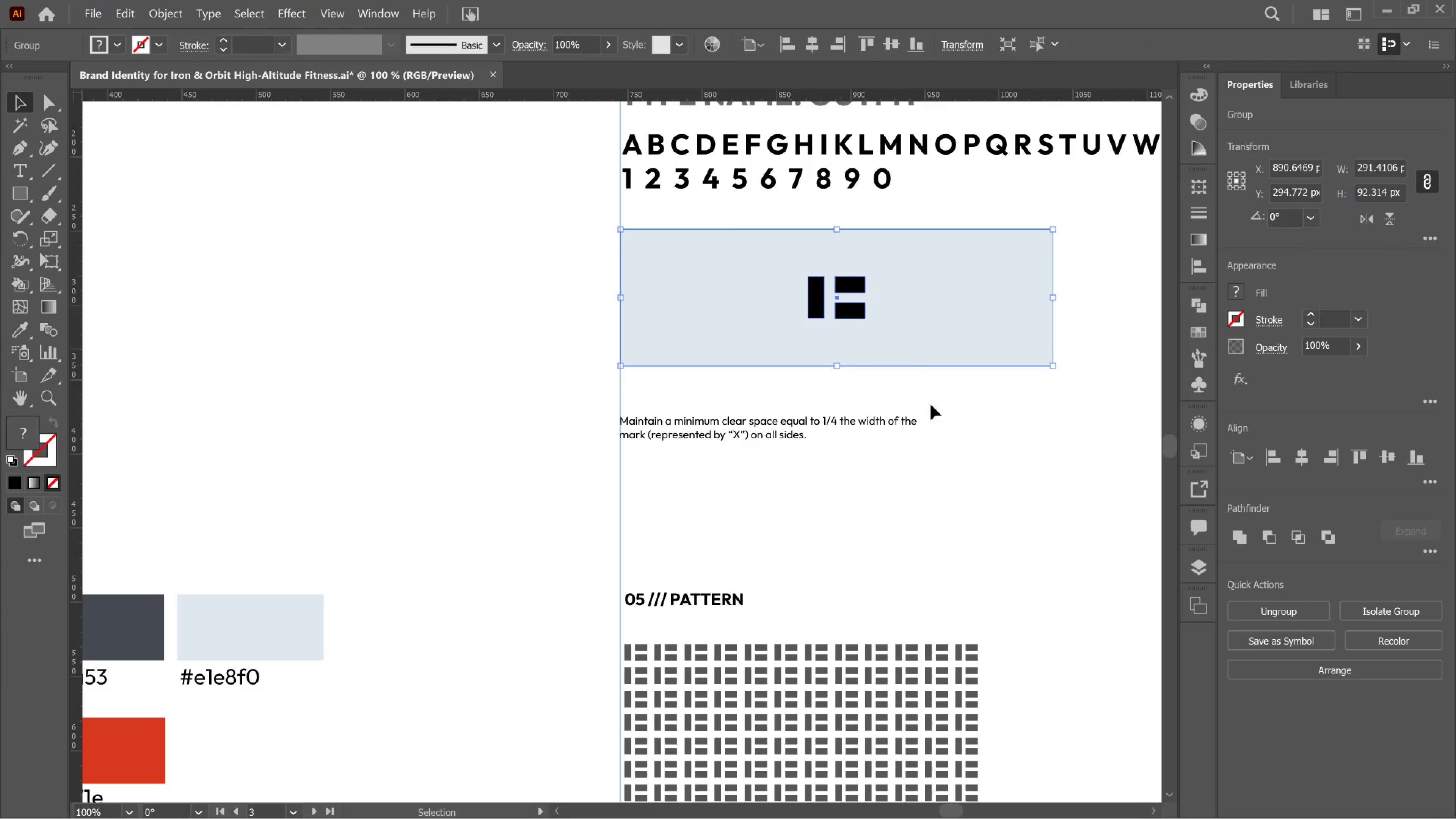 
left_click_drag(start_coordinate=[1277, 609], to_coordinate=[1282, 611])
 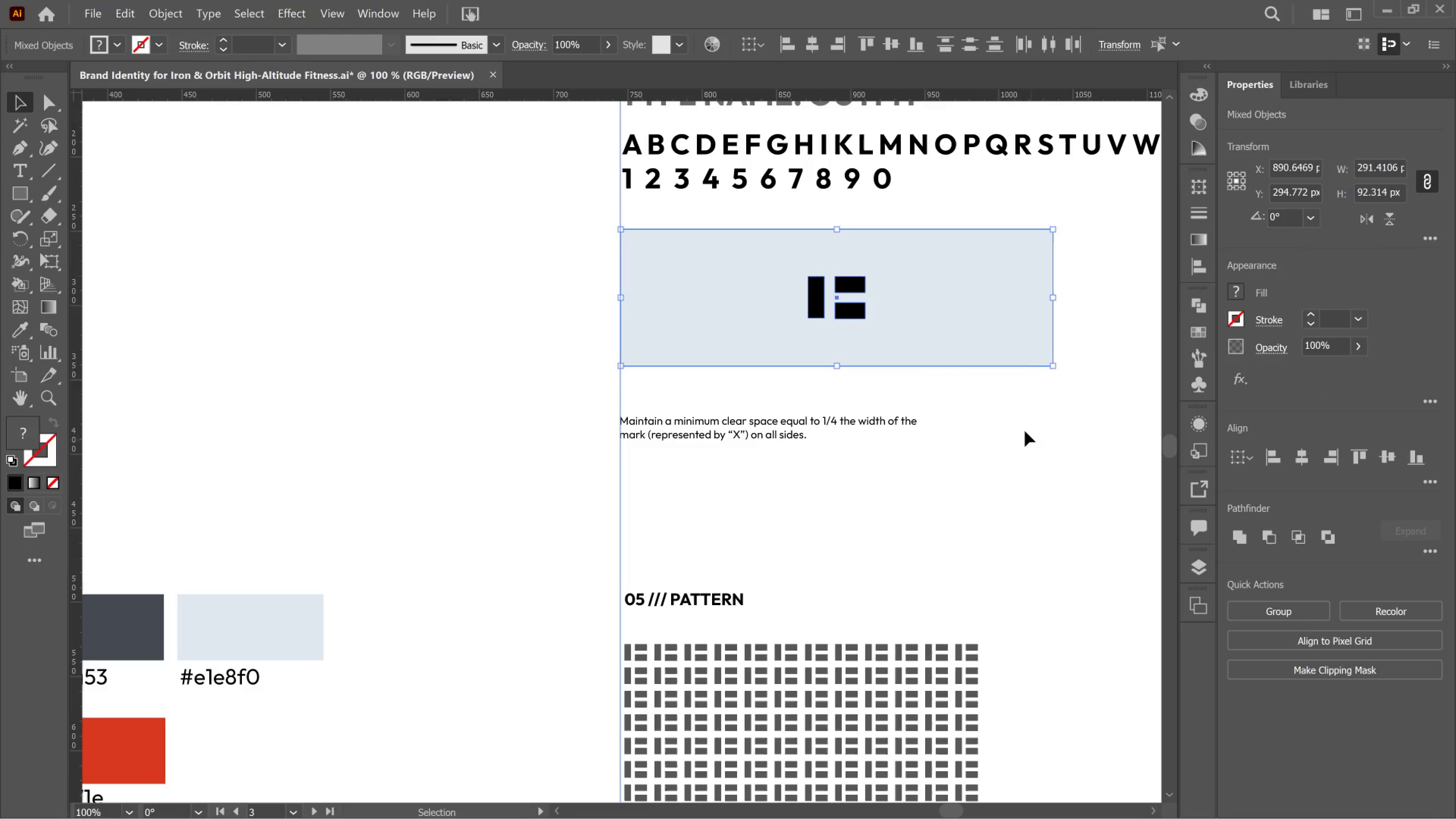 
left_click([1023, 431])
 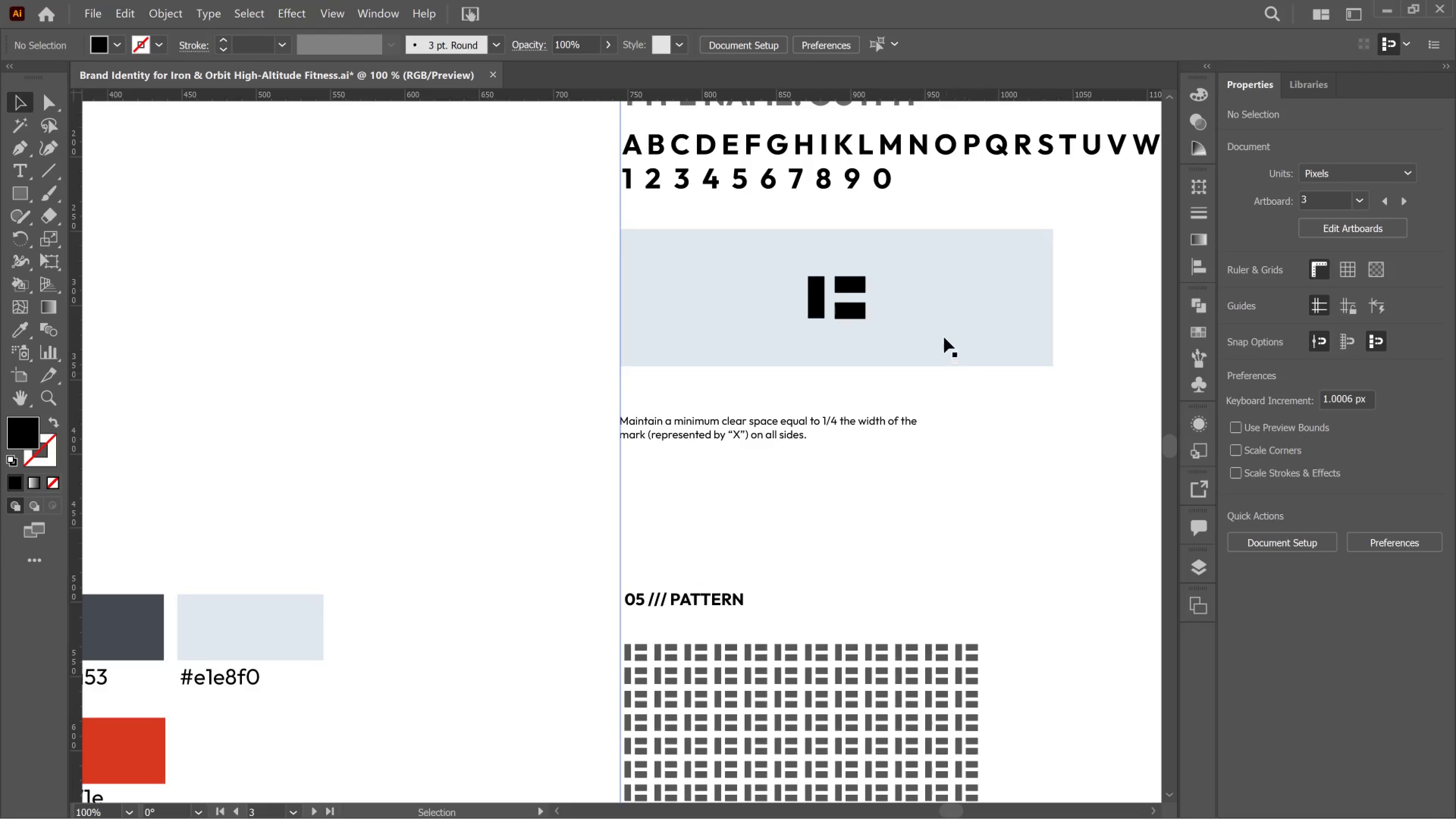 
left_click([944, 337])
 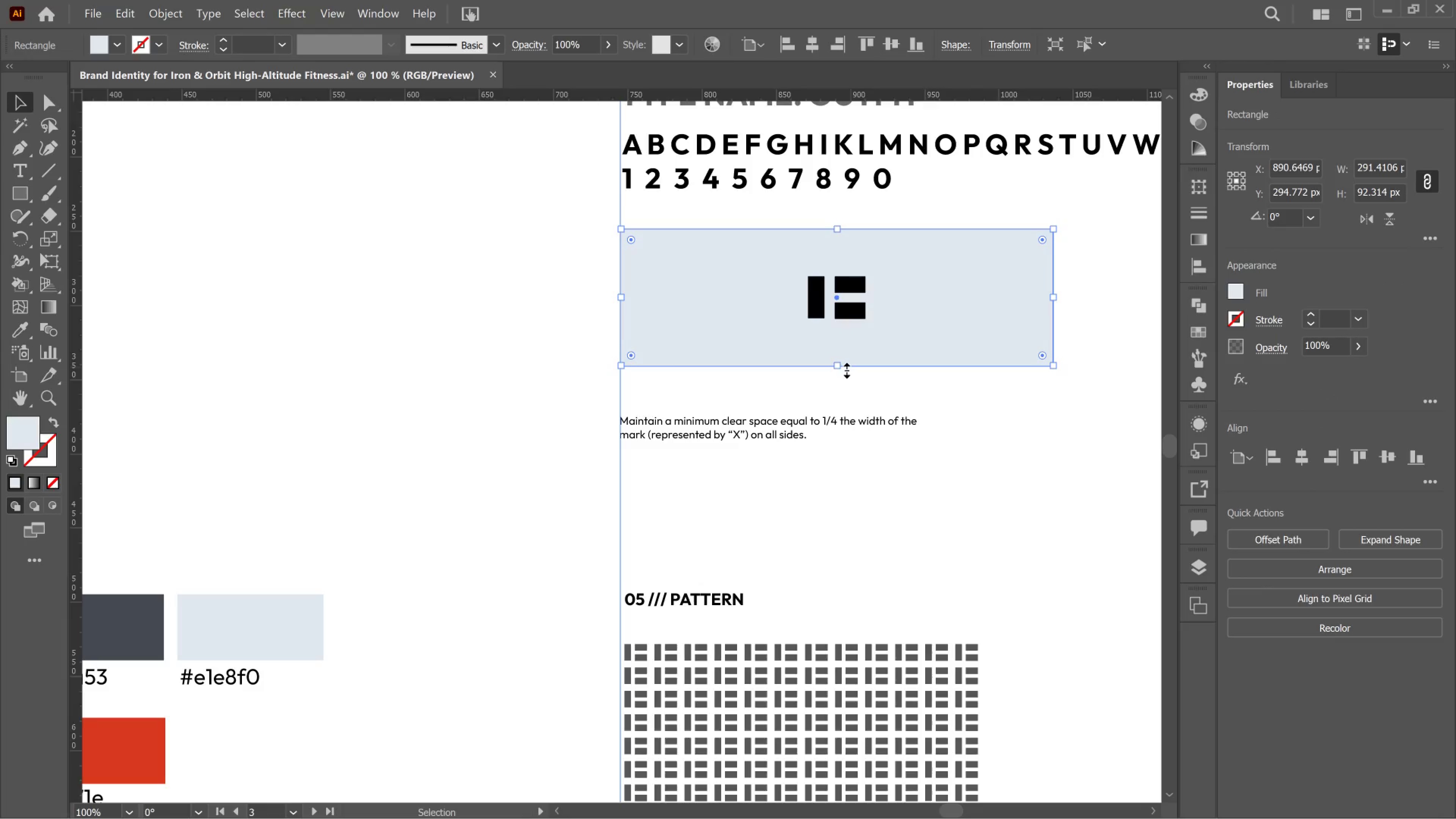 
hold_key(key=AltLeft, duration=3.41)
left_click_drag(start_coordinate=[839, 369], to_coordinate=[838, 389])
 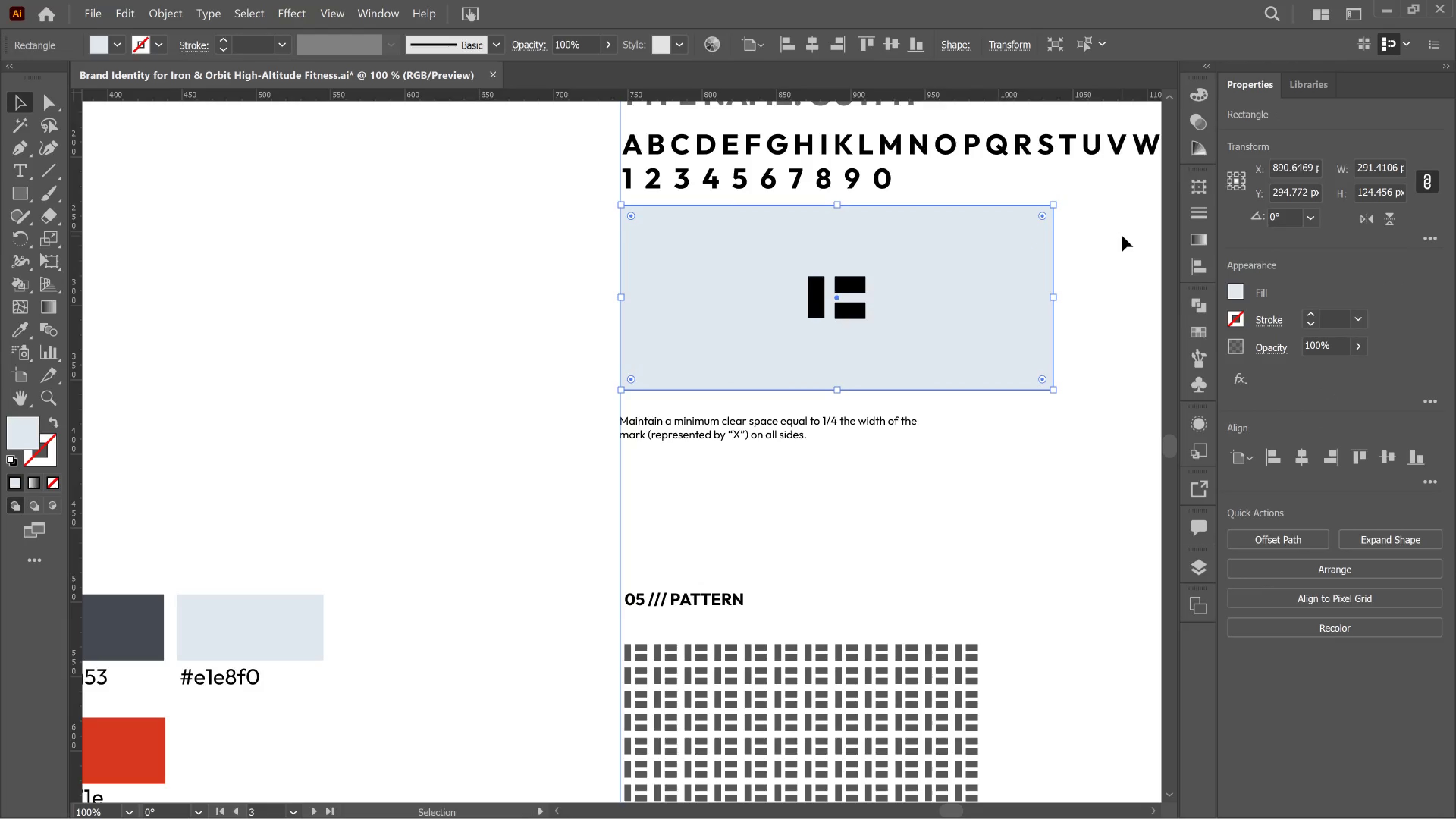 
left_click([1118, 266])
 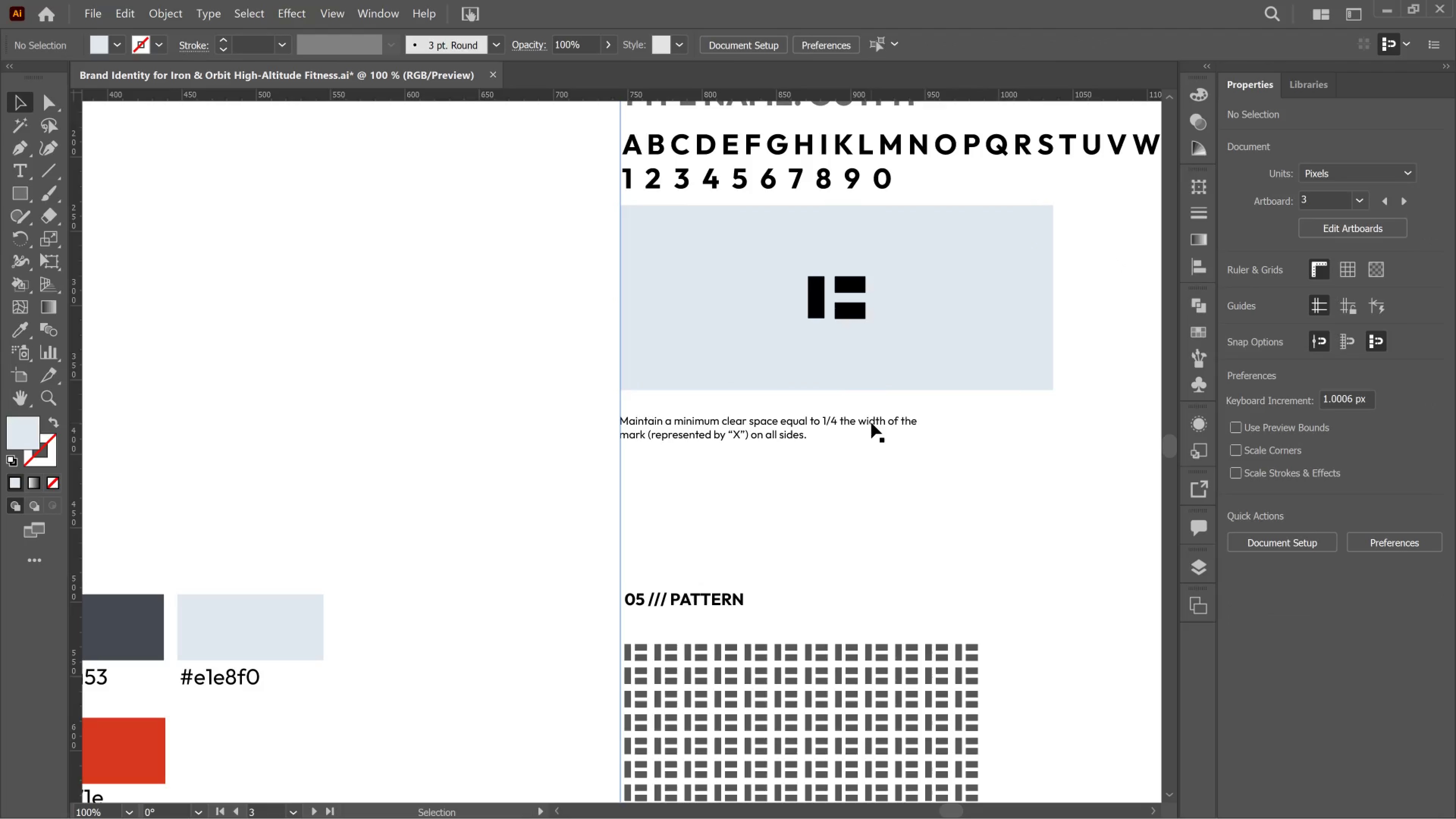 
left_click([871, 423])
 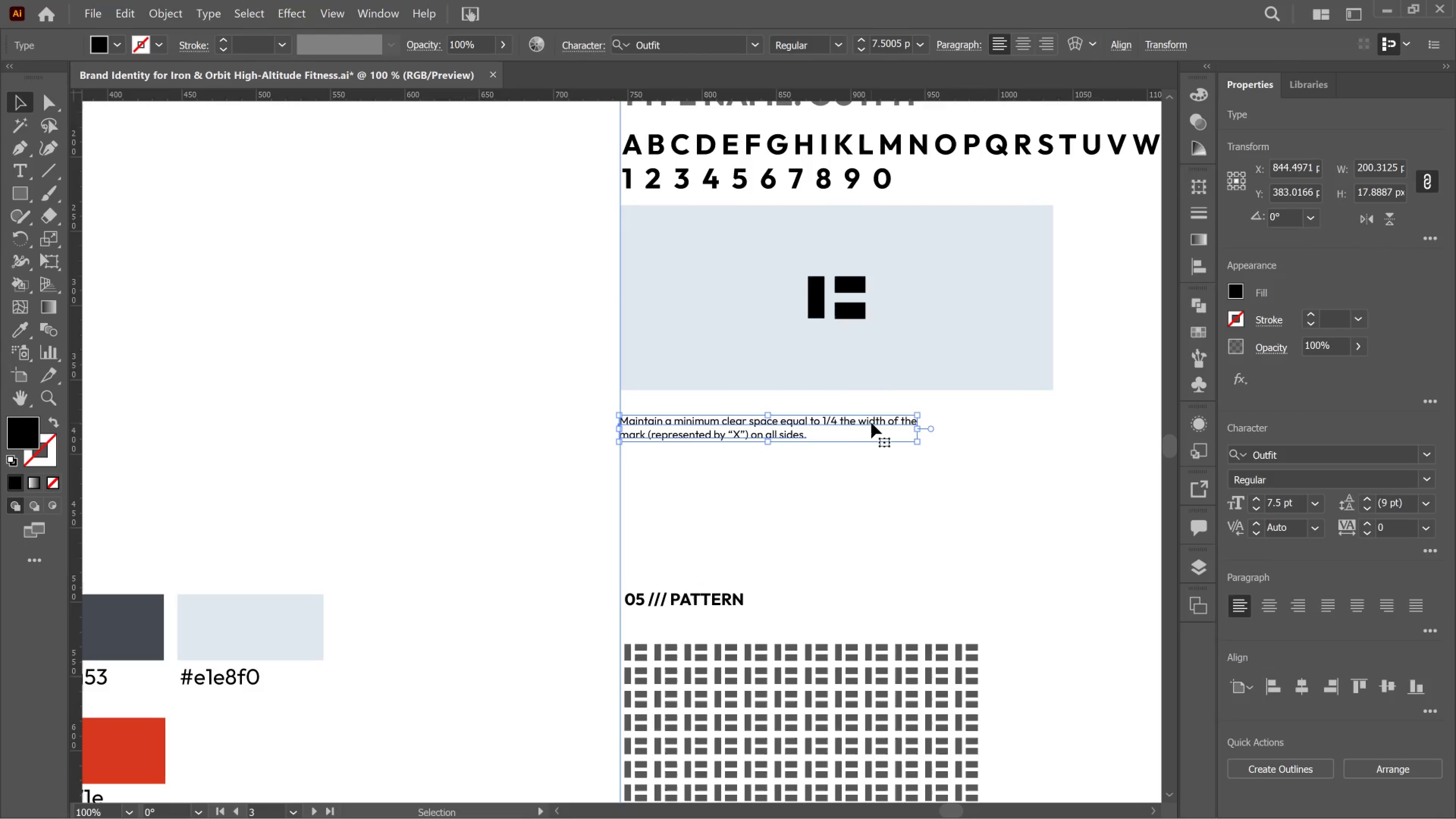 
key(Shift+ArrowDown)
 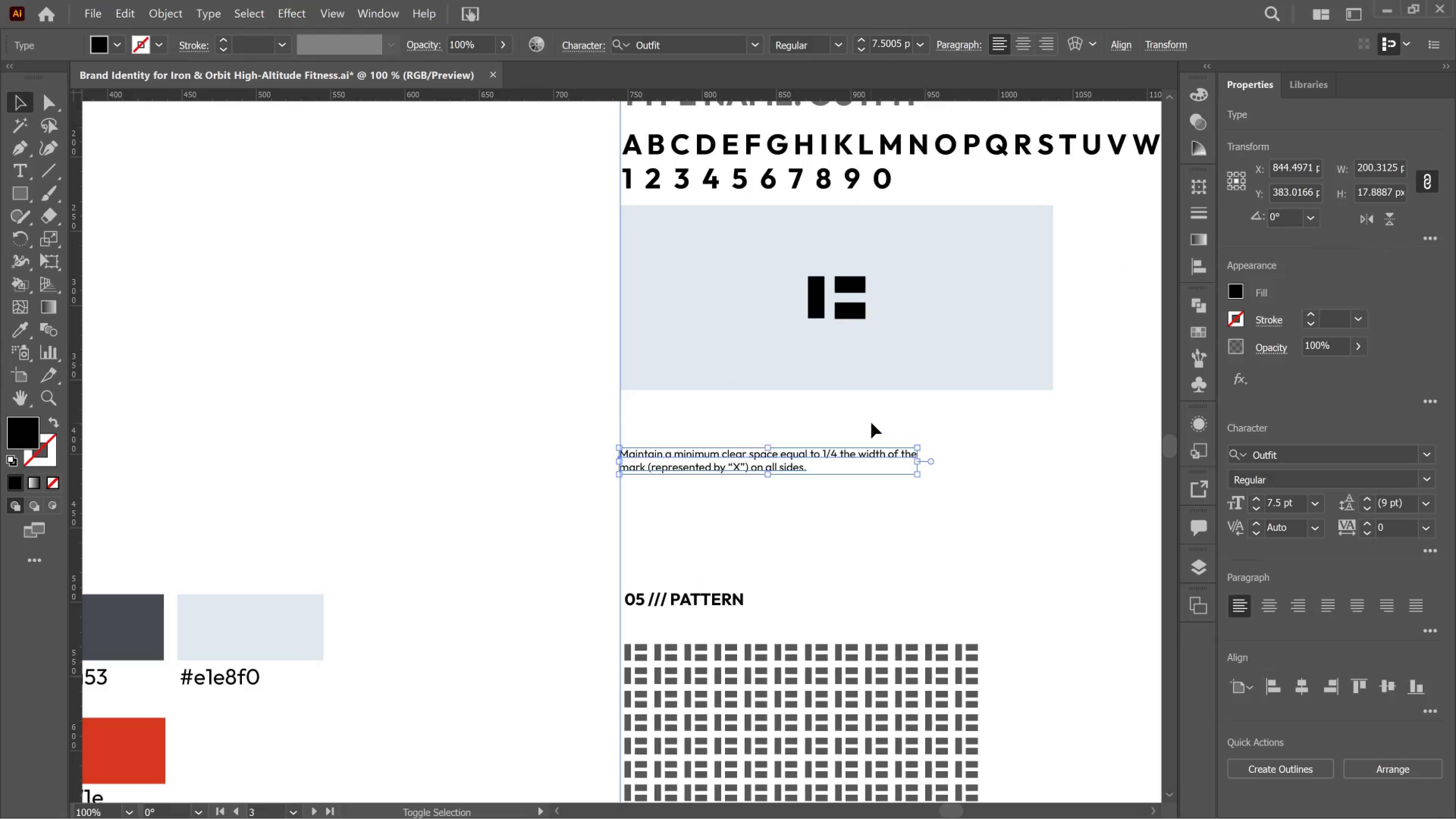 
key(Shift+ArrowDown)
 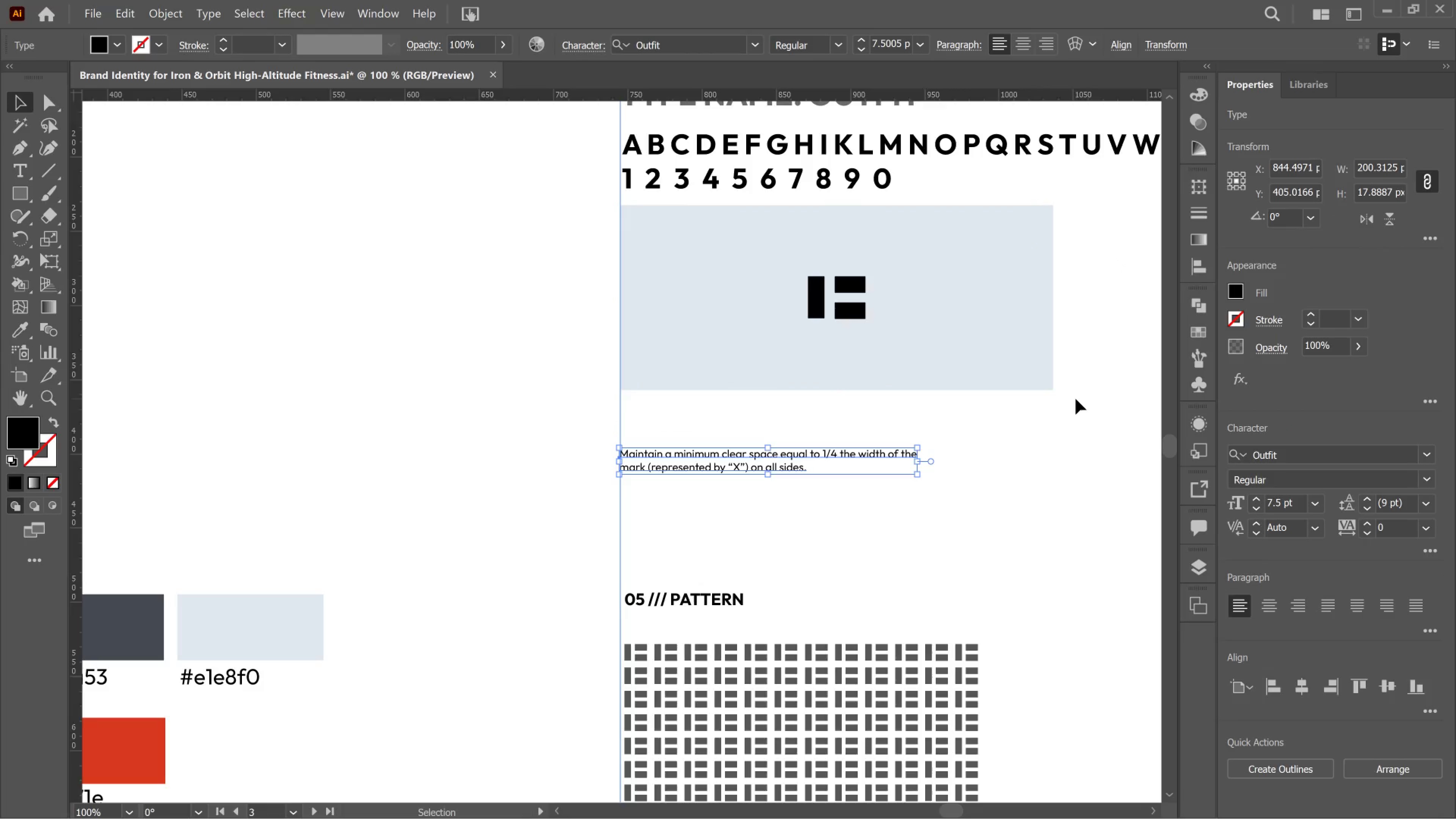 
left_click_drag(start_coordinate=[1076, 399], to_coordinate=[791, 292])
 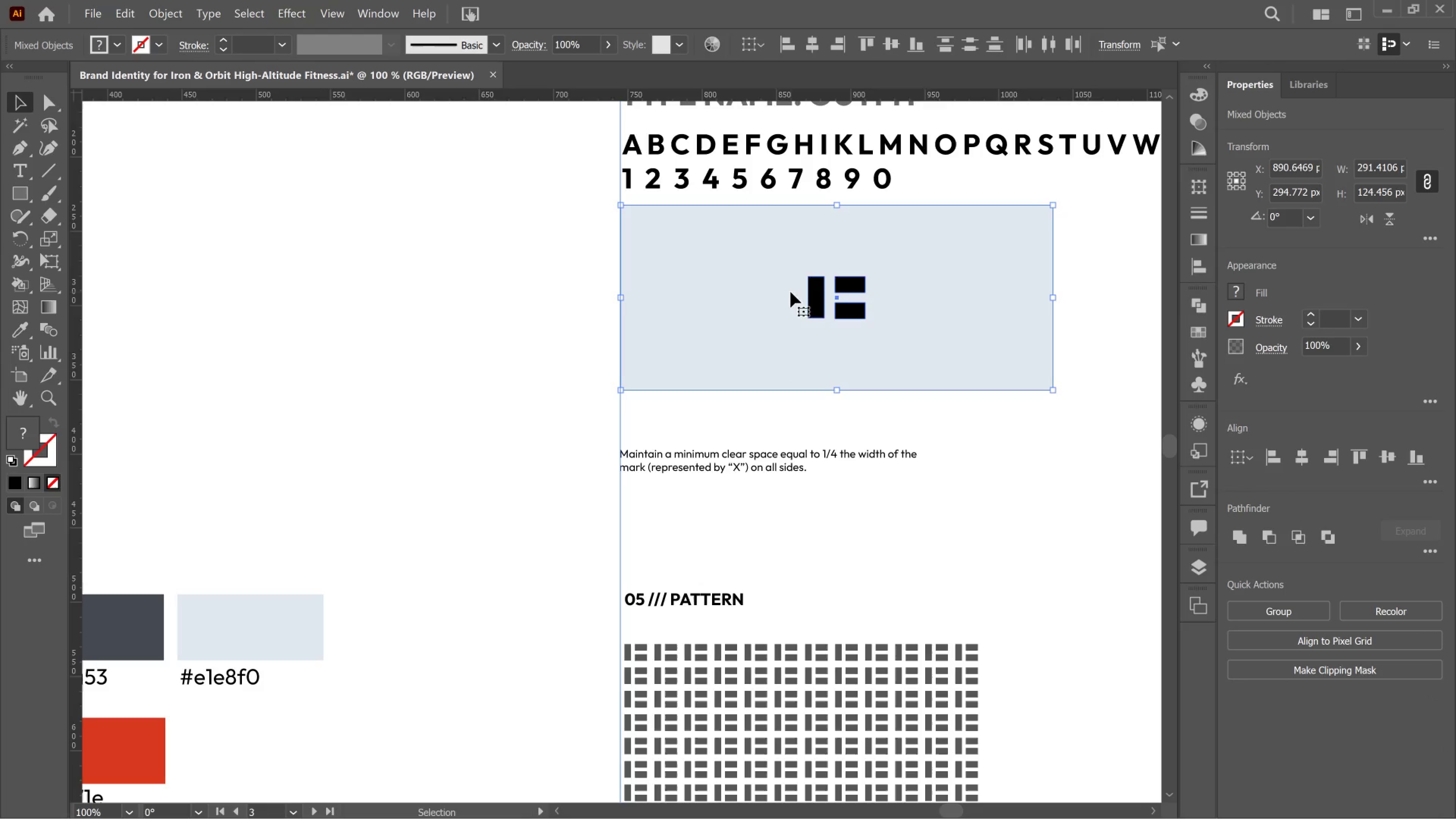 
key(Shift+ArrowDown)
 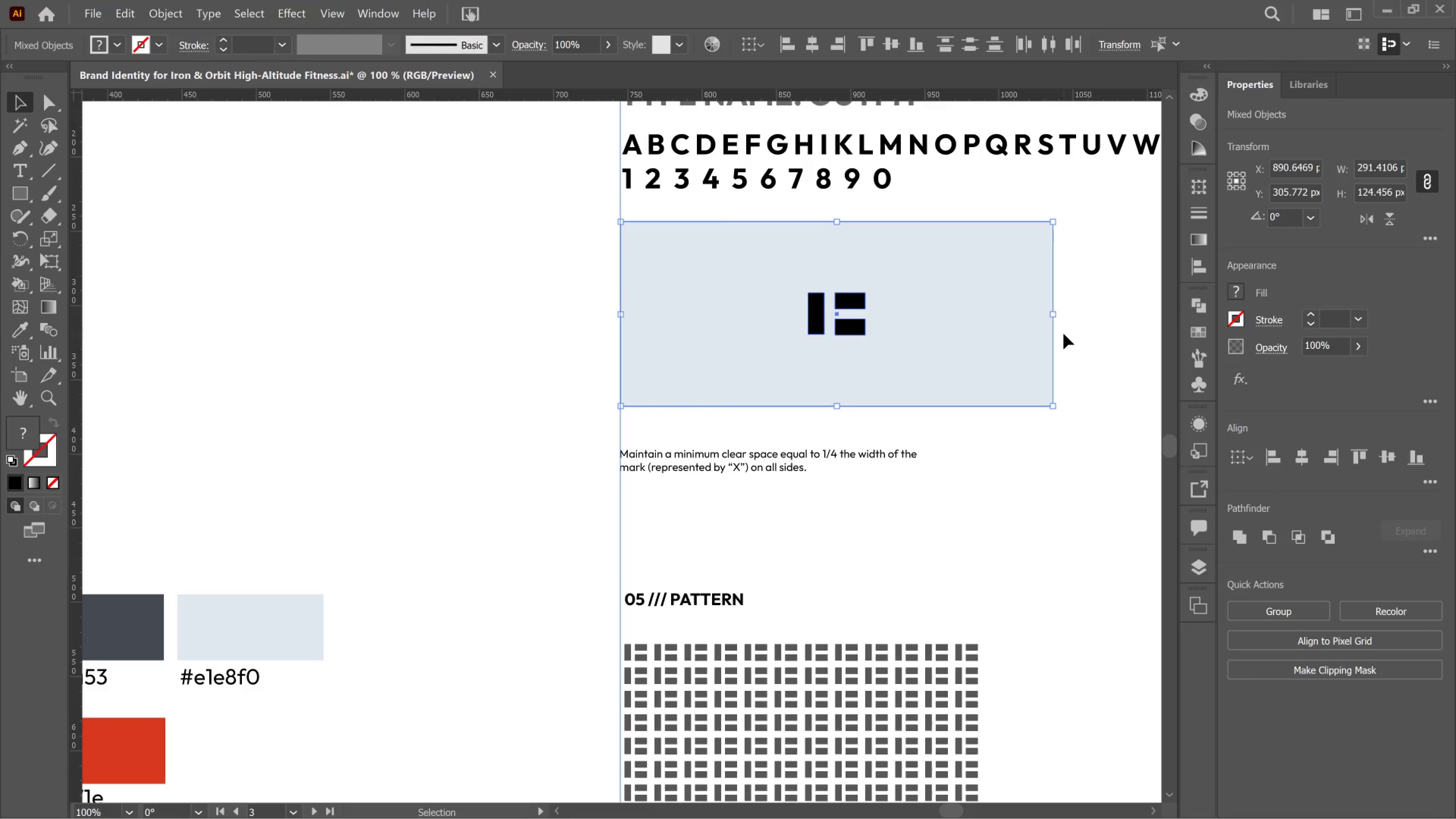 
key(Shift+ArrowDown)
 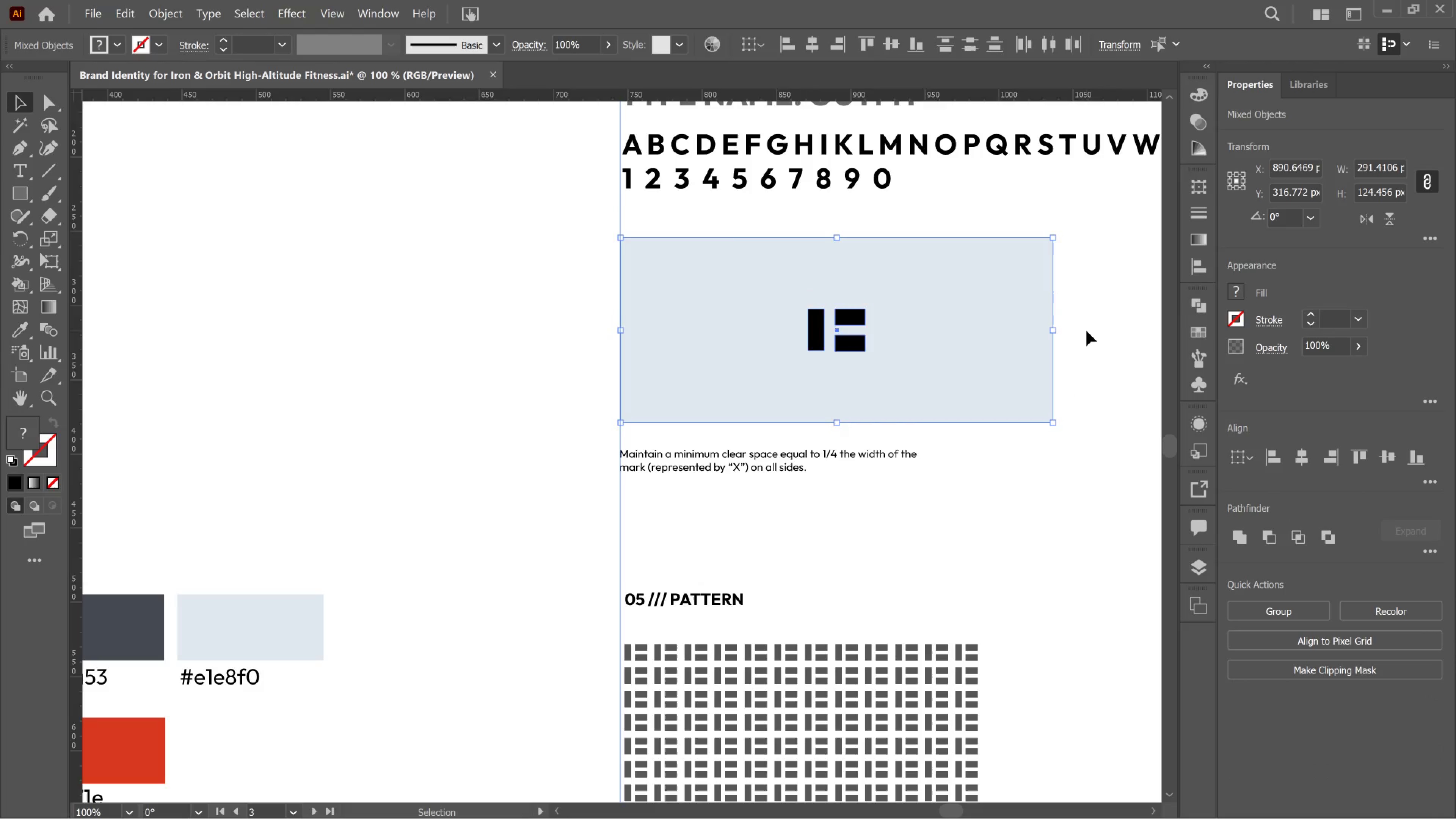 
left_click([1086, 331])
 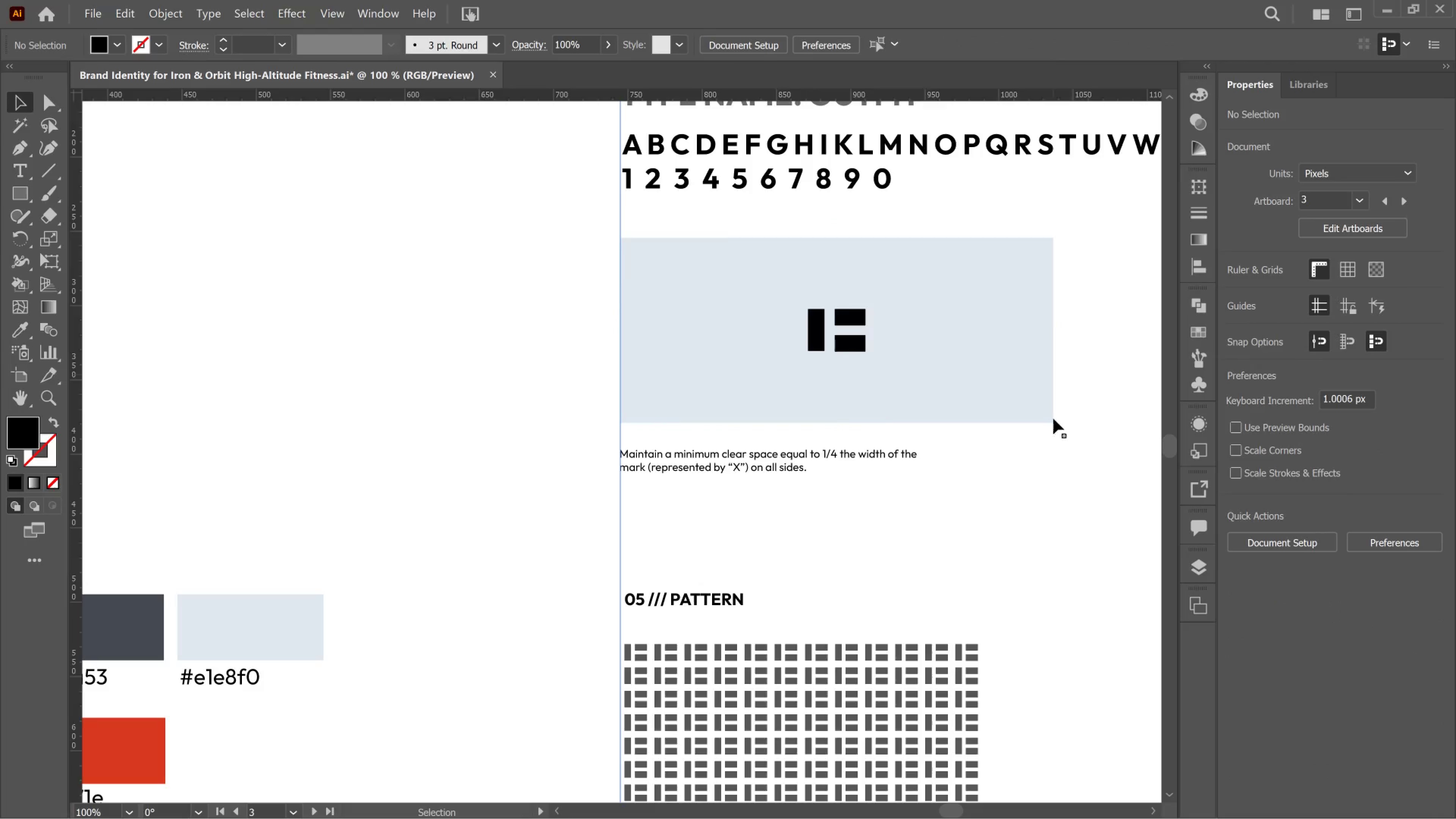 
scroll: coordinate [1051, 444], scroll_direction: down, amount: 9.0
 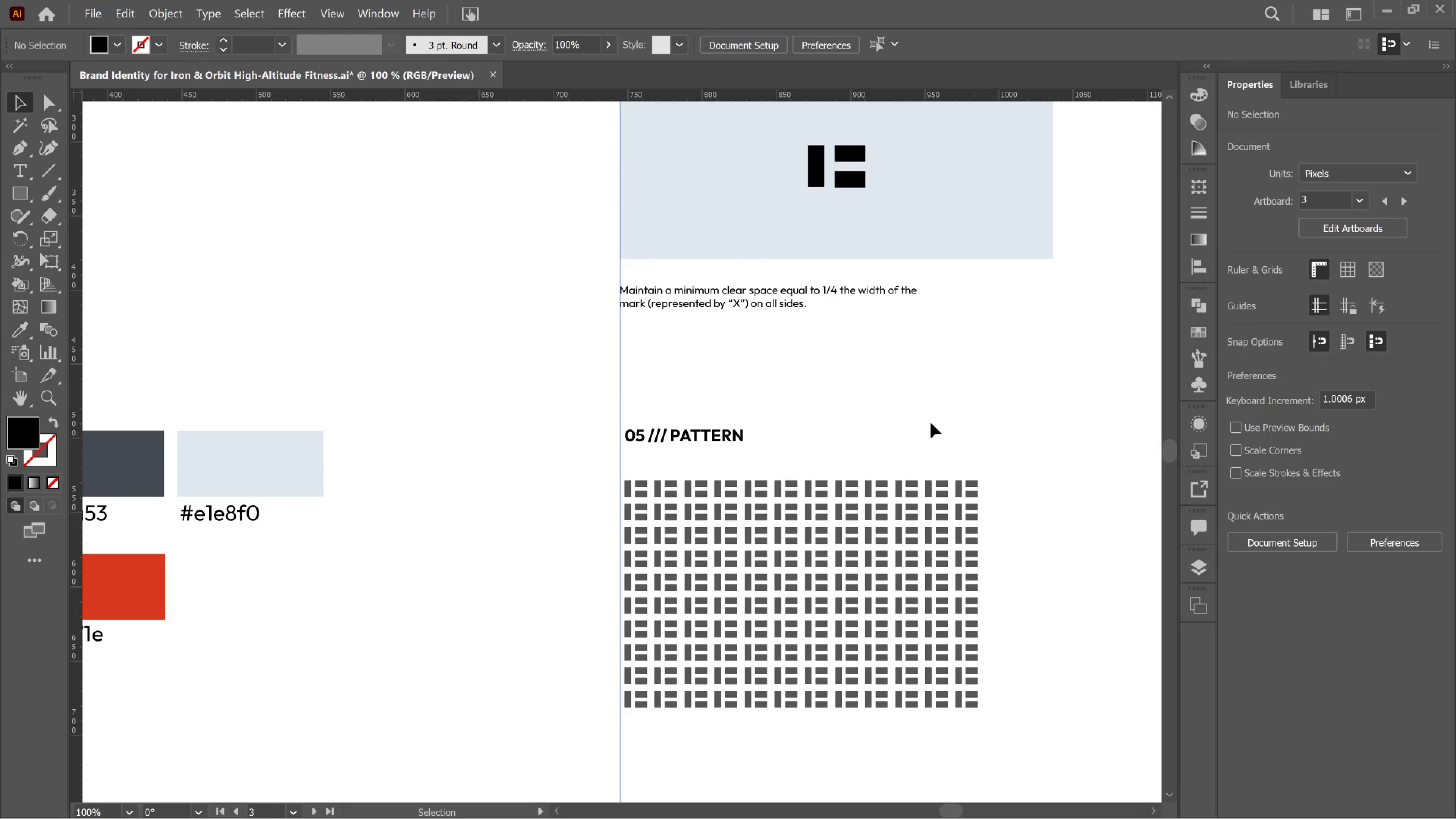 
scroll: coordinate [921, 391], scroll_direction: up, amount: 12.0
 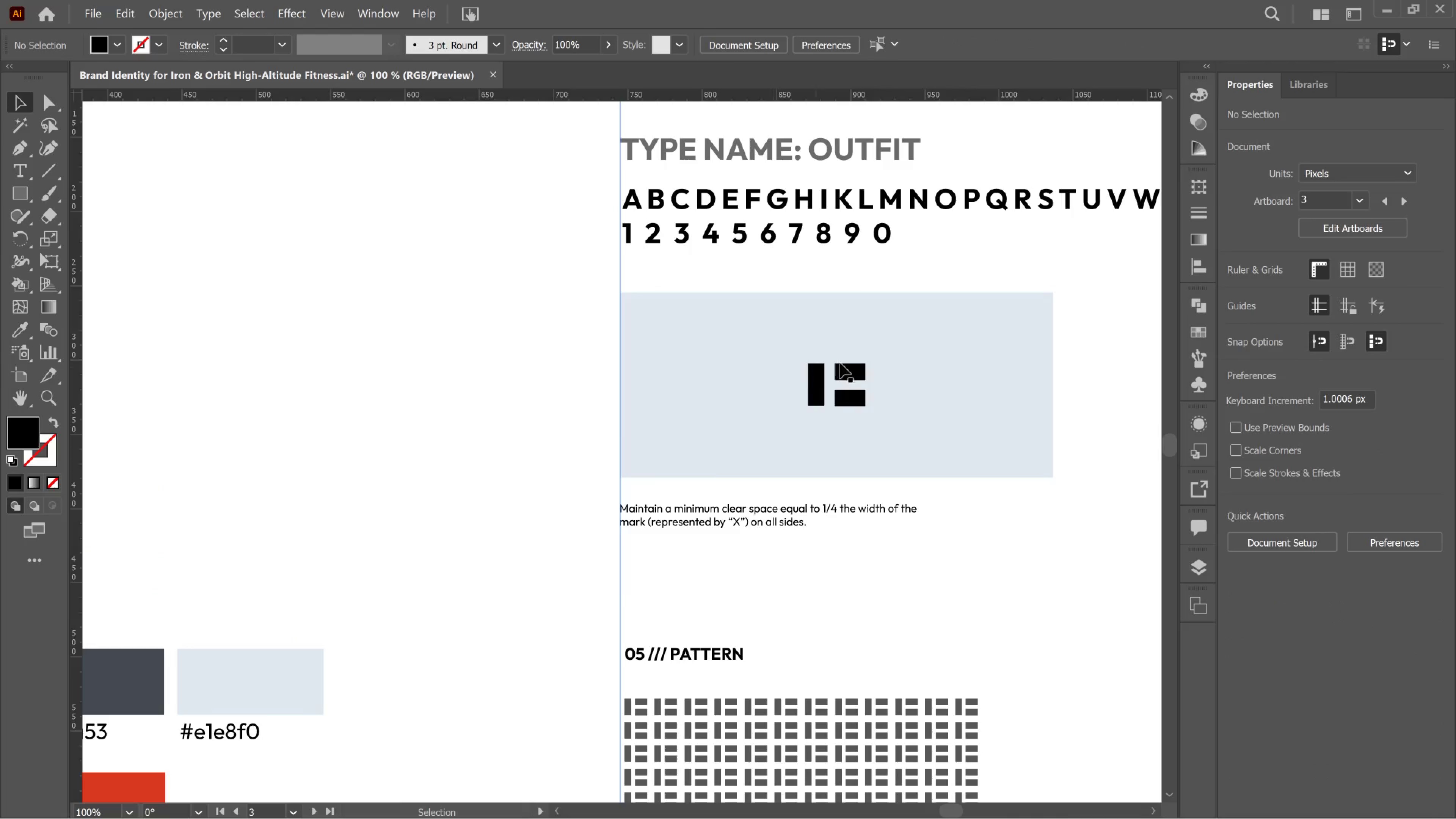 
left_click([913, 361])
 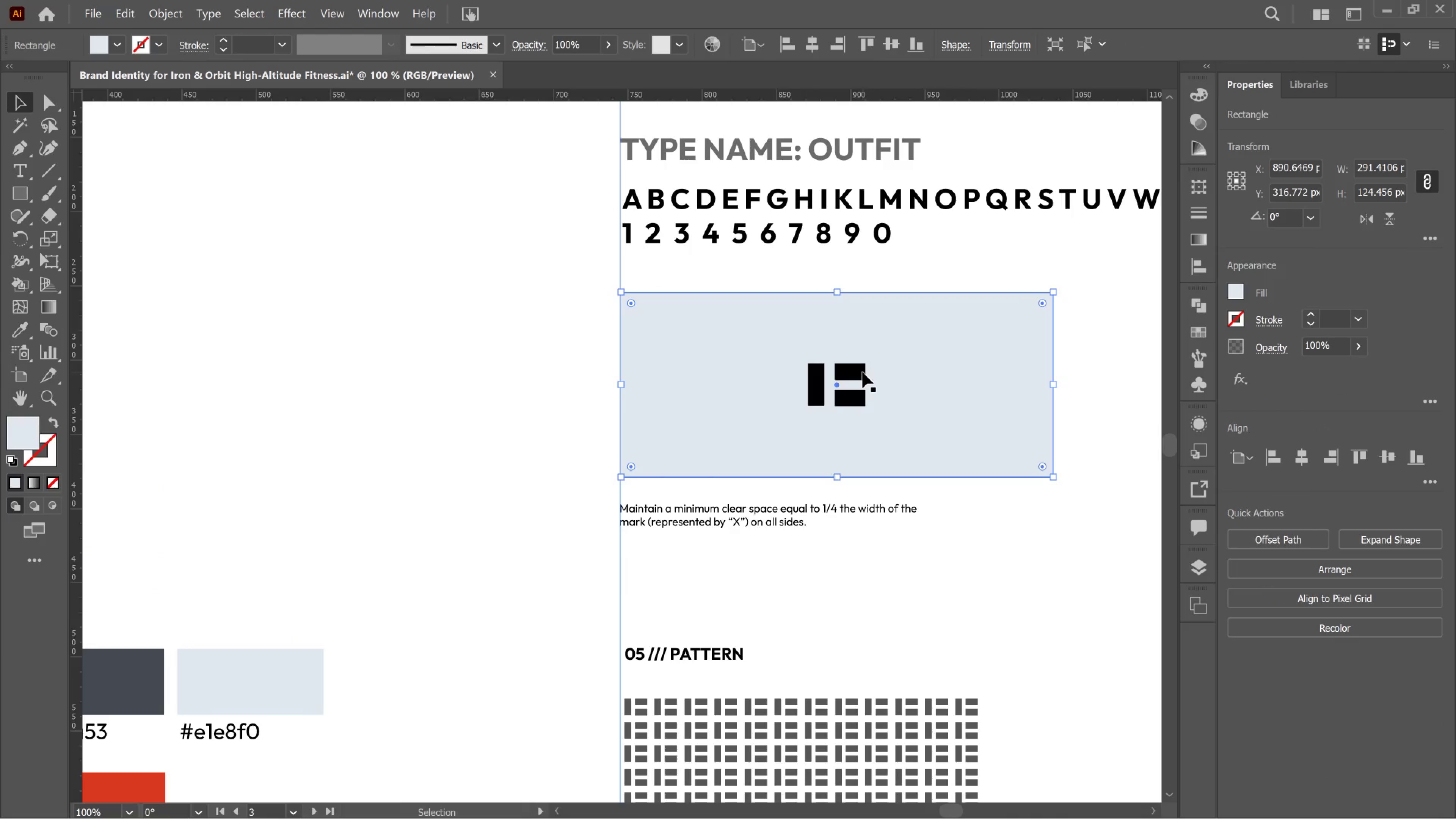 
left_click([863, 372])
 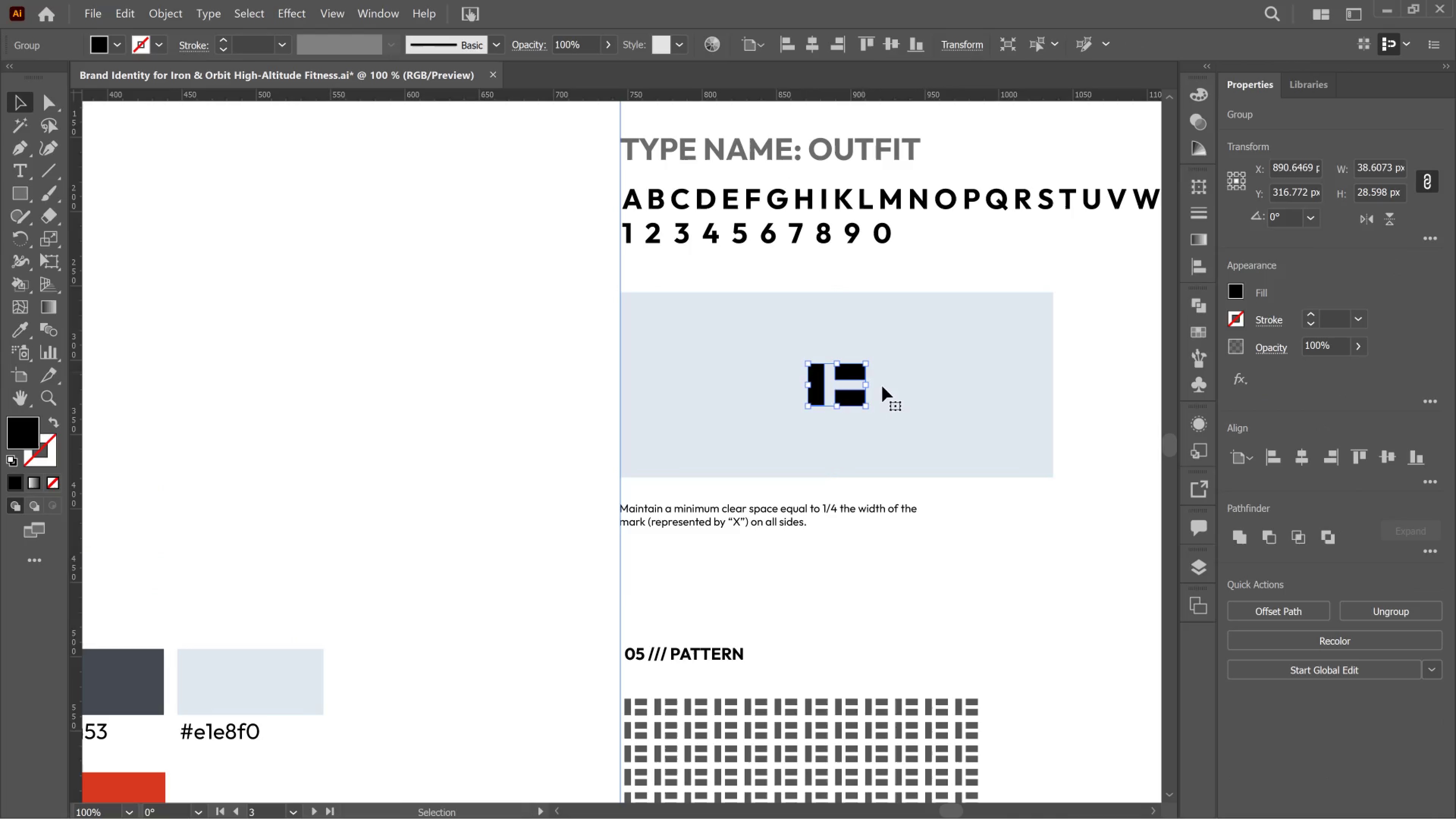 
hold_key(key=ShiftLeft, duration=0.67)
left_click([957, 405])
 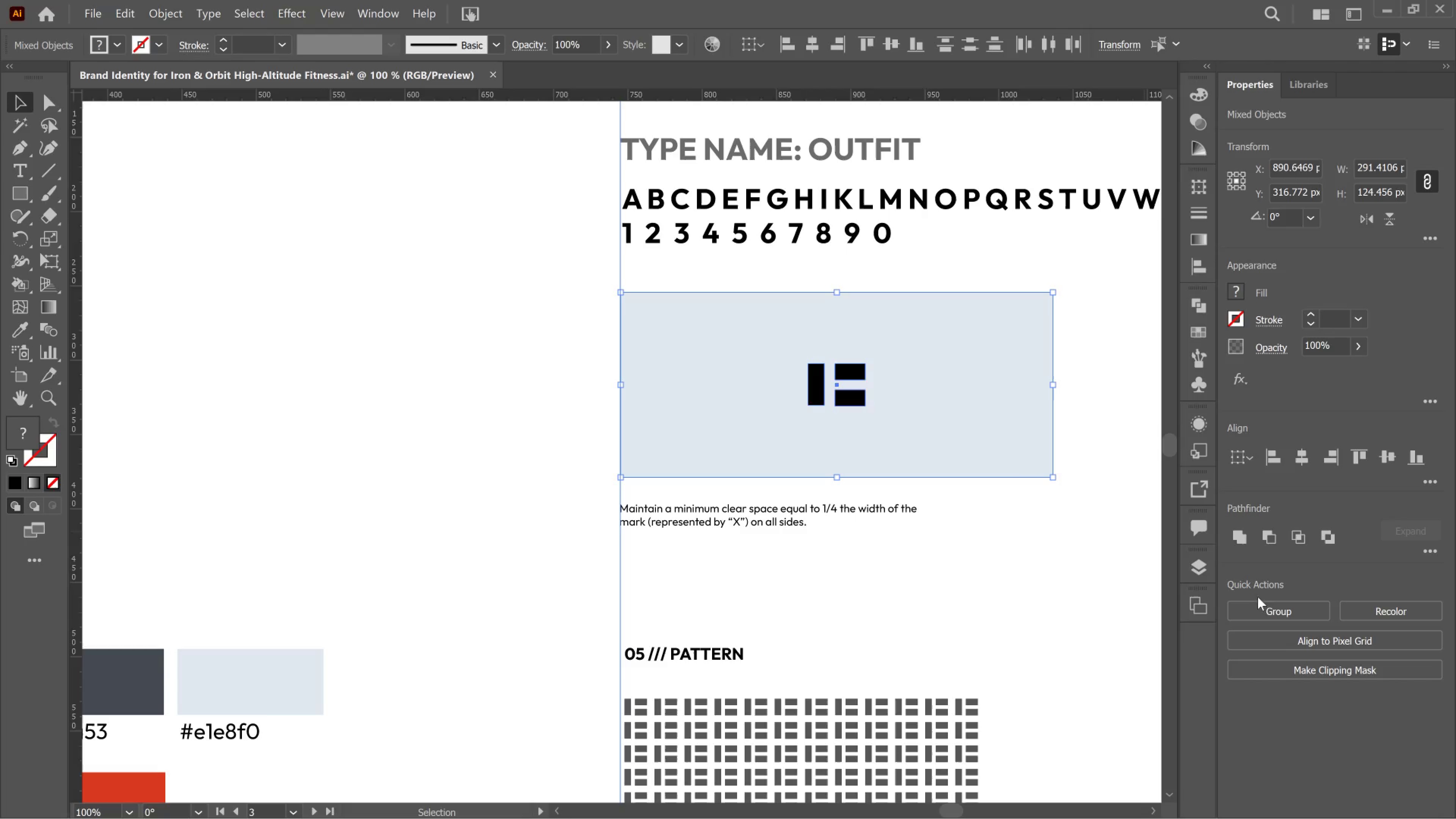 
left_click_drag(start_coordinate=[1270, 604], to_coordinate=[1272, 604])
 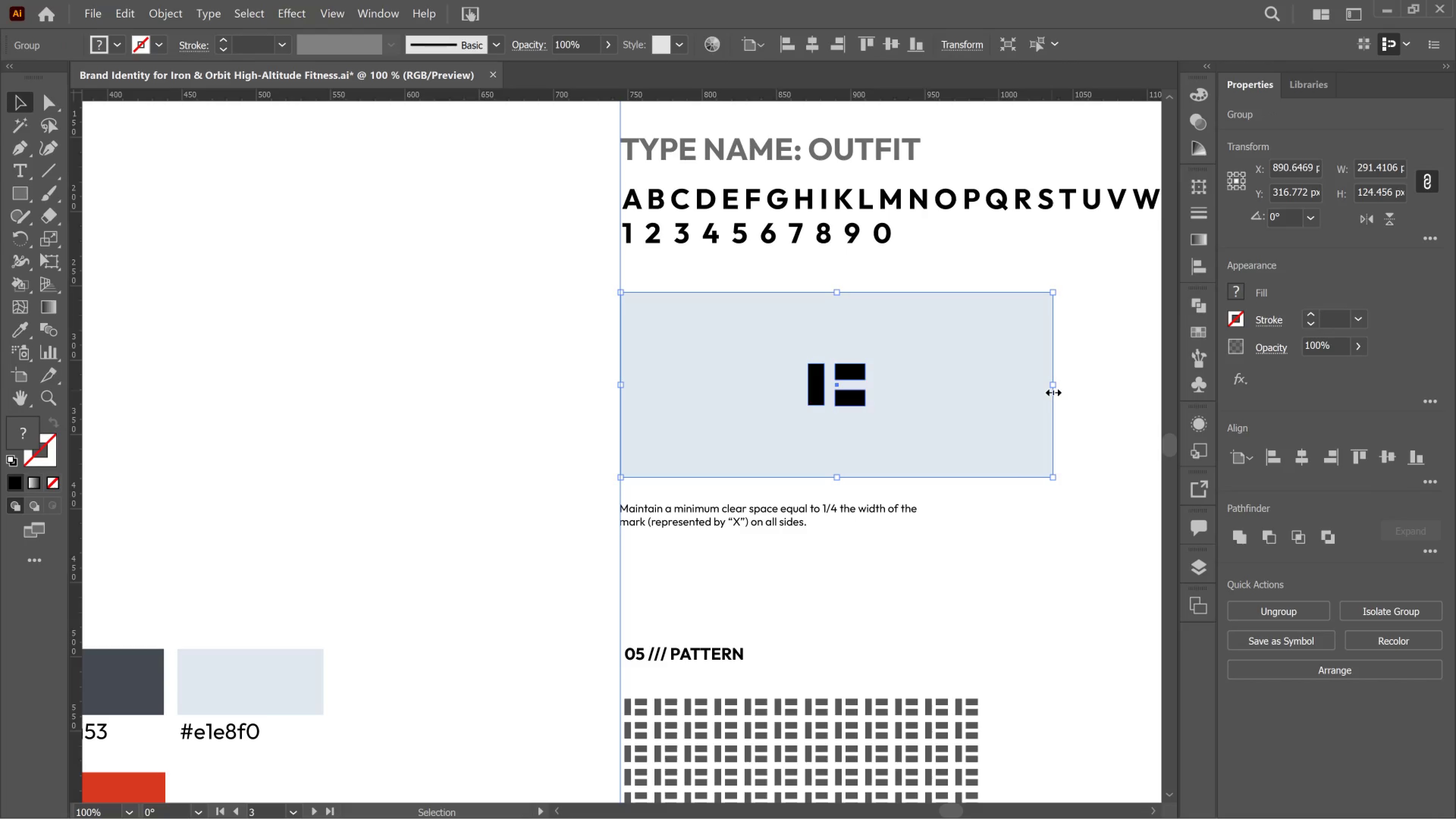 
left_click_drag(start_coordinate=[1051, 391], to_coordinate=[993, 380])
 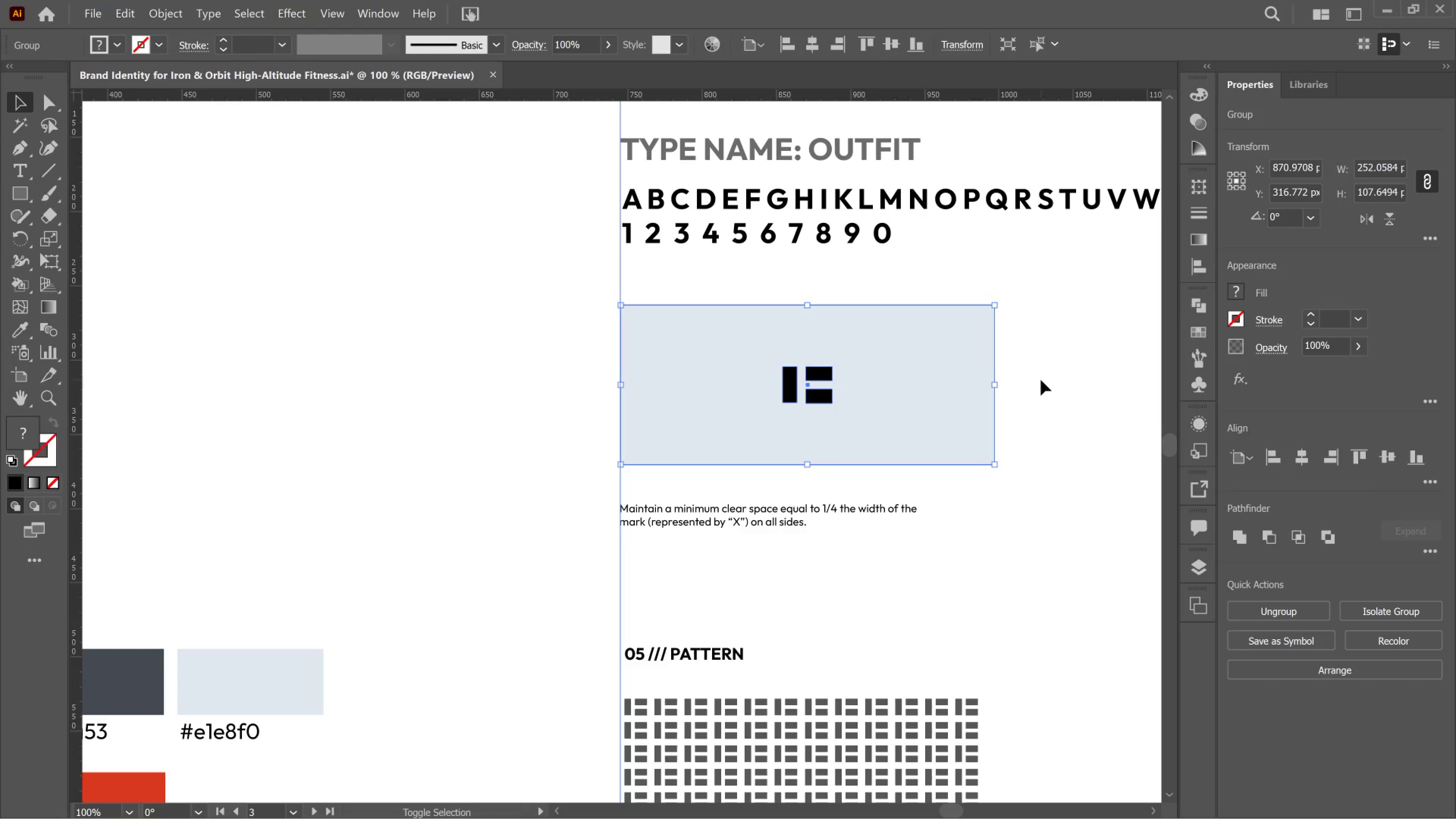 
hold_key(key=ShiftLeft, duration=2.14)
left_click([1041, 380])
 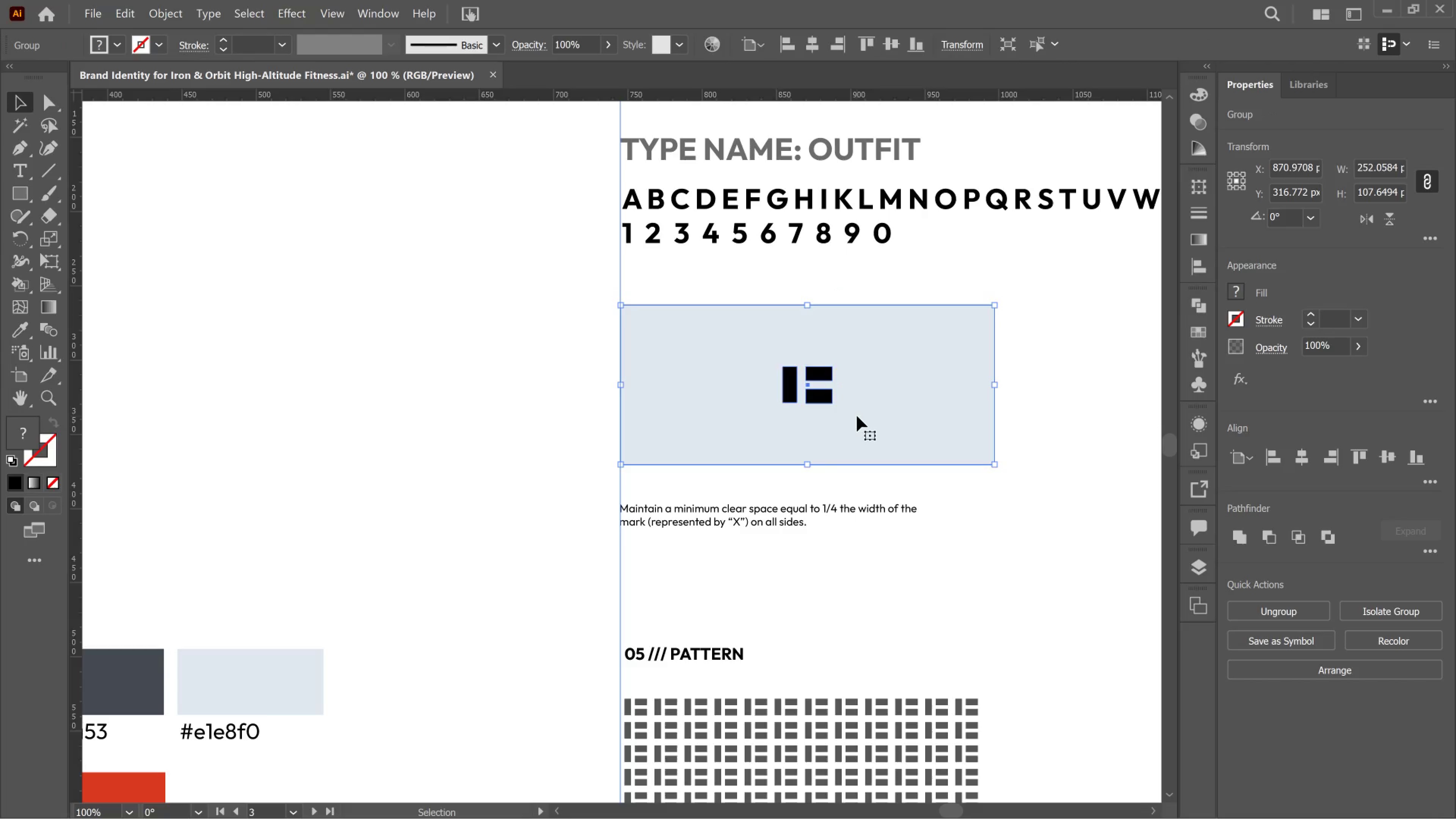 
left_click([857, 416])
 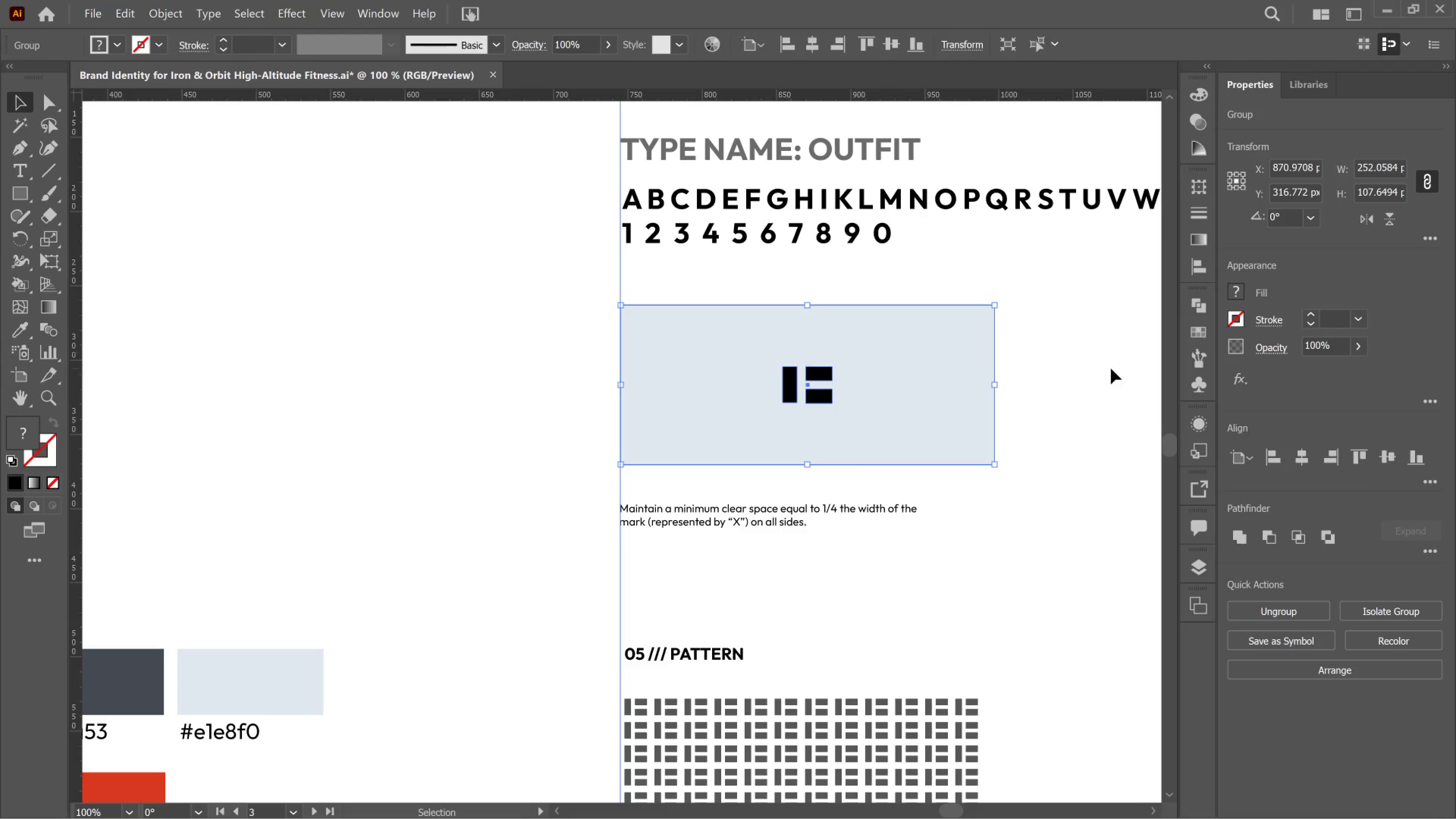 
left_click([1111, 362])
 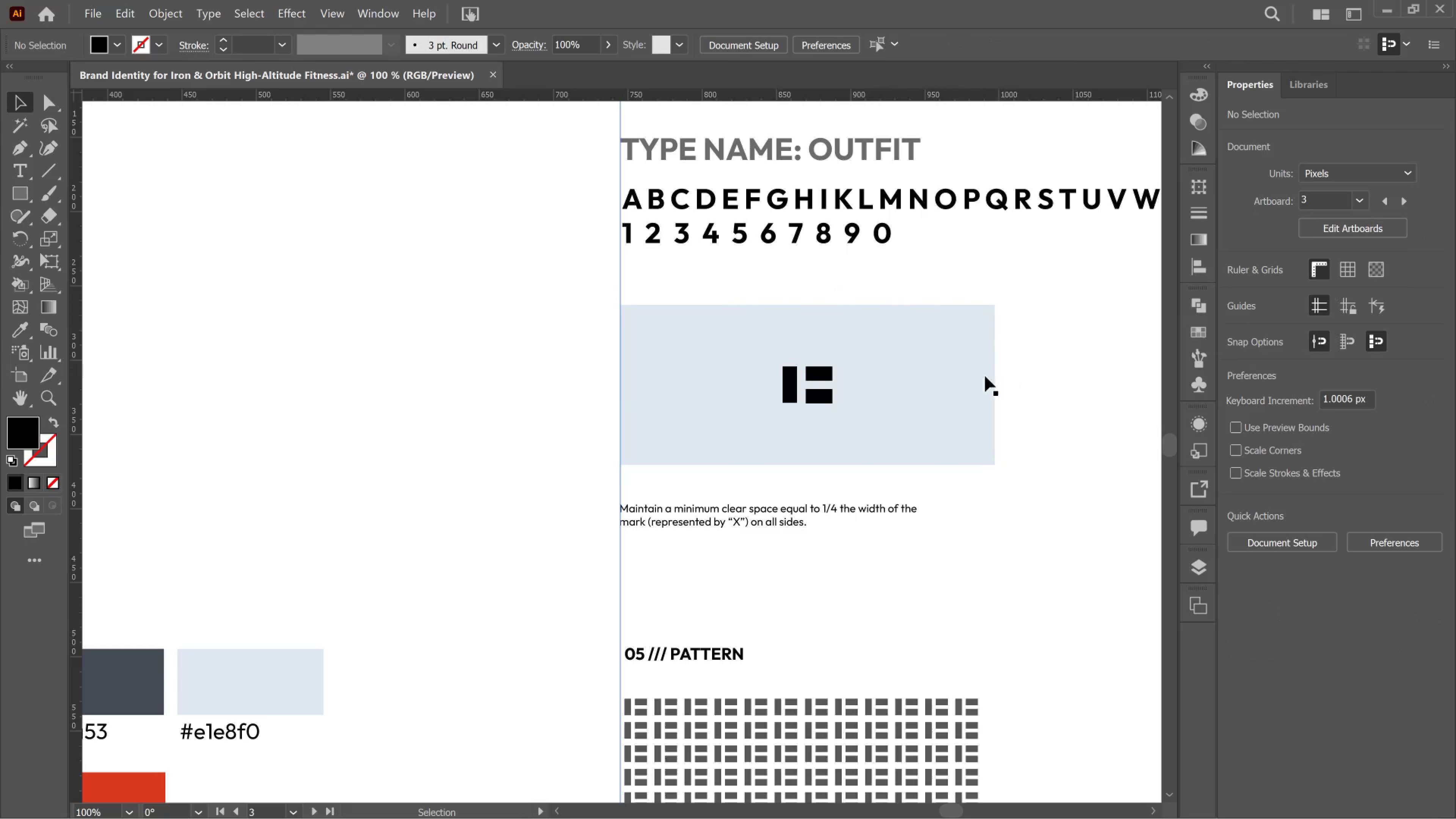 
hold_key(key=AltLeft, duration=0.39)
scroll: coordinate [974, 378], scroll_direction: up, amount: 4.0
 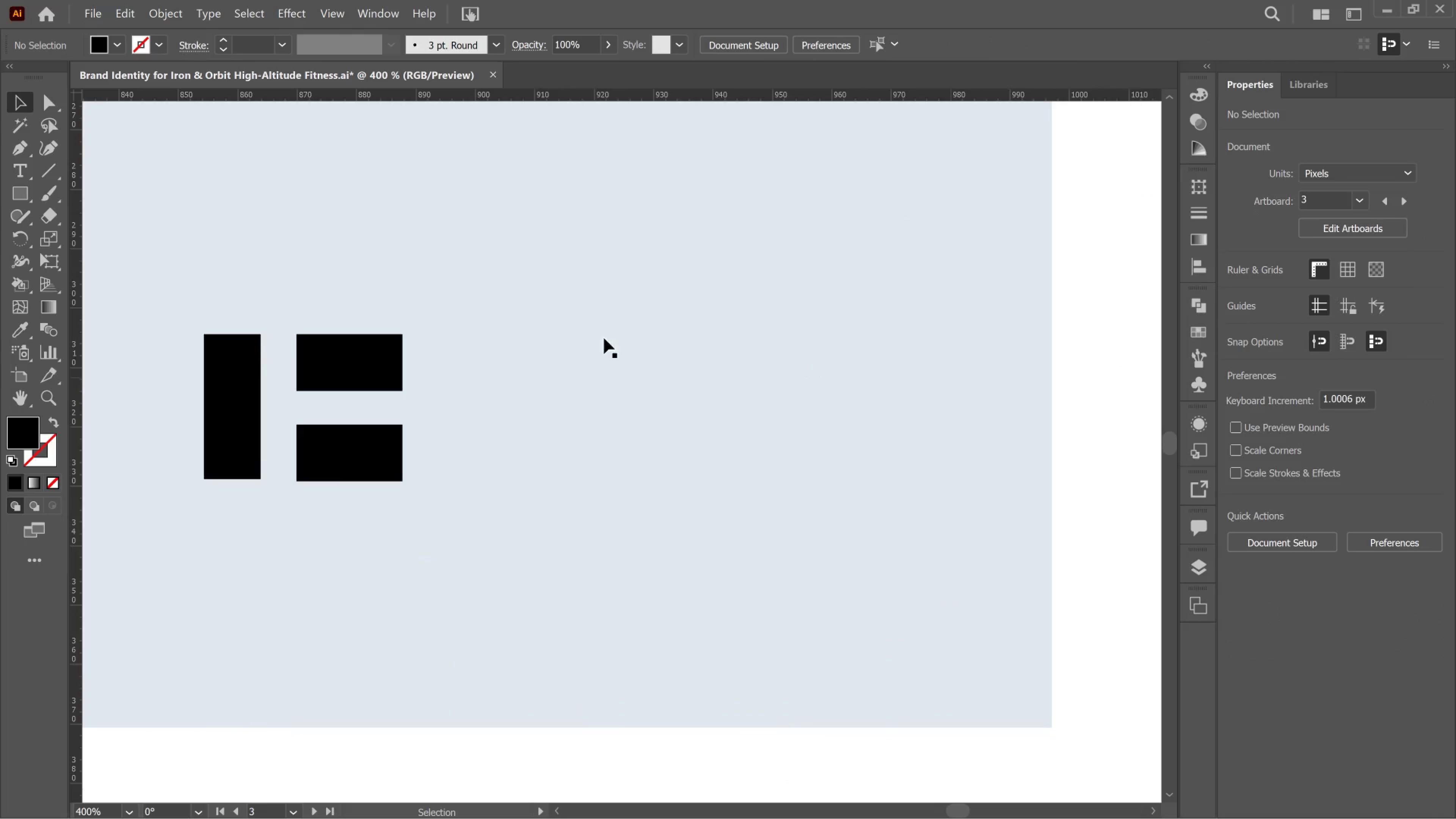 
hold_key(key=AltLeft, duration=0.33)
scroll: coordinate [604, 338], scroll_direction: down, amount: 2.0
 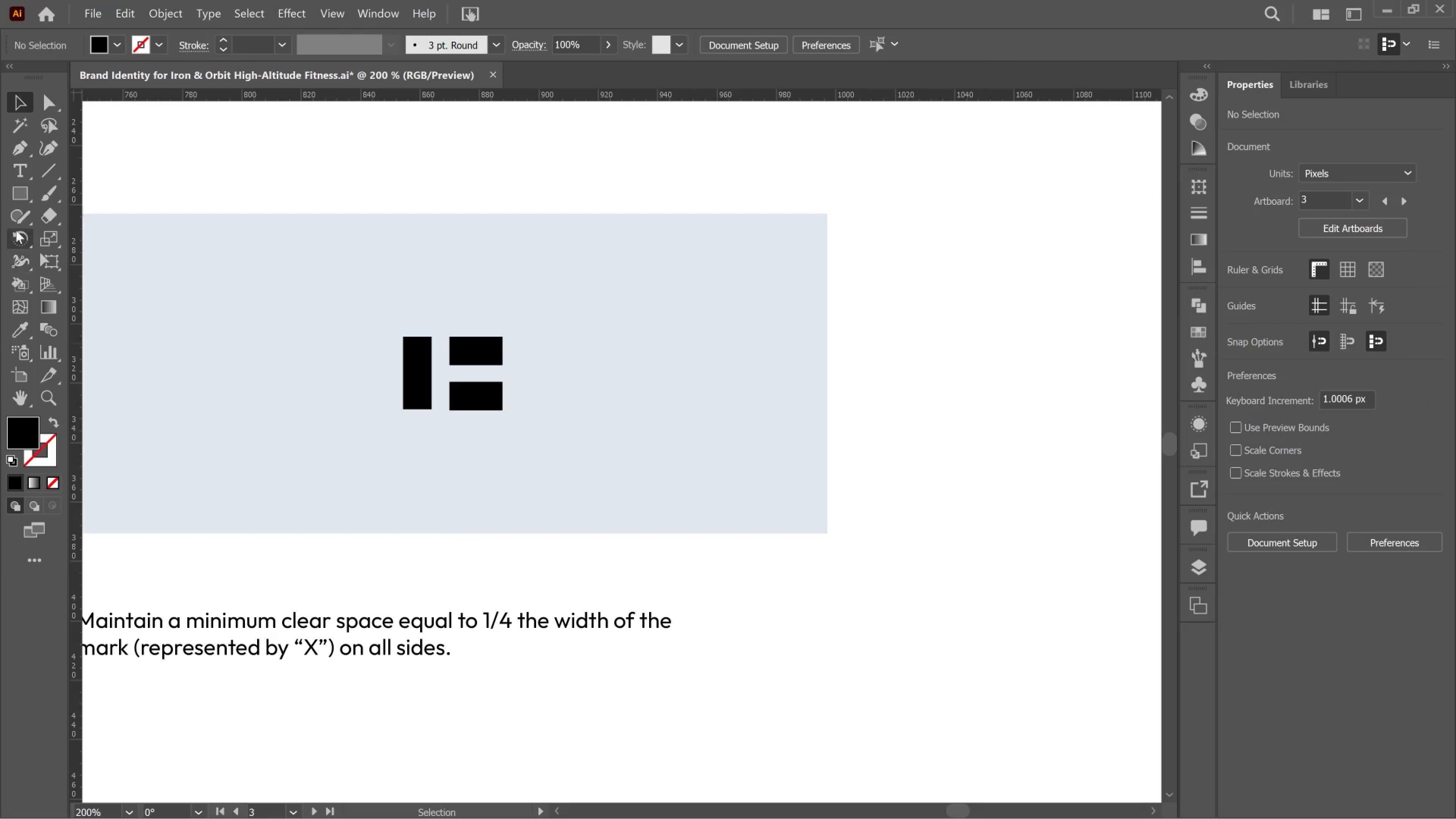 
left_click([22, 193])
 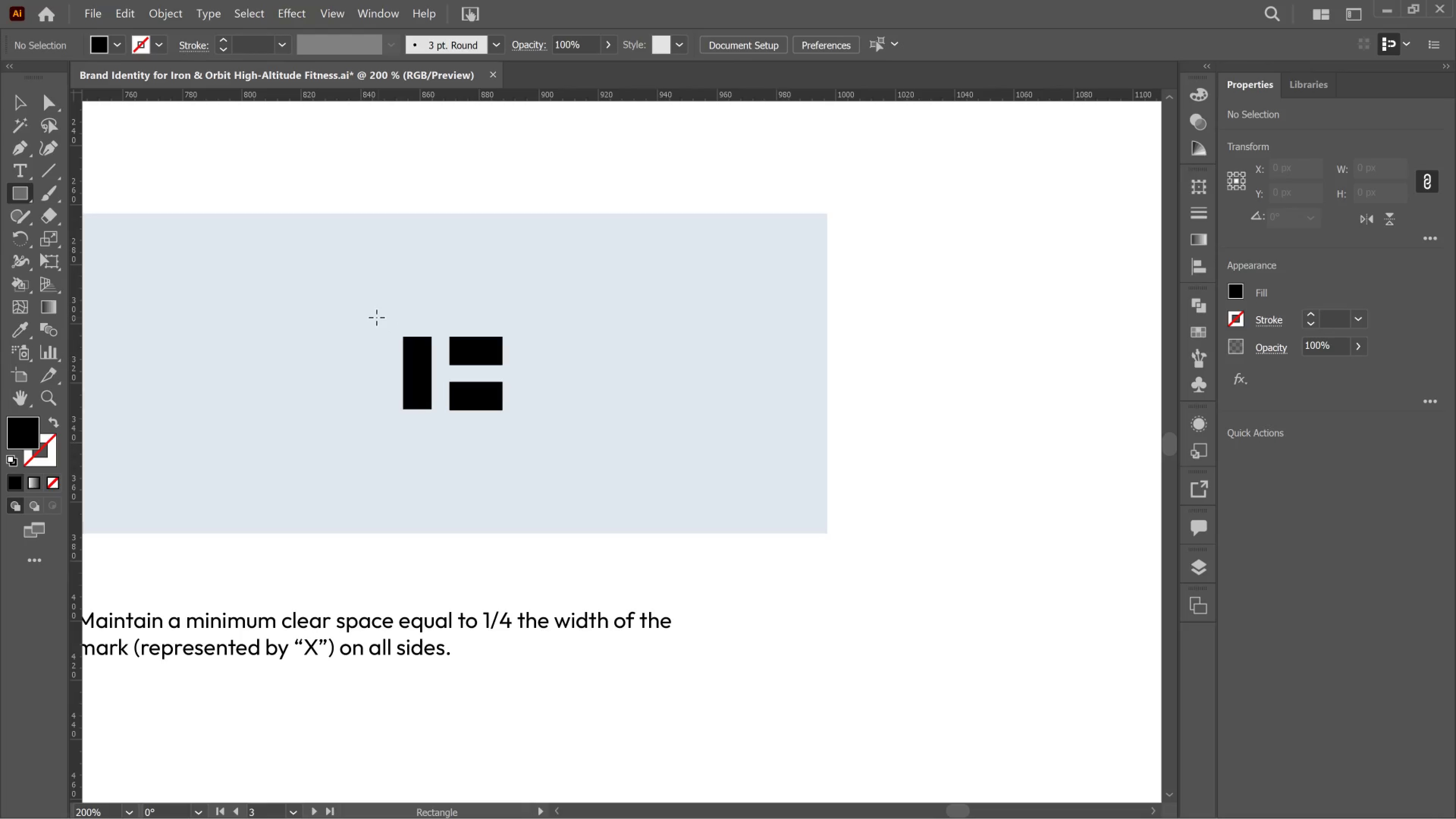 
left_click_drag(start_coordinate=[375, 315], to_coordinate=[540, 449])
 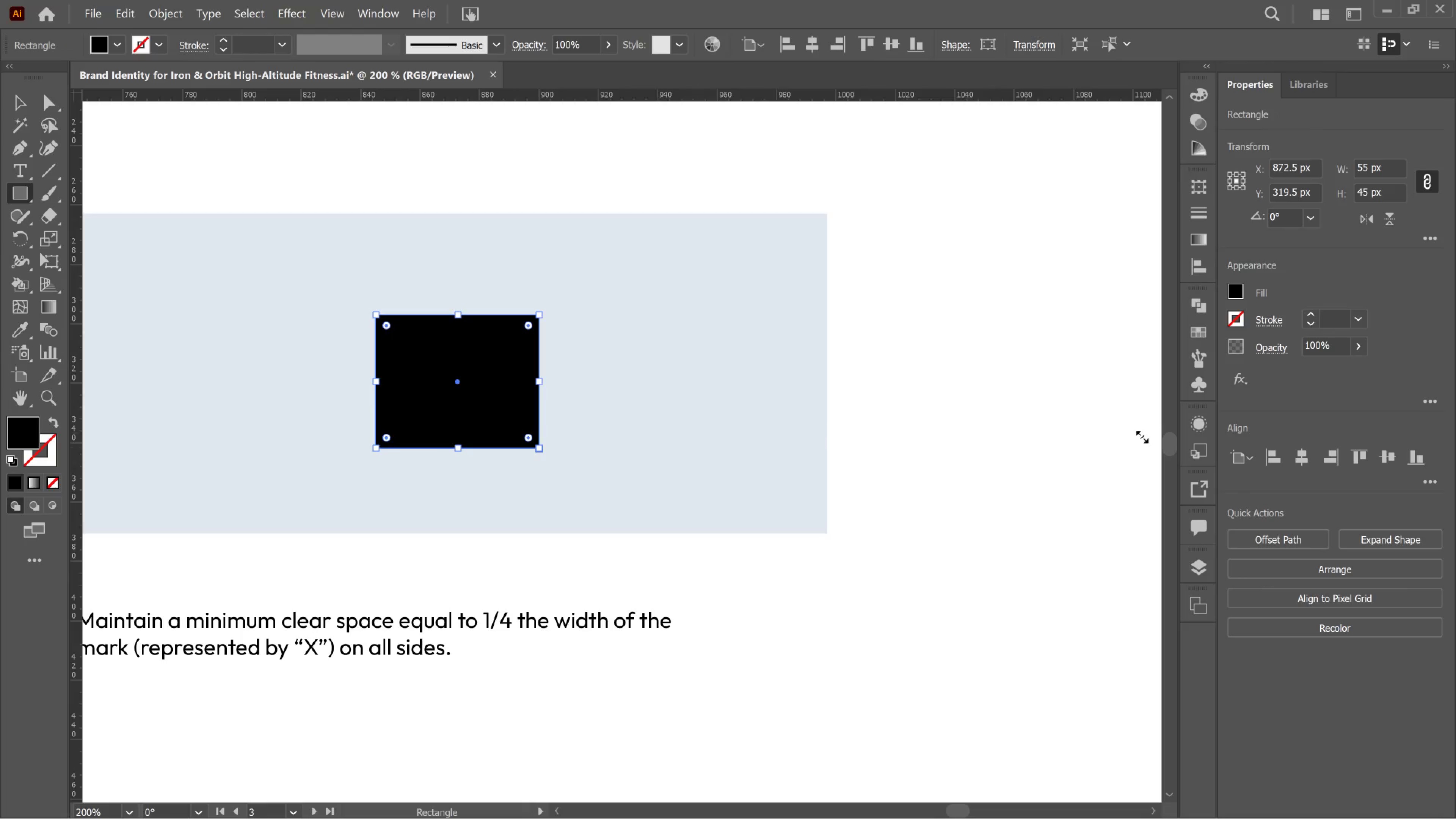 
hold_key(key=ShiftLeft, duration=0.4)
 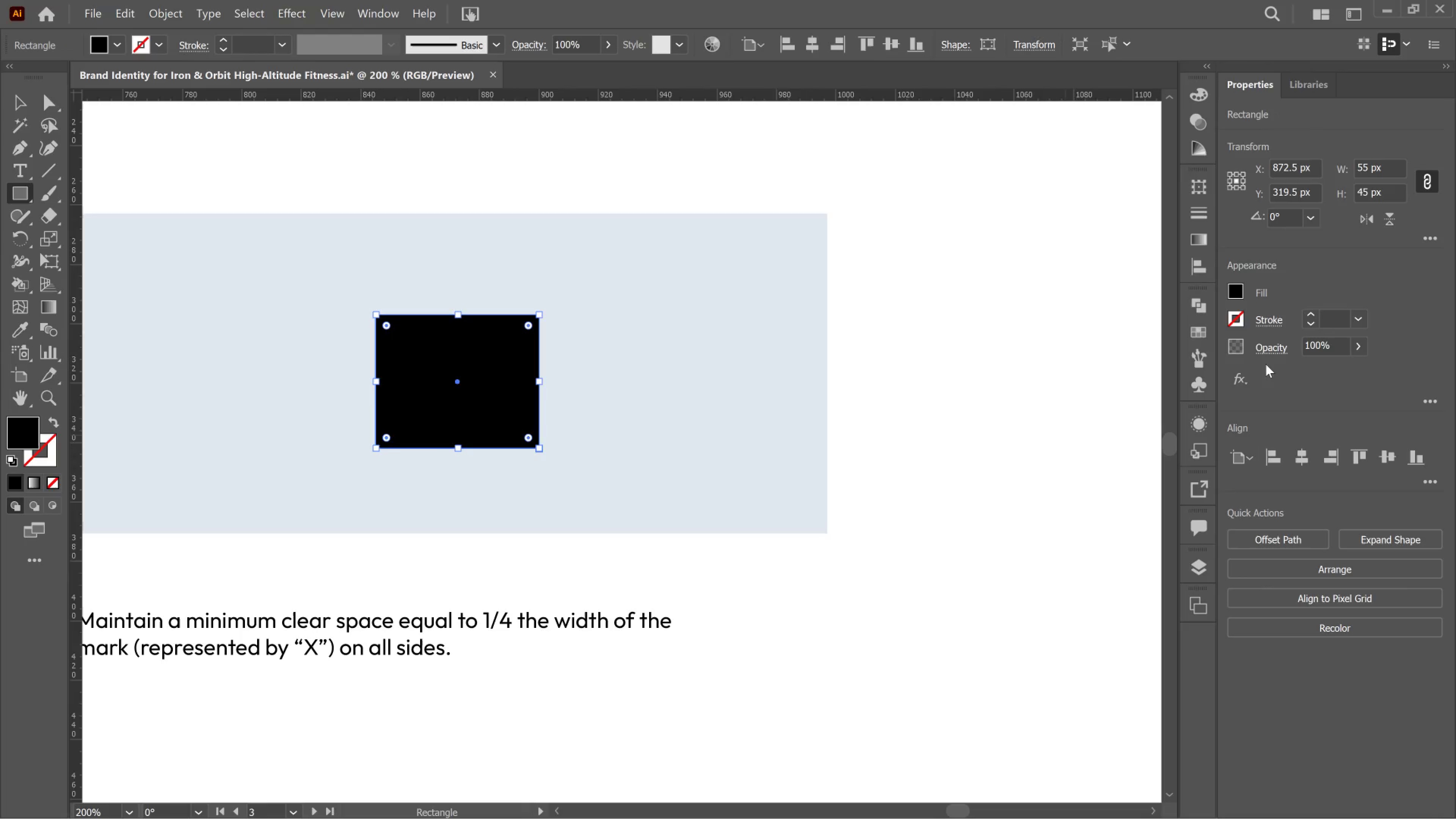 
left_click([1241, 292])
 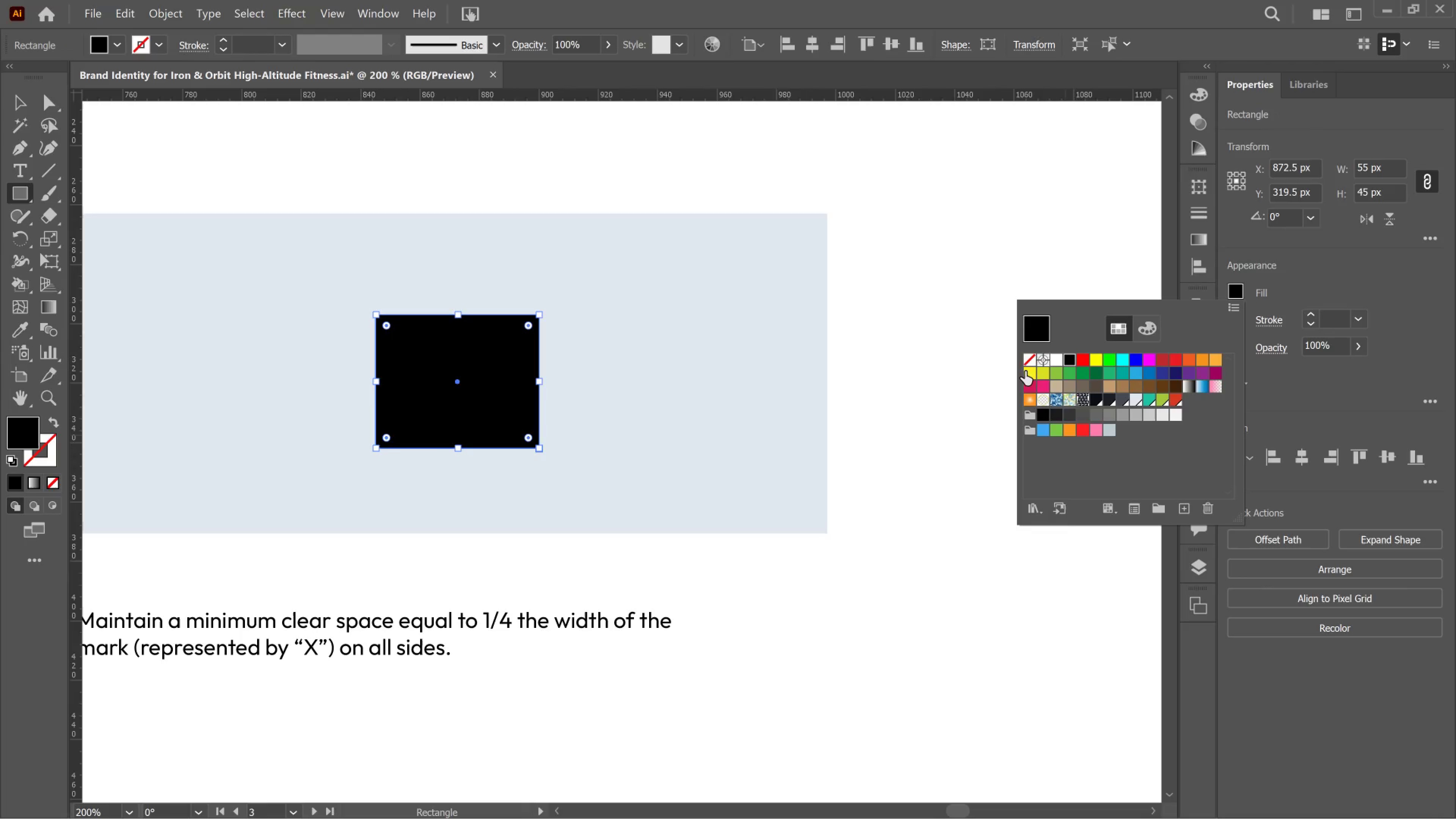 
left_click([1031, 361])
 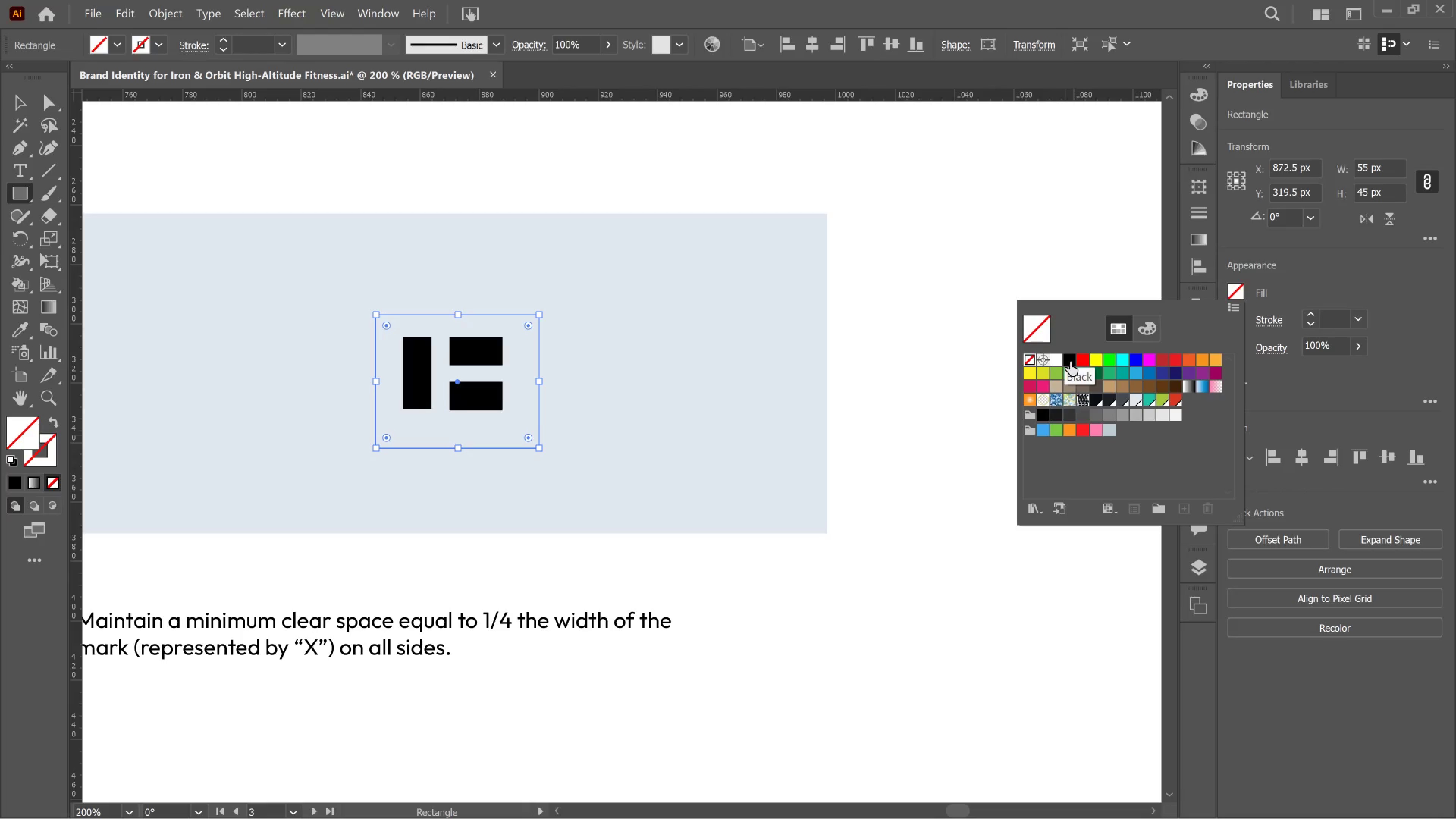 
wait(6.42)
 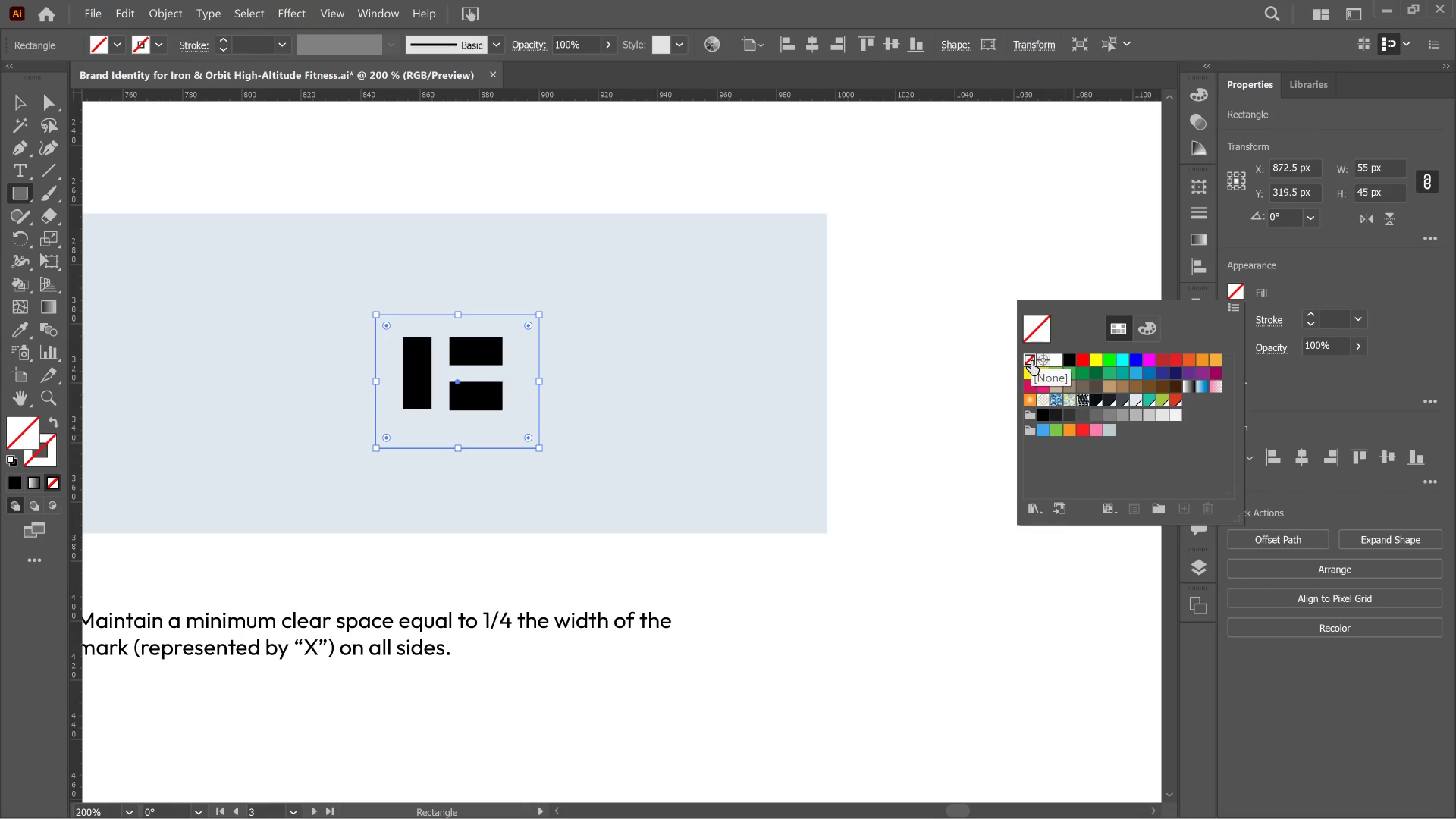 
left_click([1070, 362])
 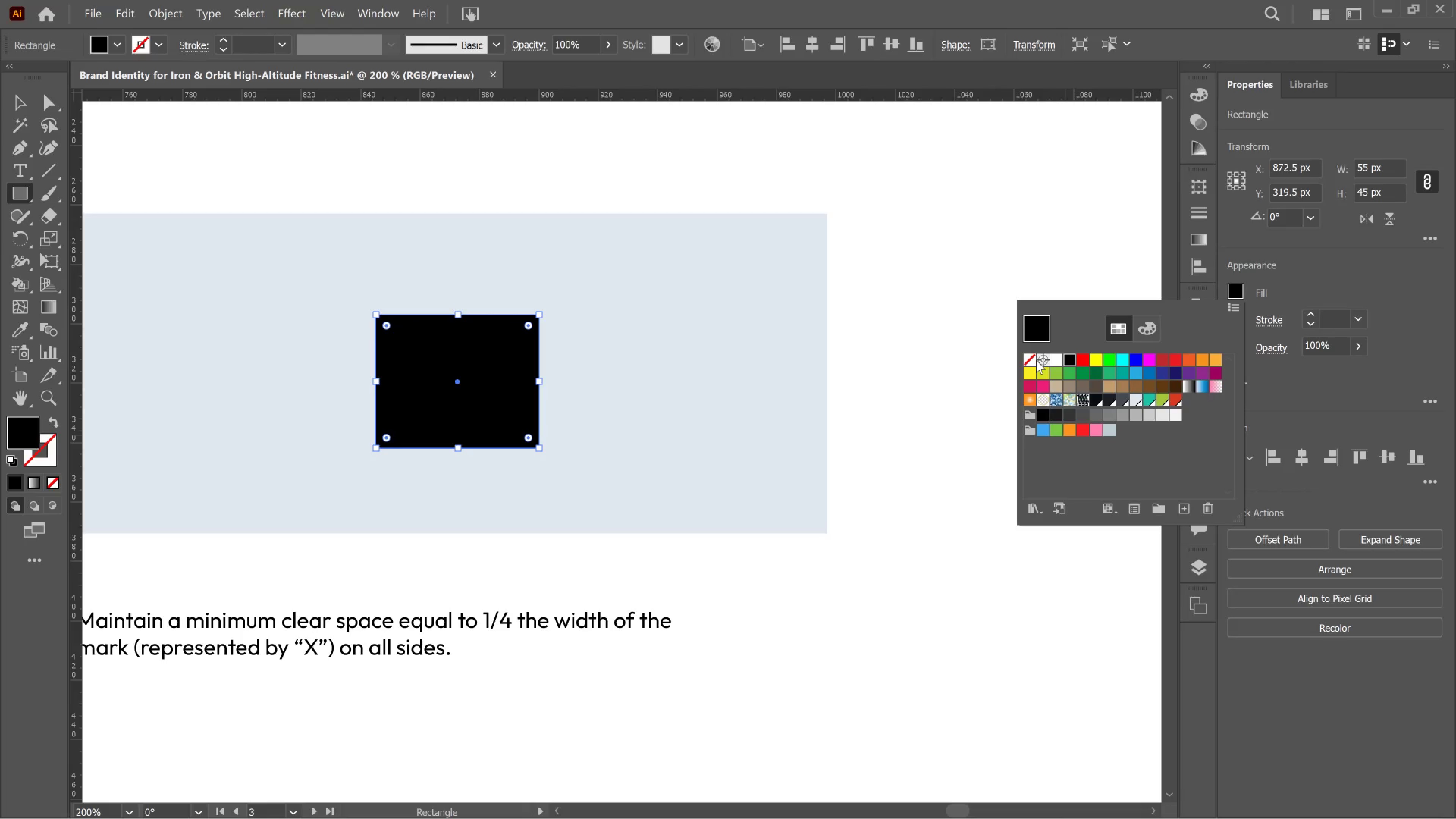 
left_click([1032, 360])
 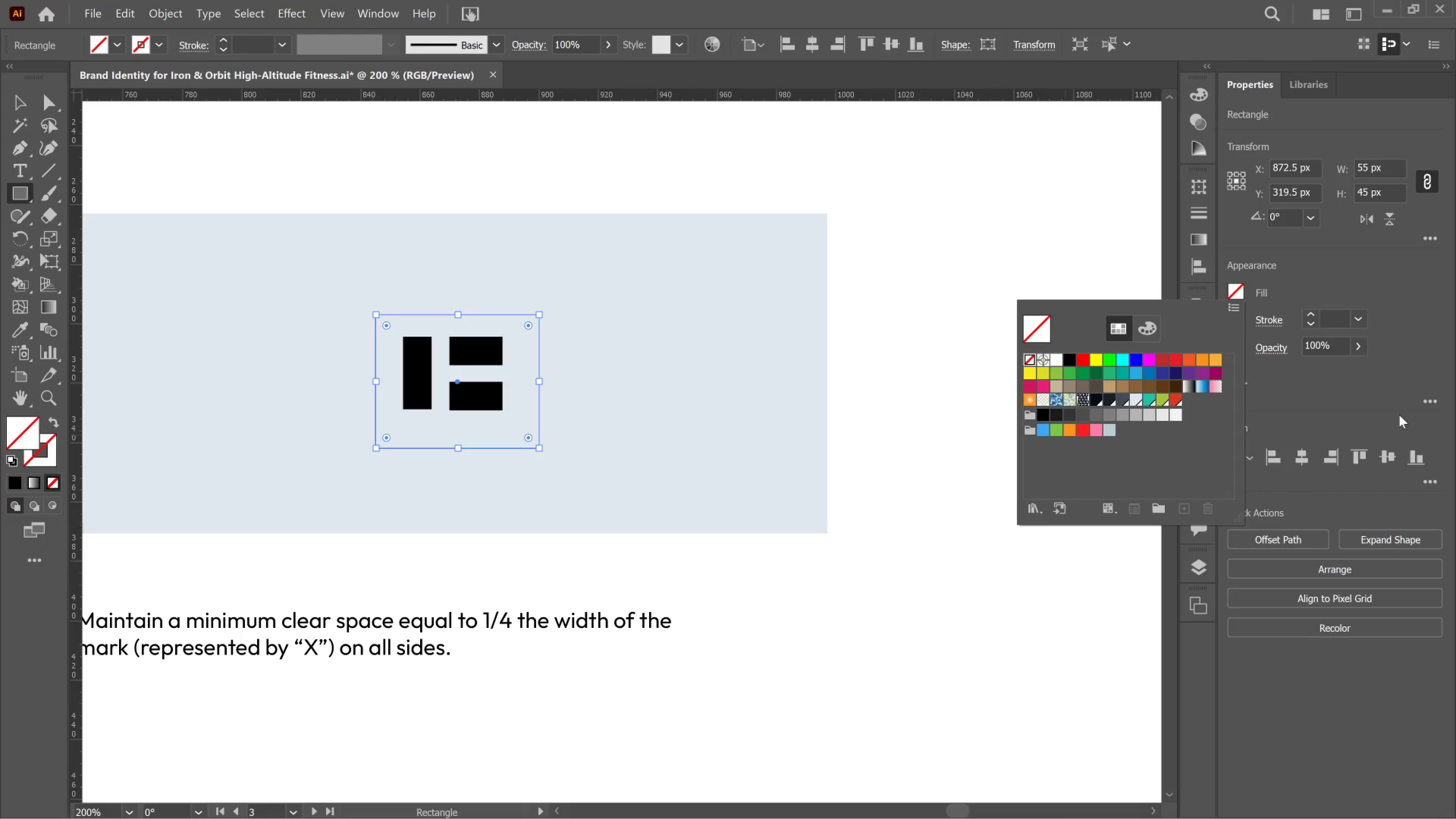 
left_click([1403, 415])
 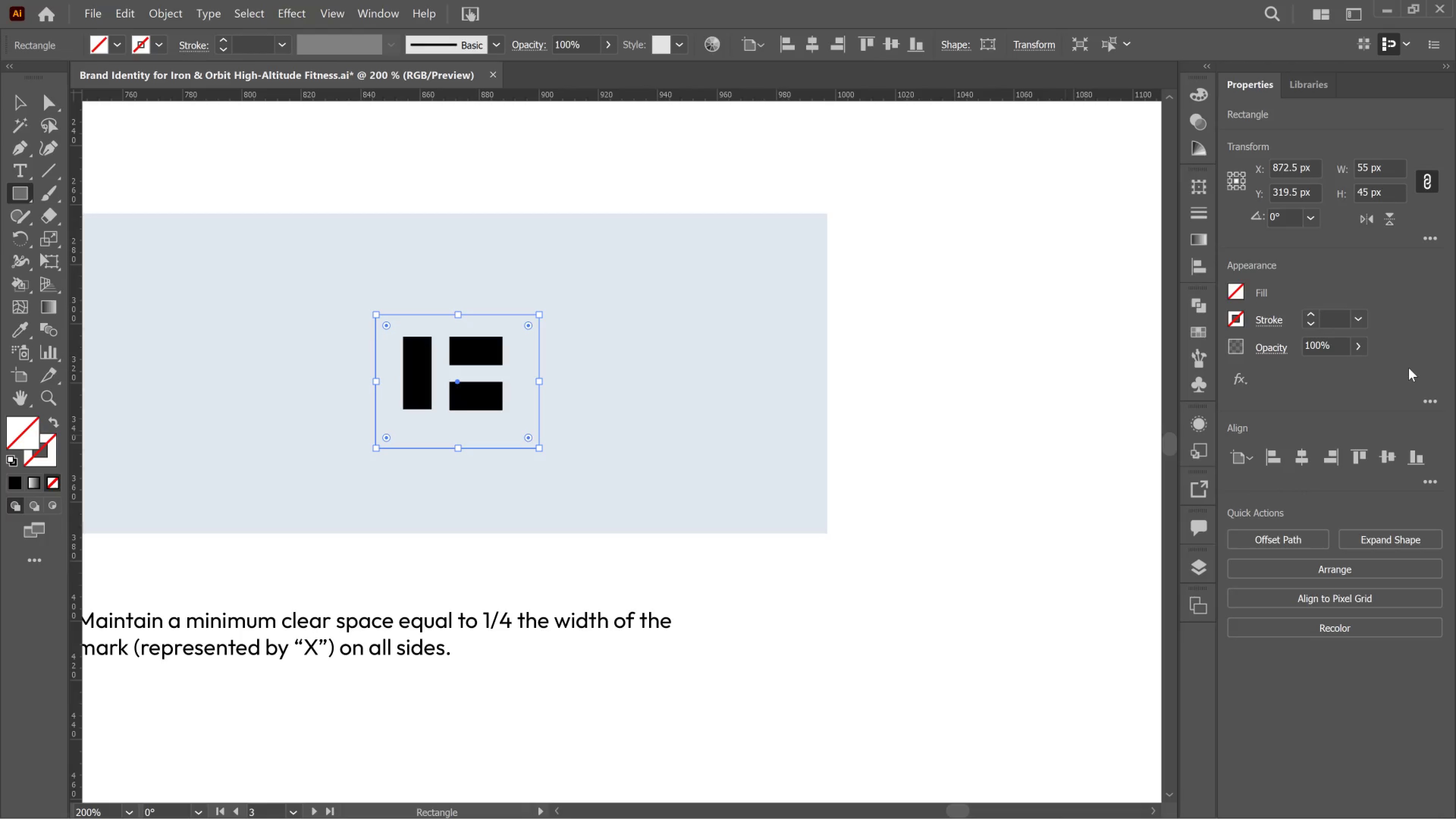 
wait(29.24)
 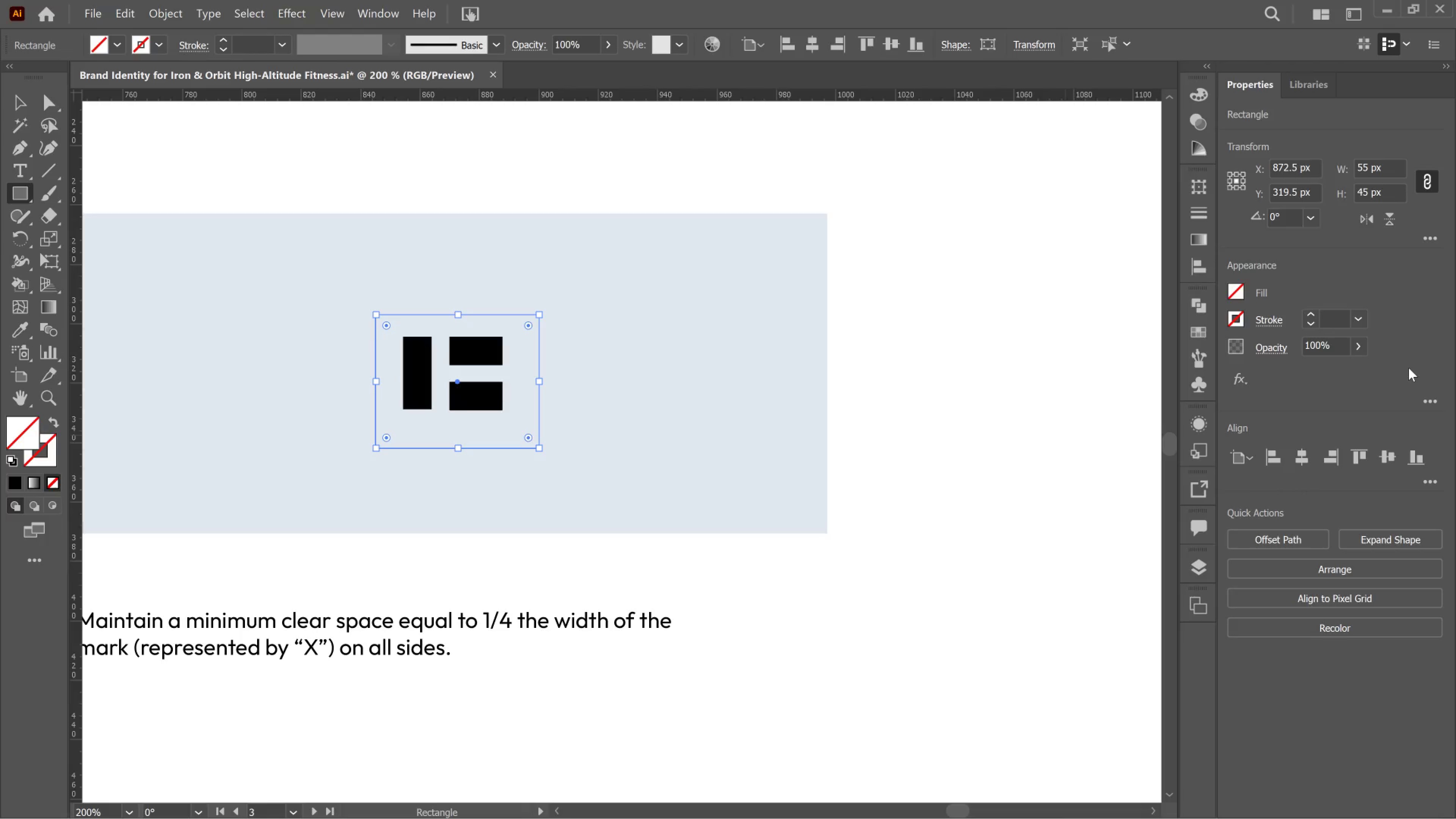 
left_click([20, 99])
 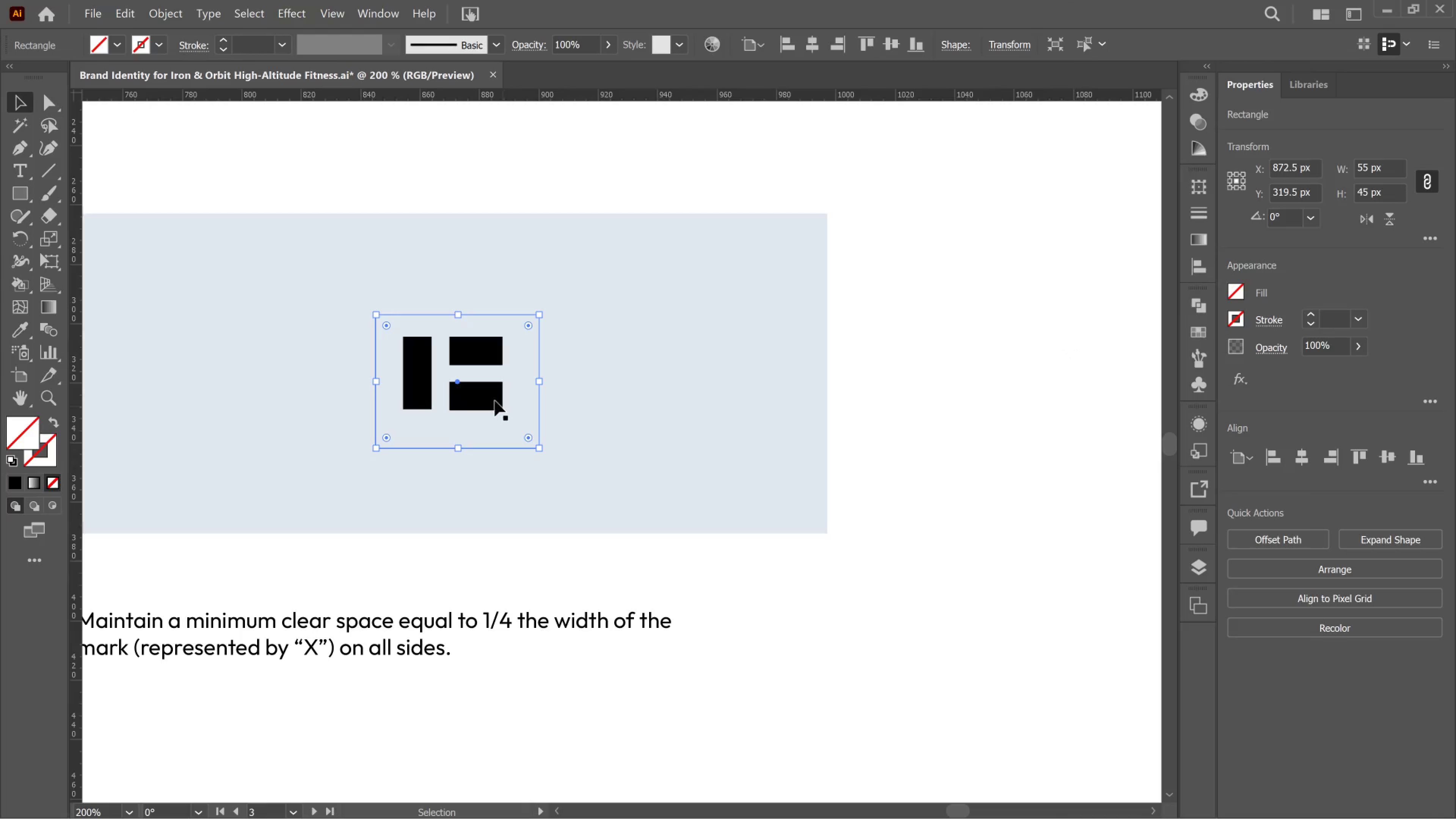 
left_click([495, 401])
 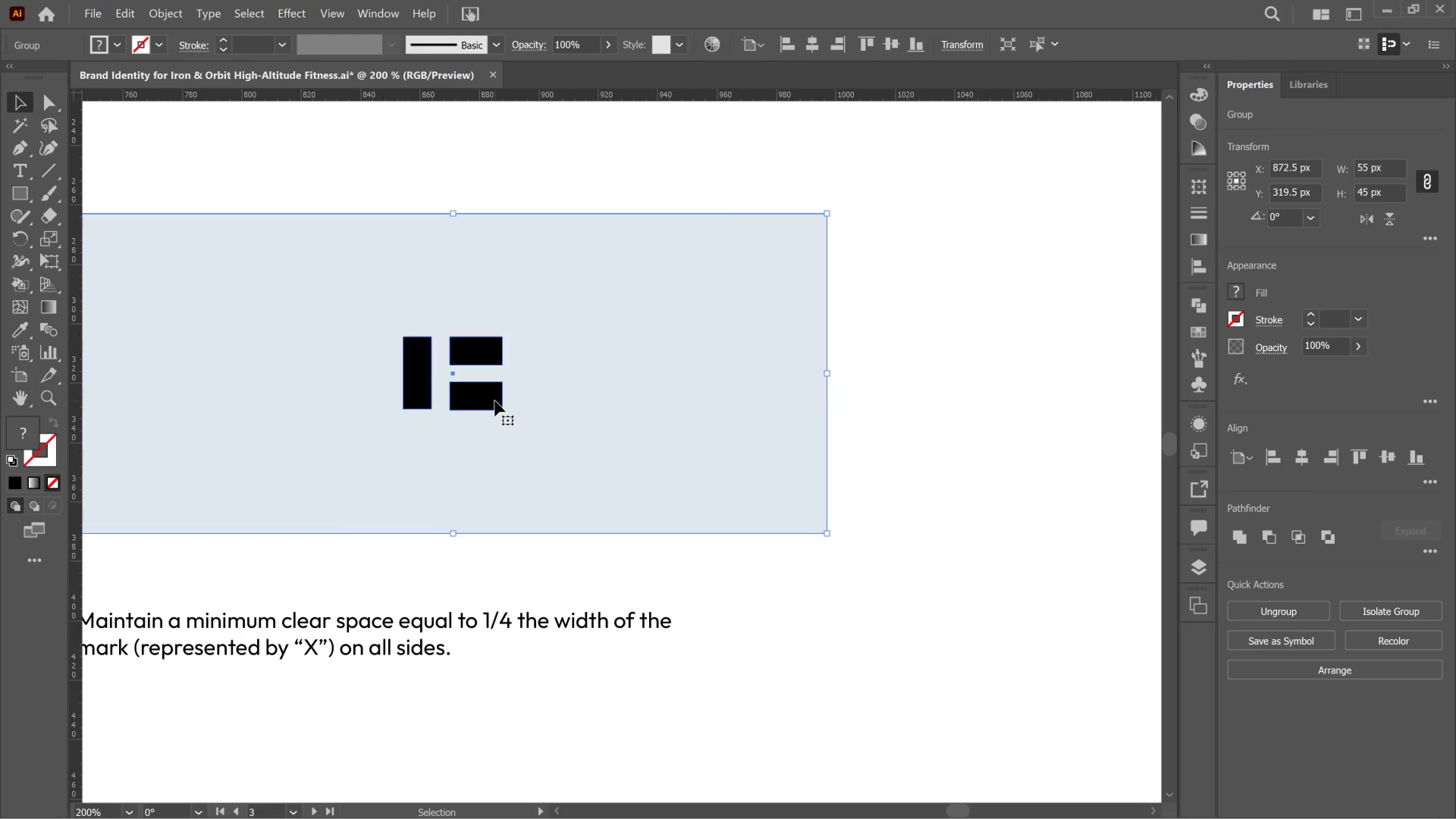 
key(Shift+ShiftLeft)
 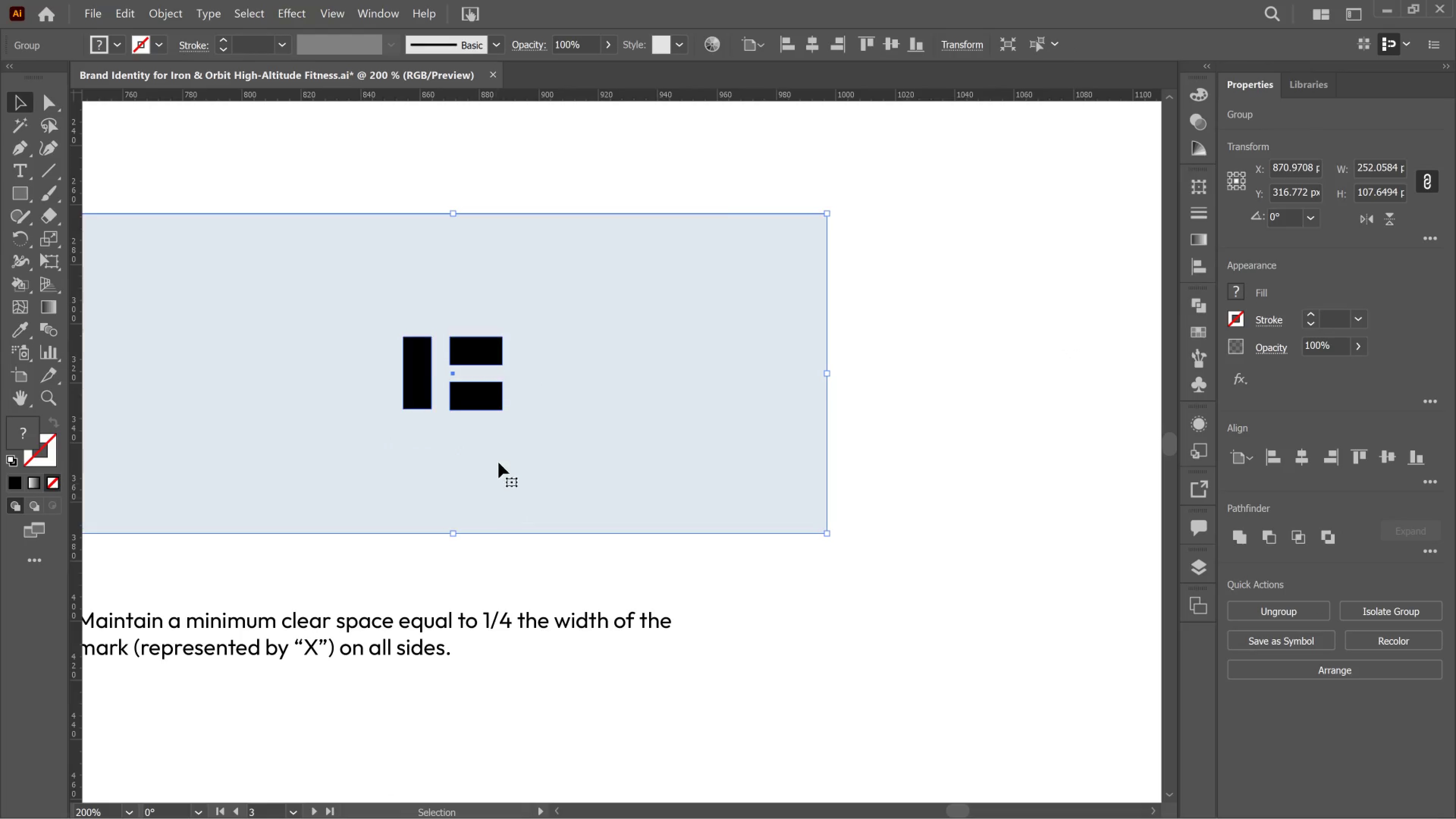 
left_click([493, 439])
 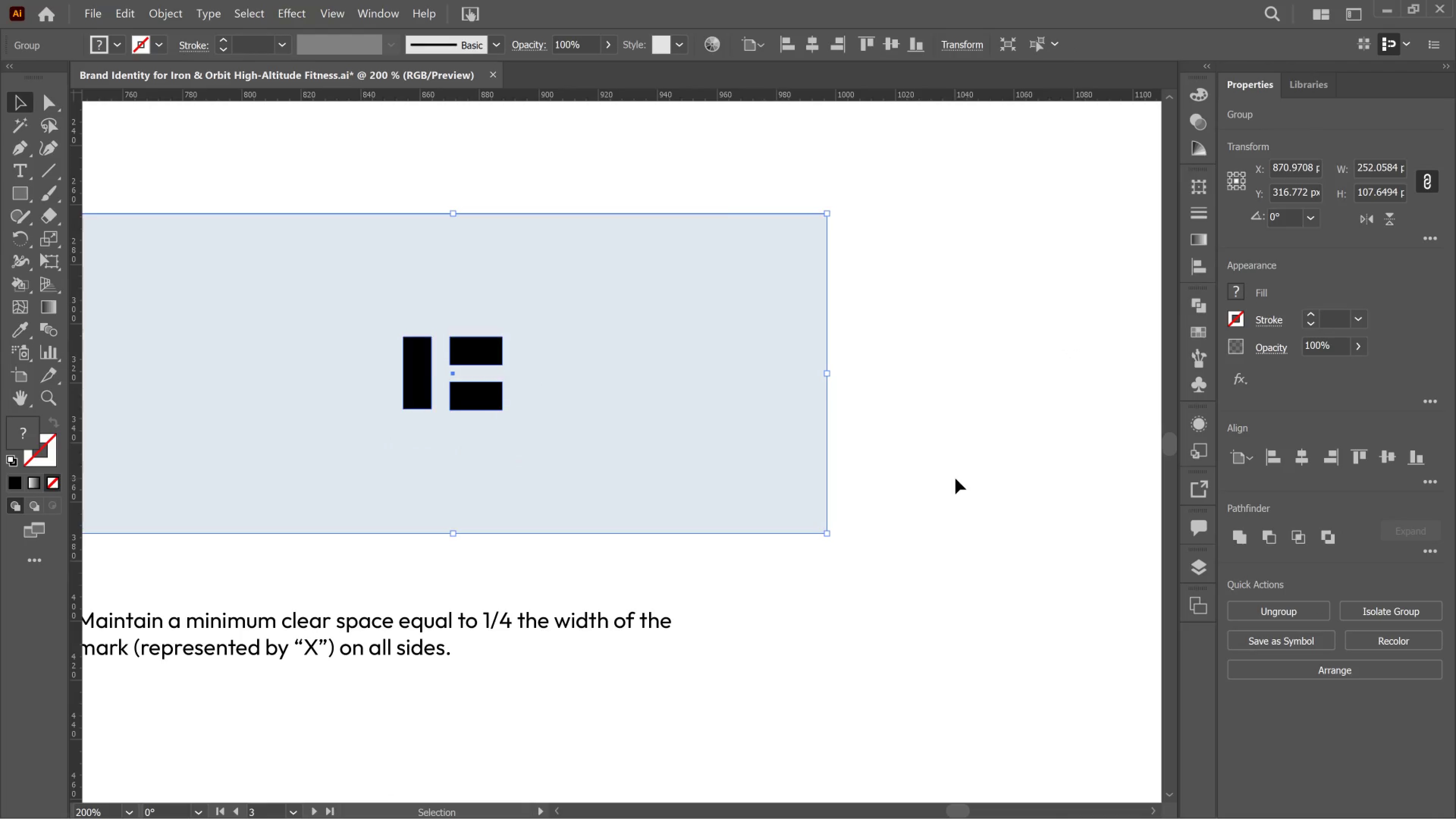 
left_click_drag(start_coordinate=[949, 447], to_coordinate=[325, 336])
 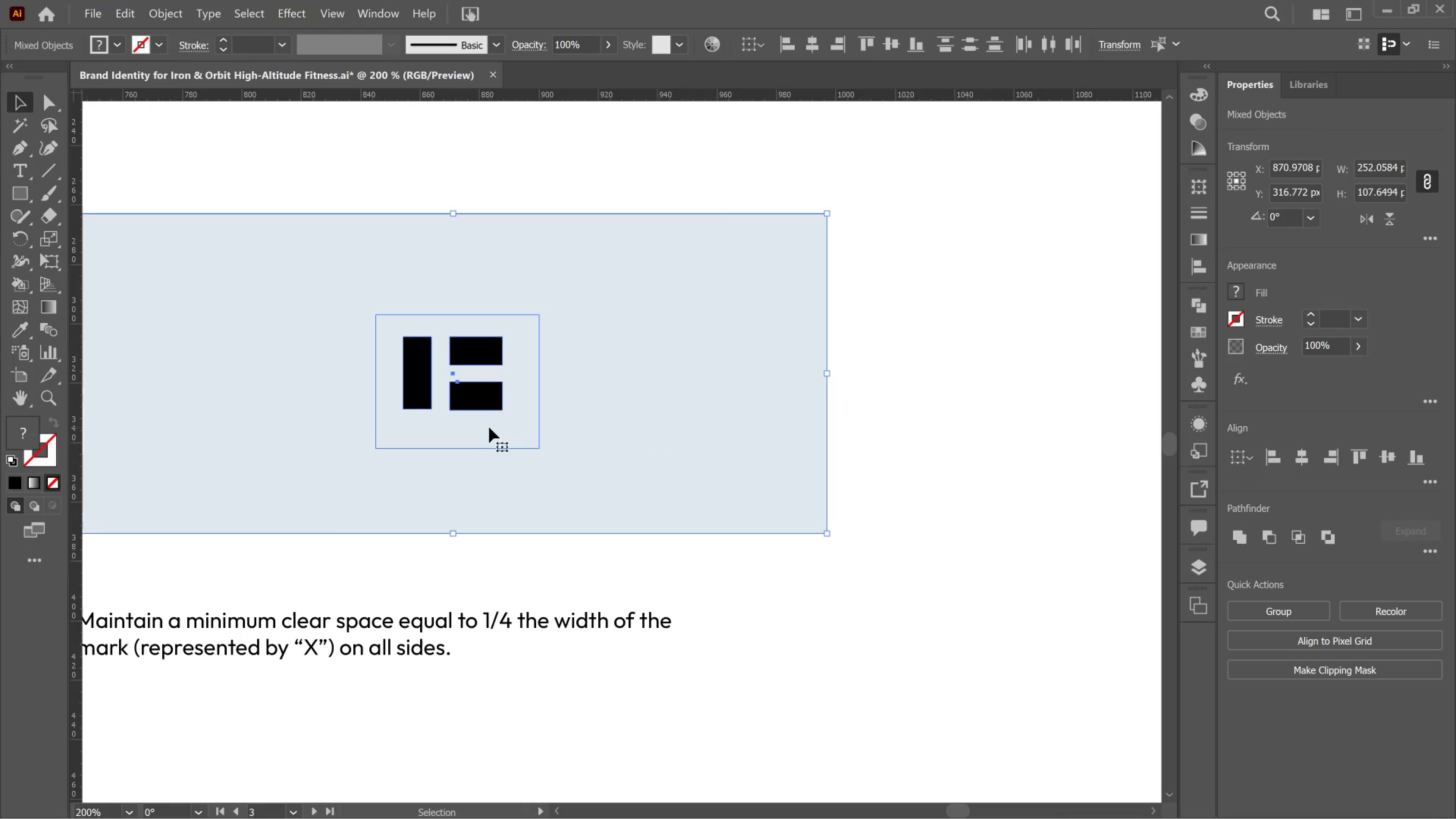 
hold_key(key=ShiftLeft, duration=0.61)
left_click([496, 494])
 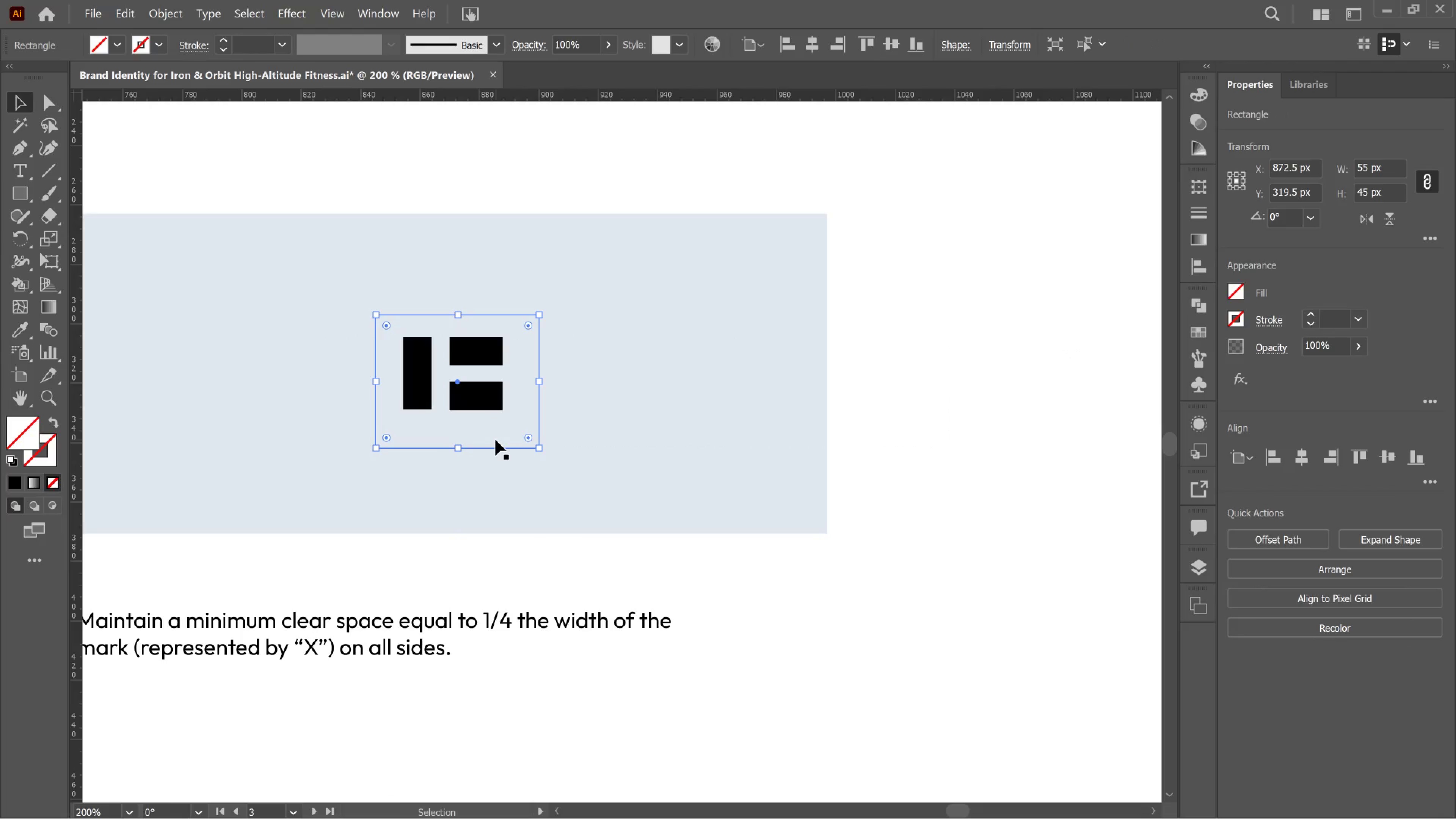 
left_click([496, 440])
 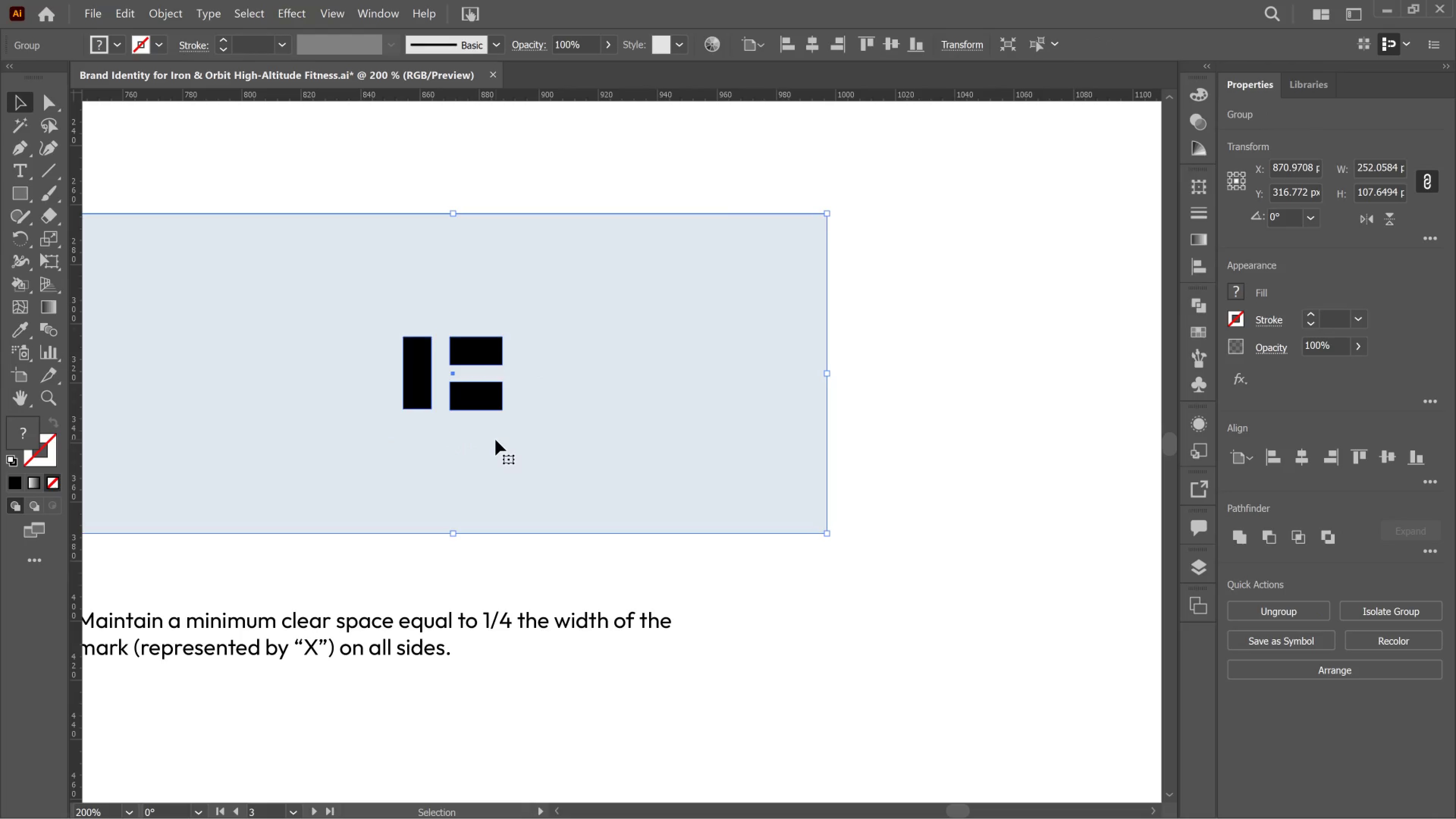 
key(Control+Z)
 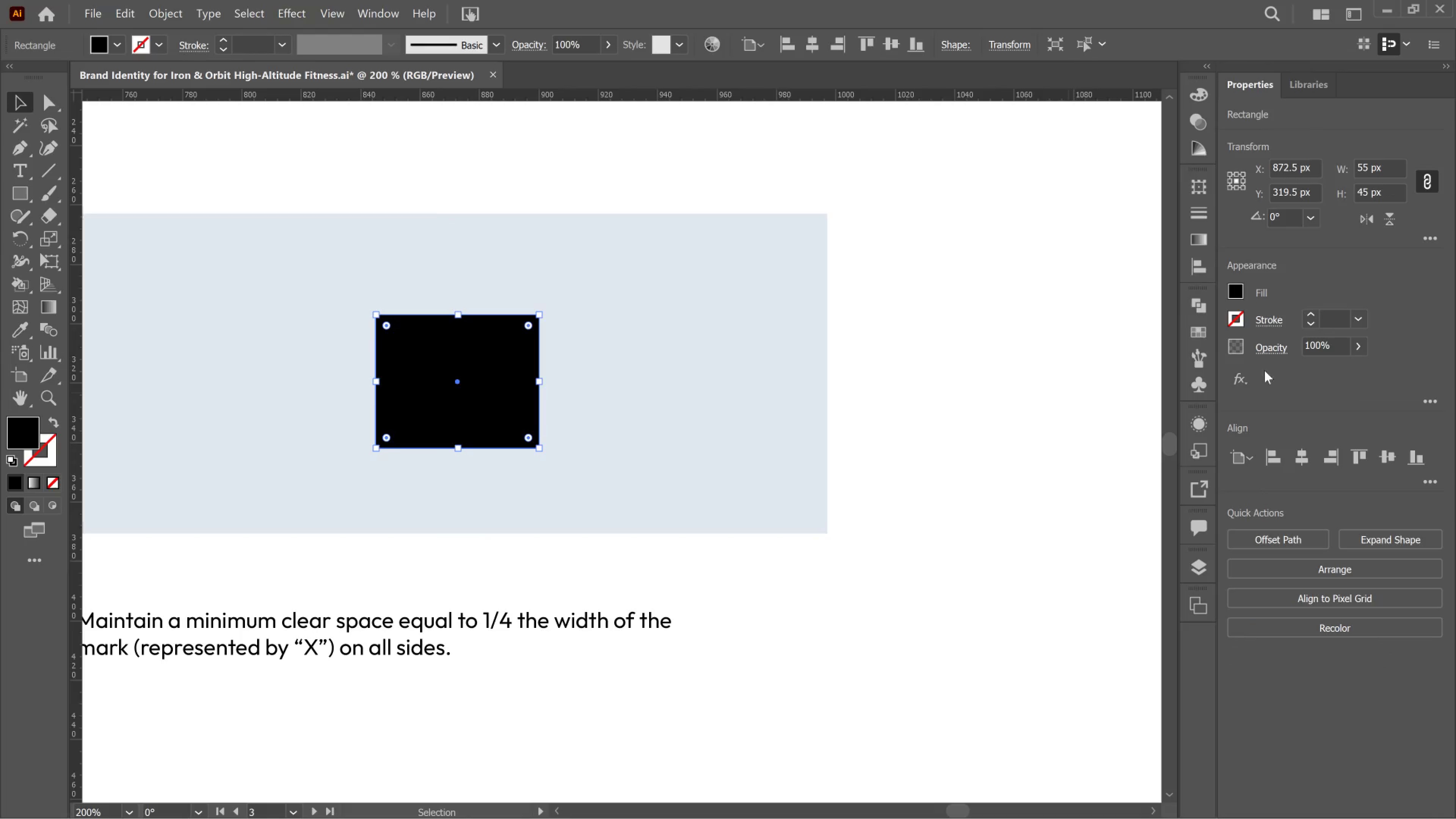 
left_click([1265, 311])
 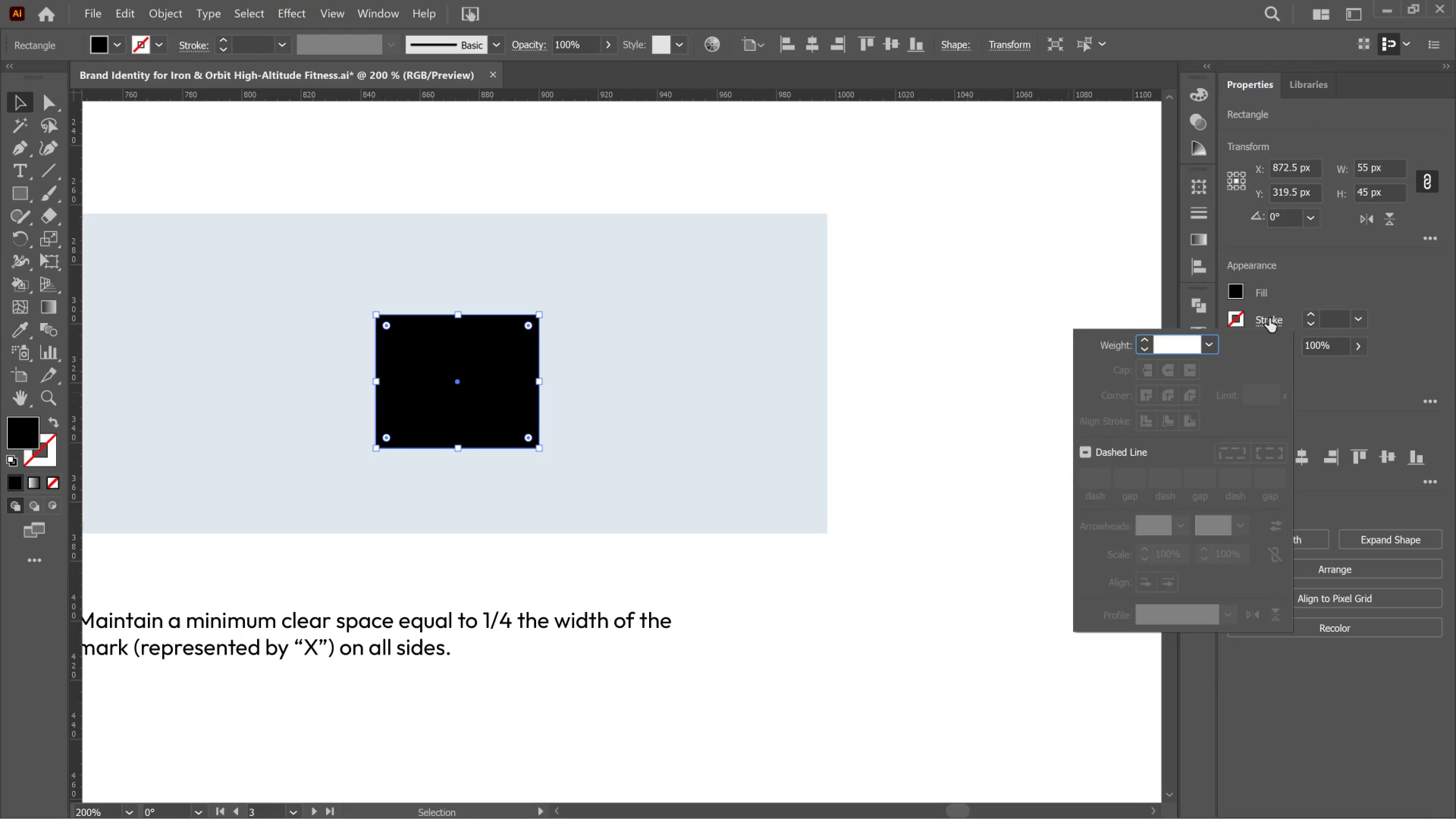 
left_click([1269, 318])
 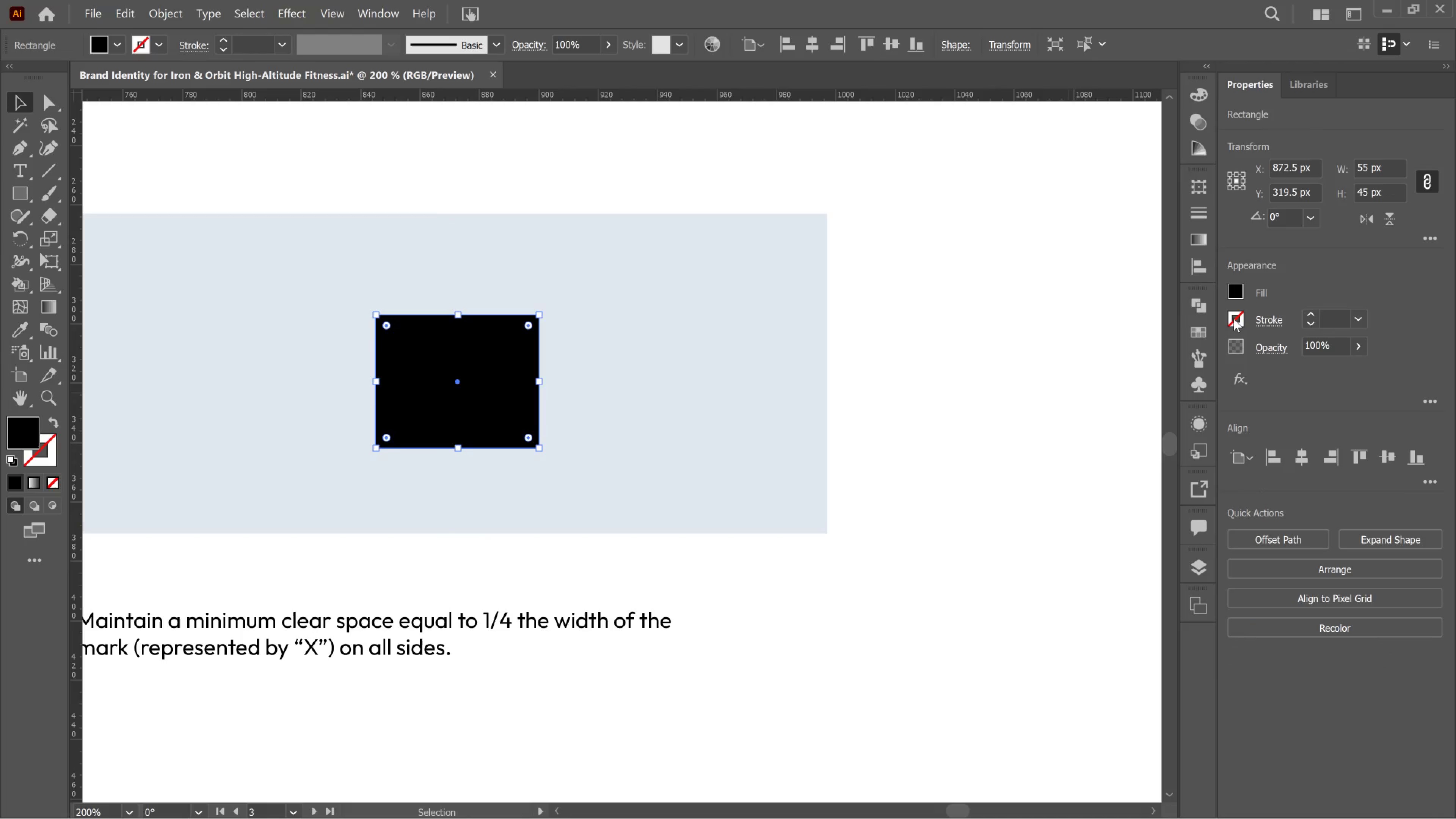 
left_click([1233, 318])
 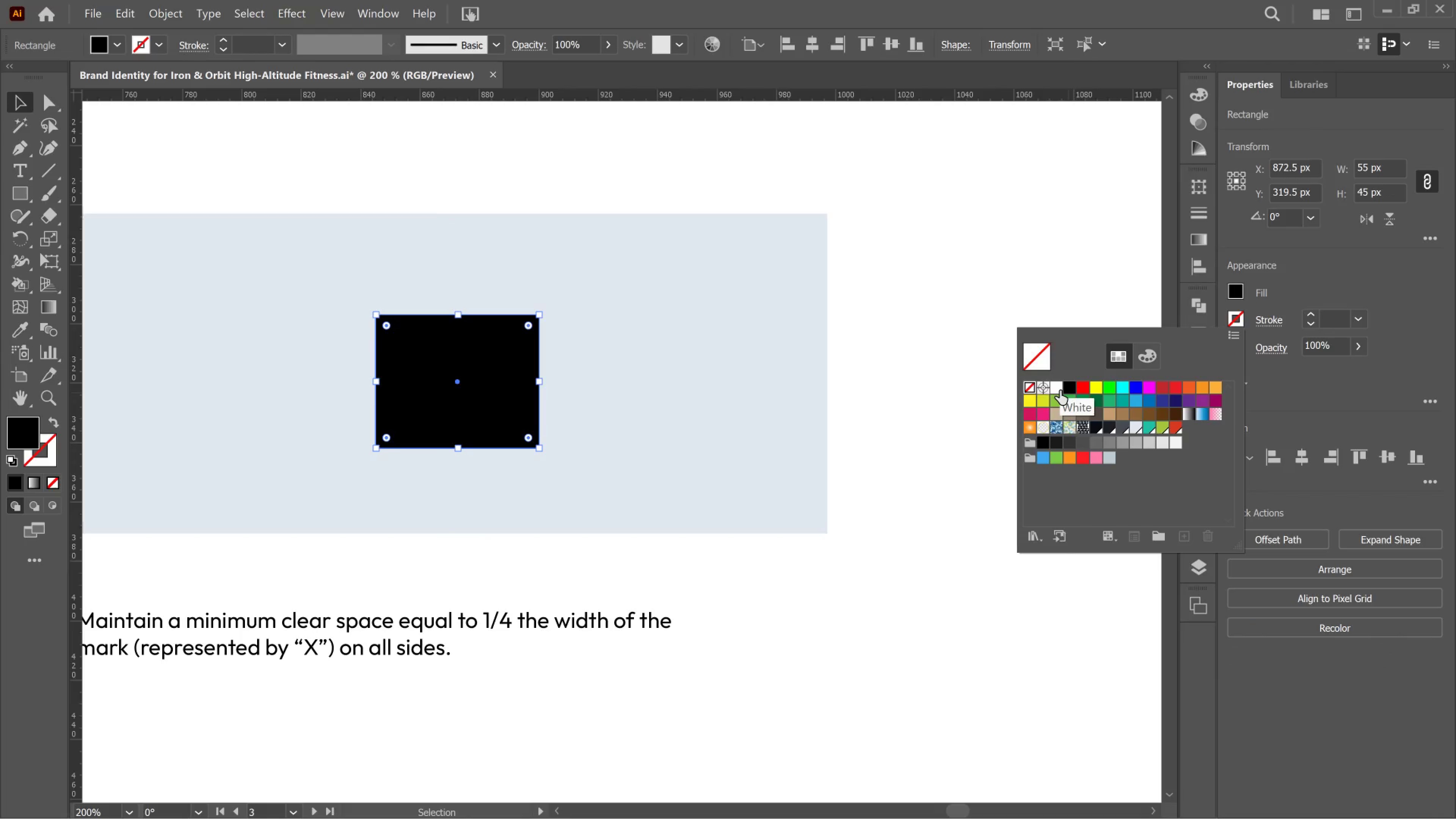 
left_click([1069, 389])
 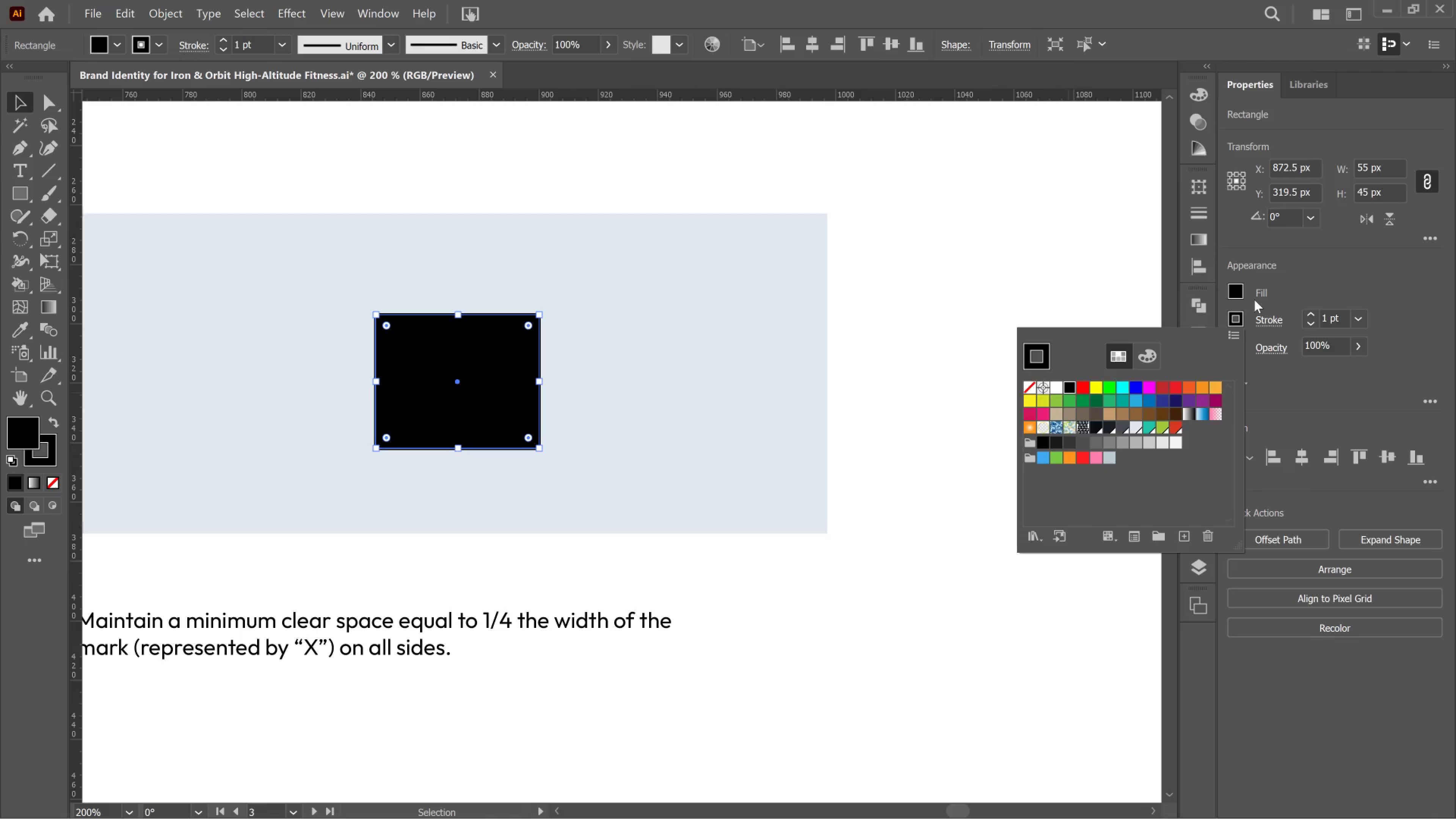 
left_click([1292, 306])
 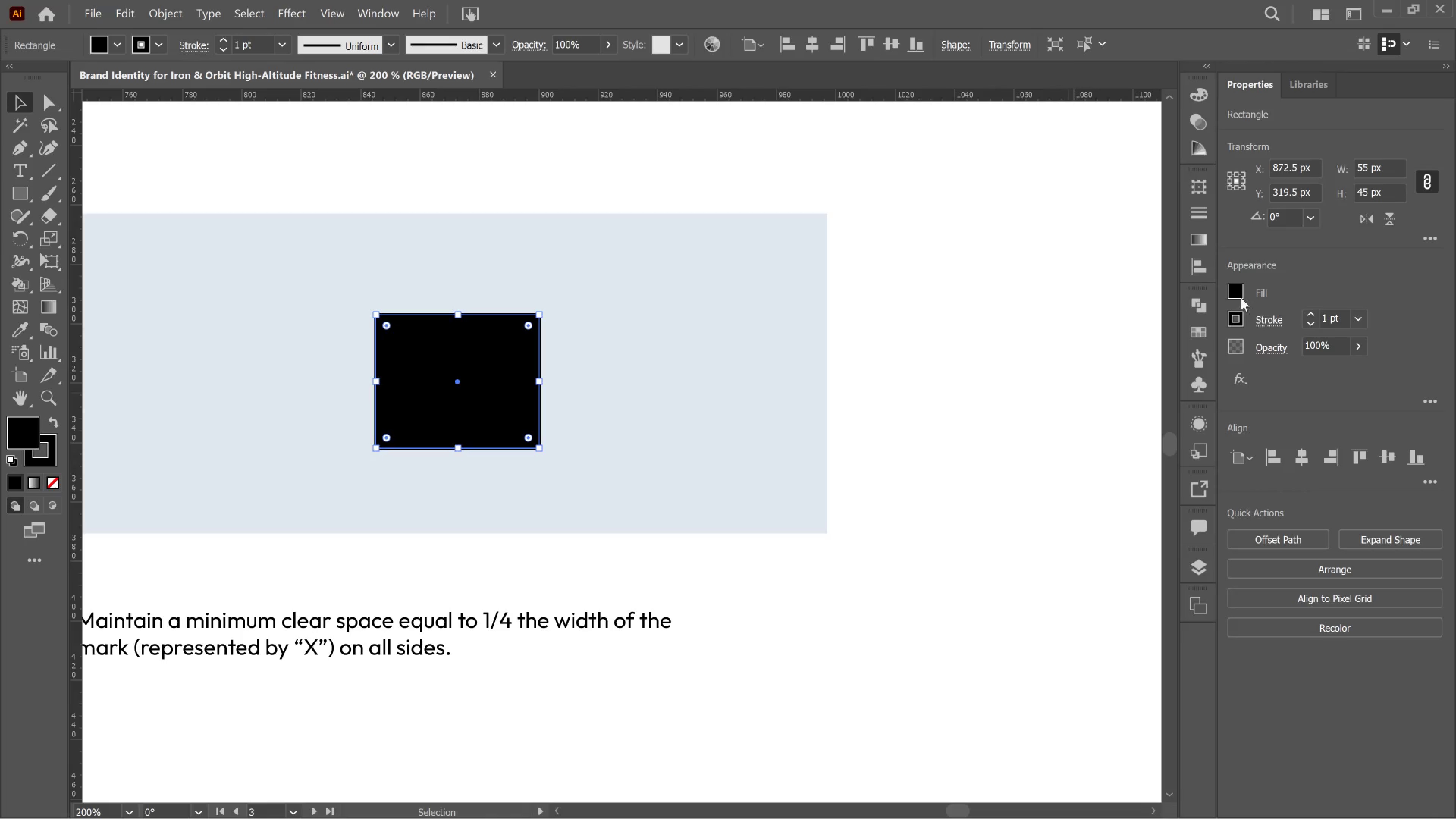 
left_click([1235, 294])
 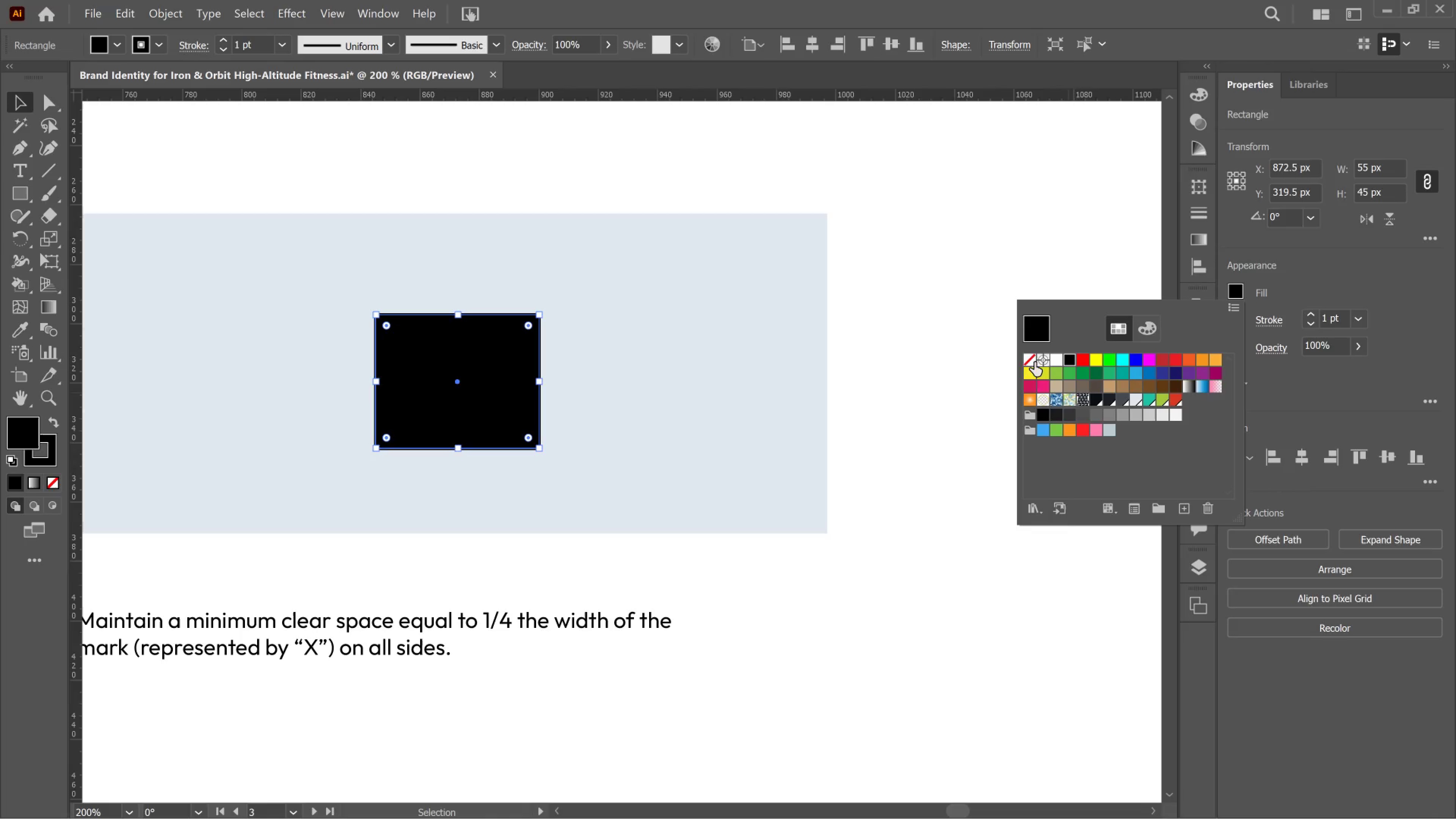 
left_click([1027, 358])
 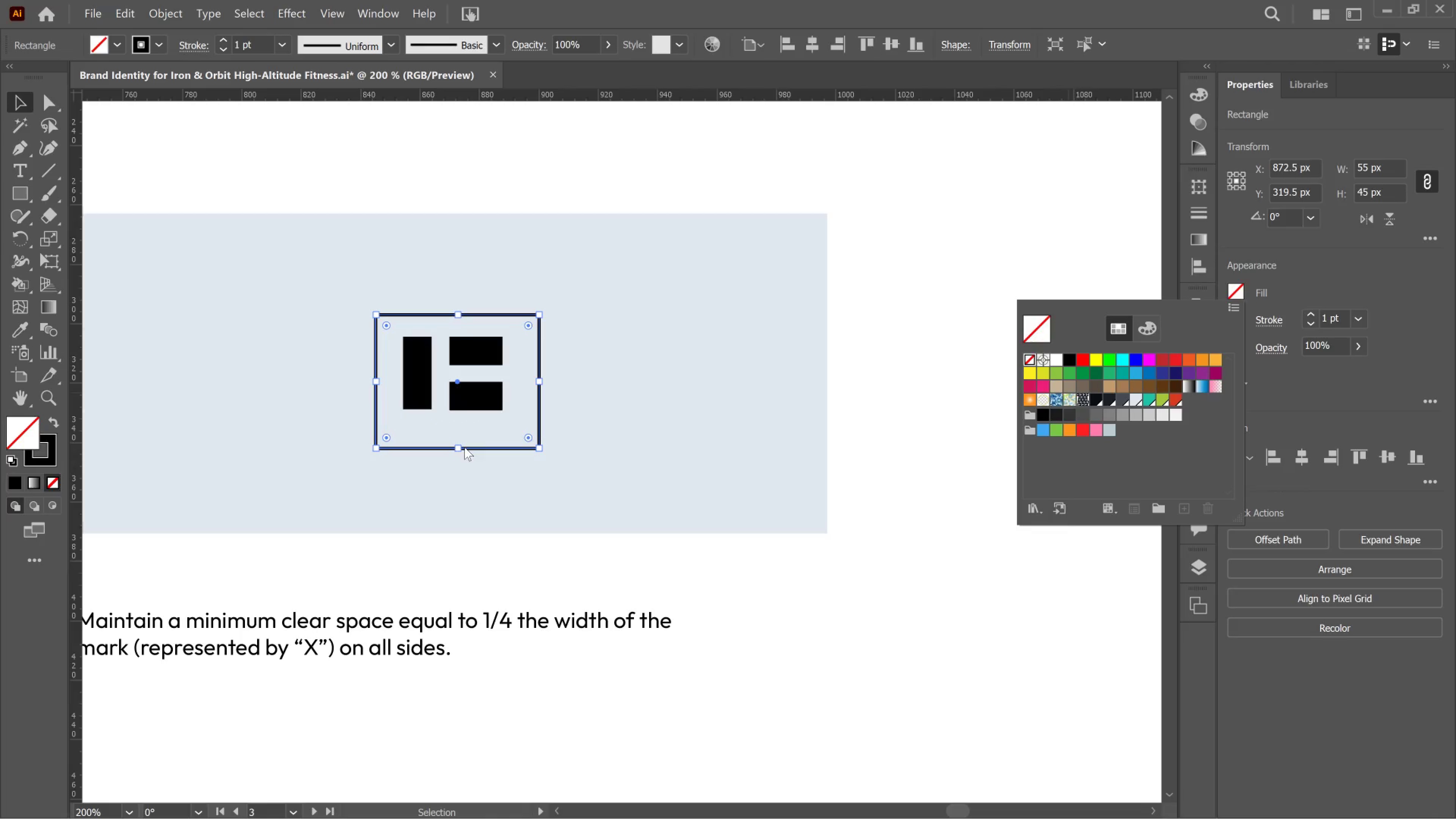 
left_click([457, 442])
 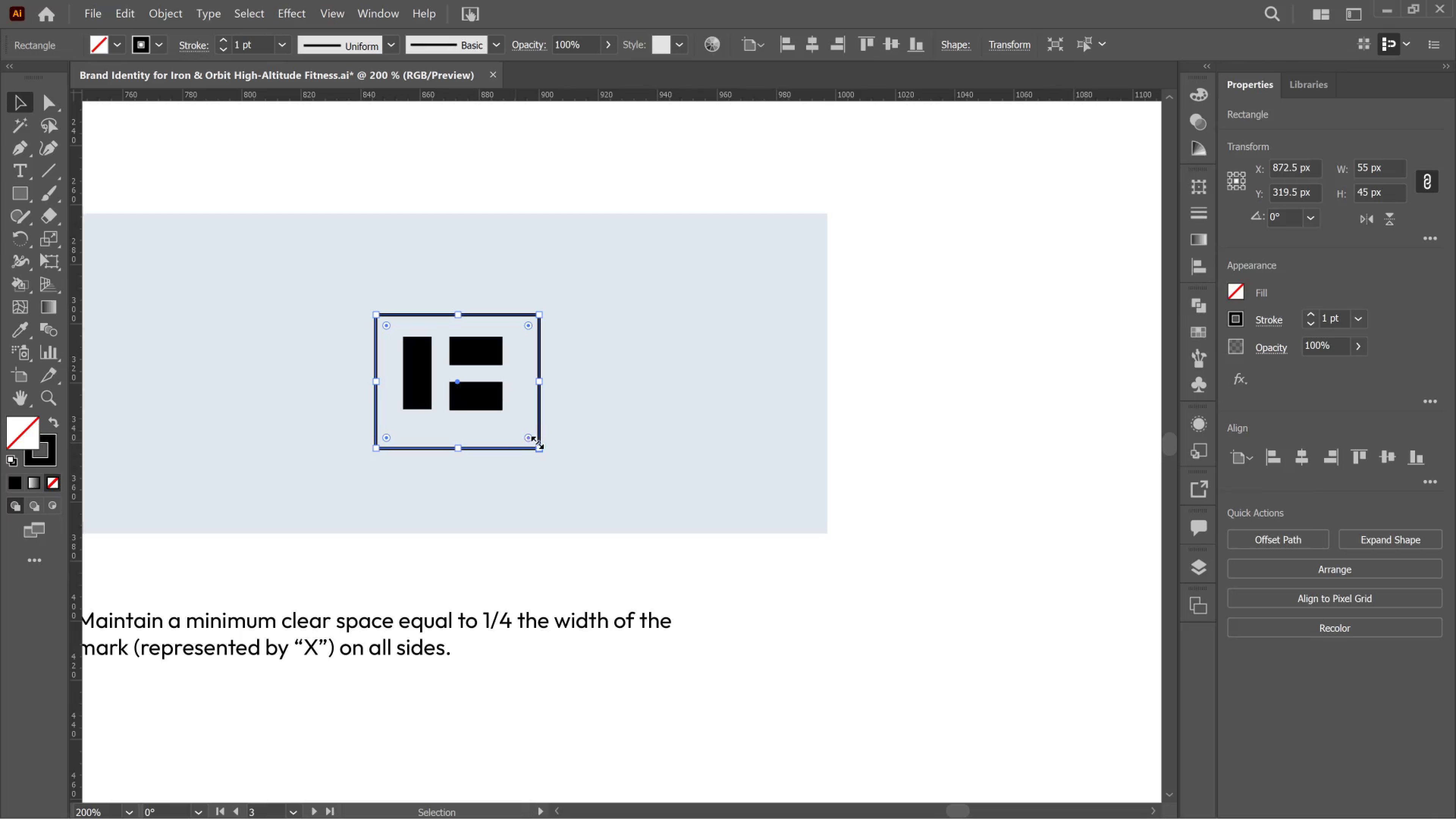 
left_click_drag(start_coordinate=[535, 442], to_coordinate=[530, 431])
 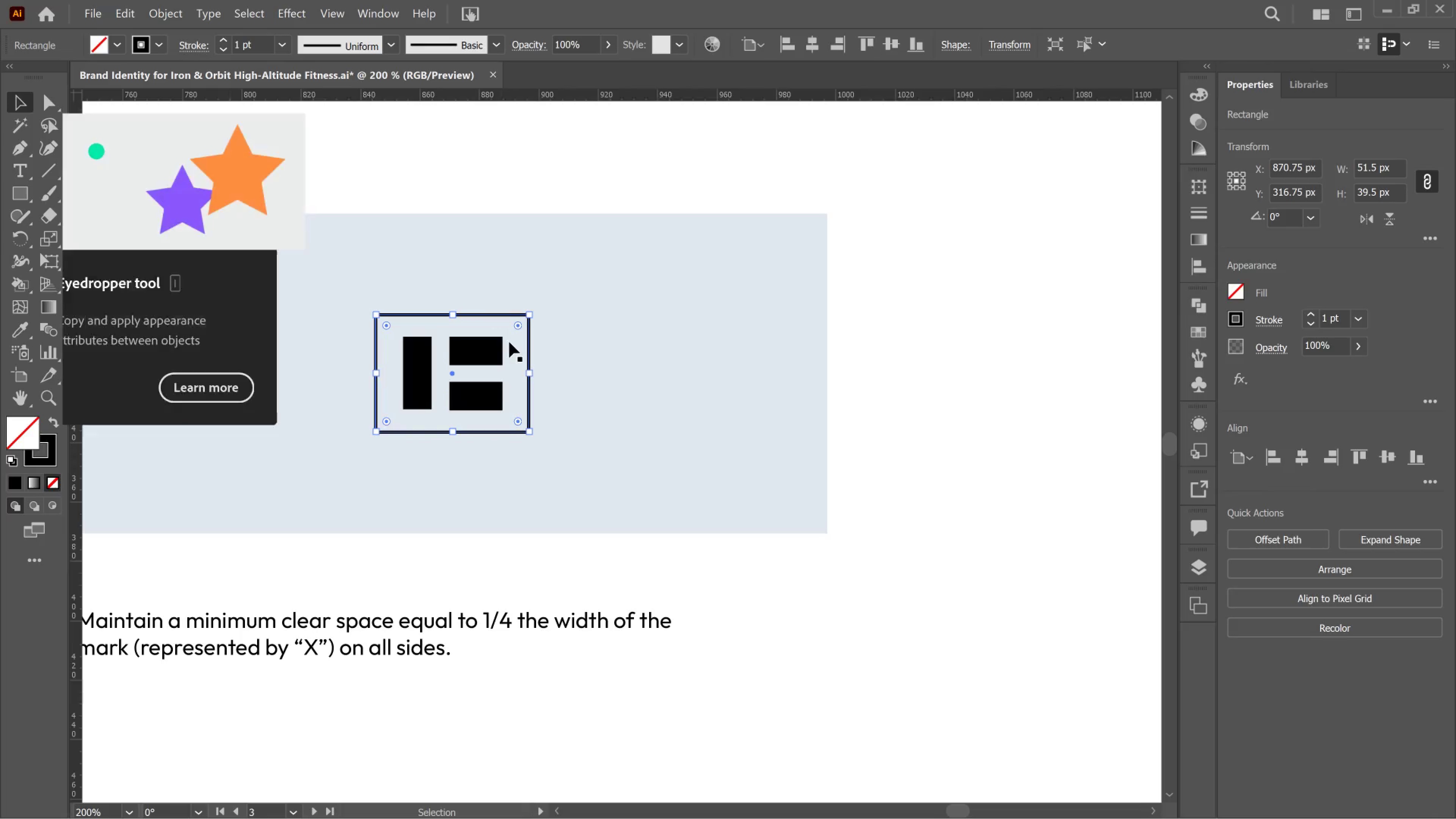 
hold_key(key=ShiftLeft, duration=1.11)
left_click([483, 359])
 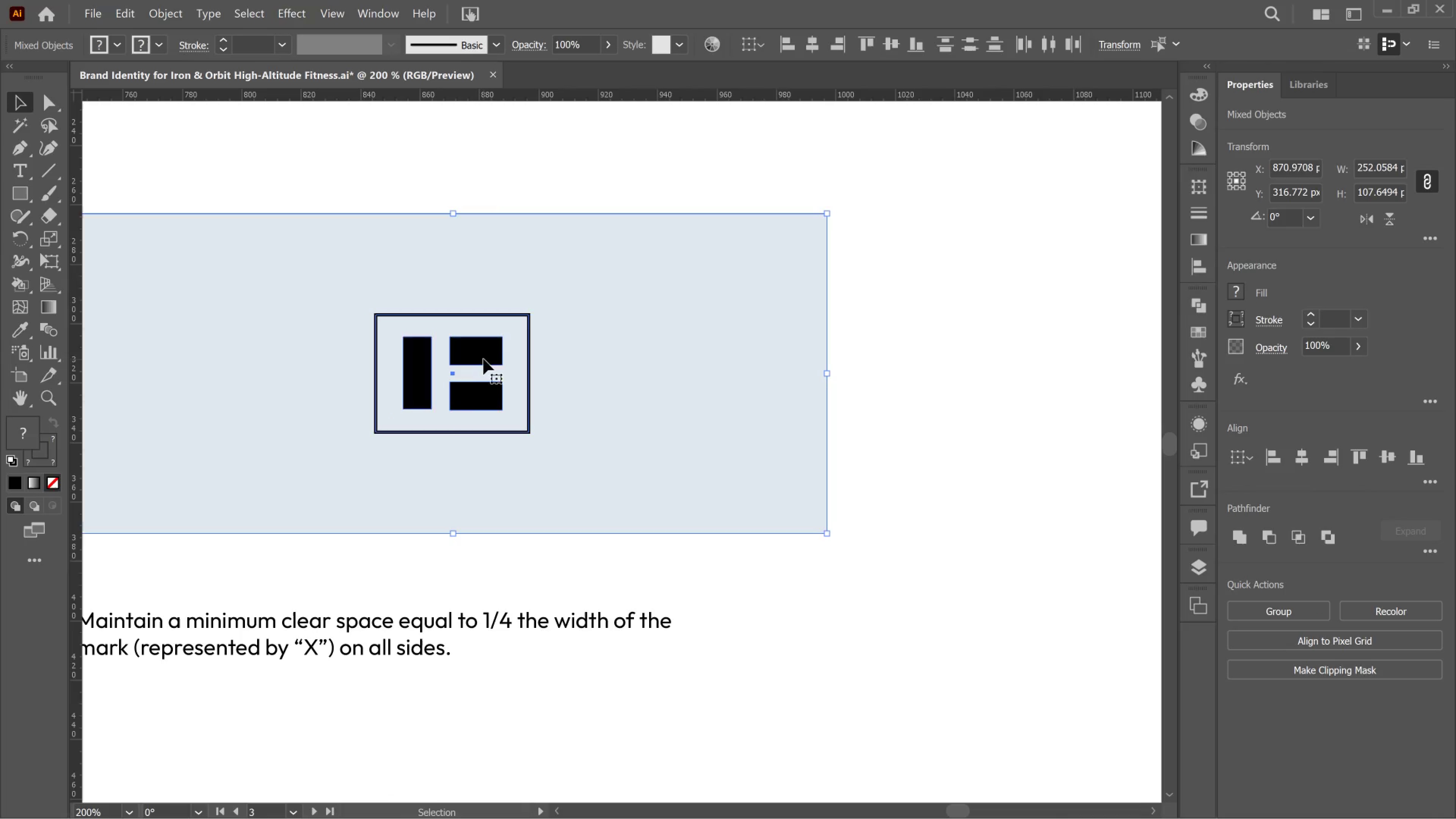 
left_click([476, 355])
 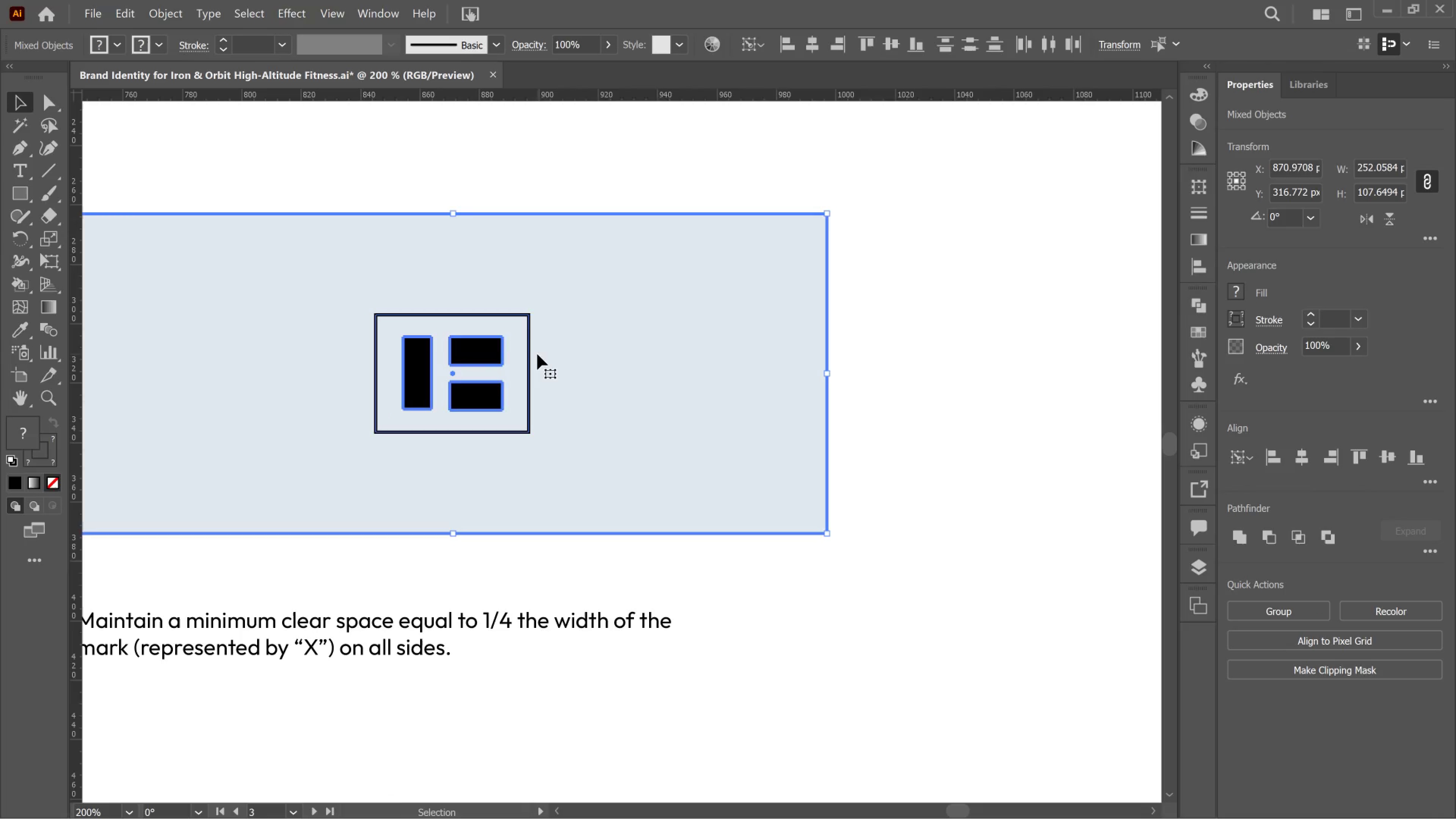 
left_click([539, 357])
 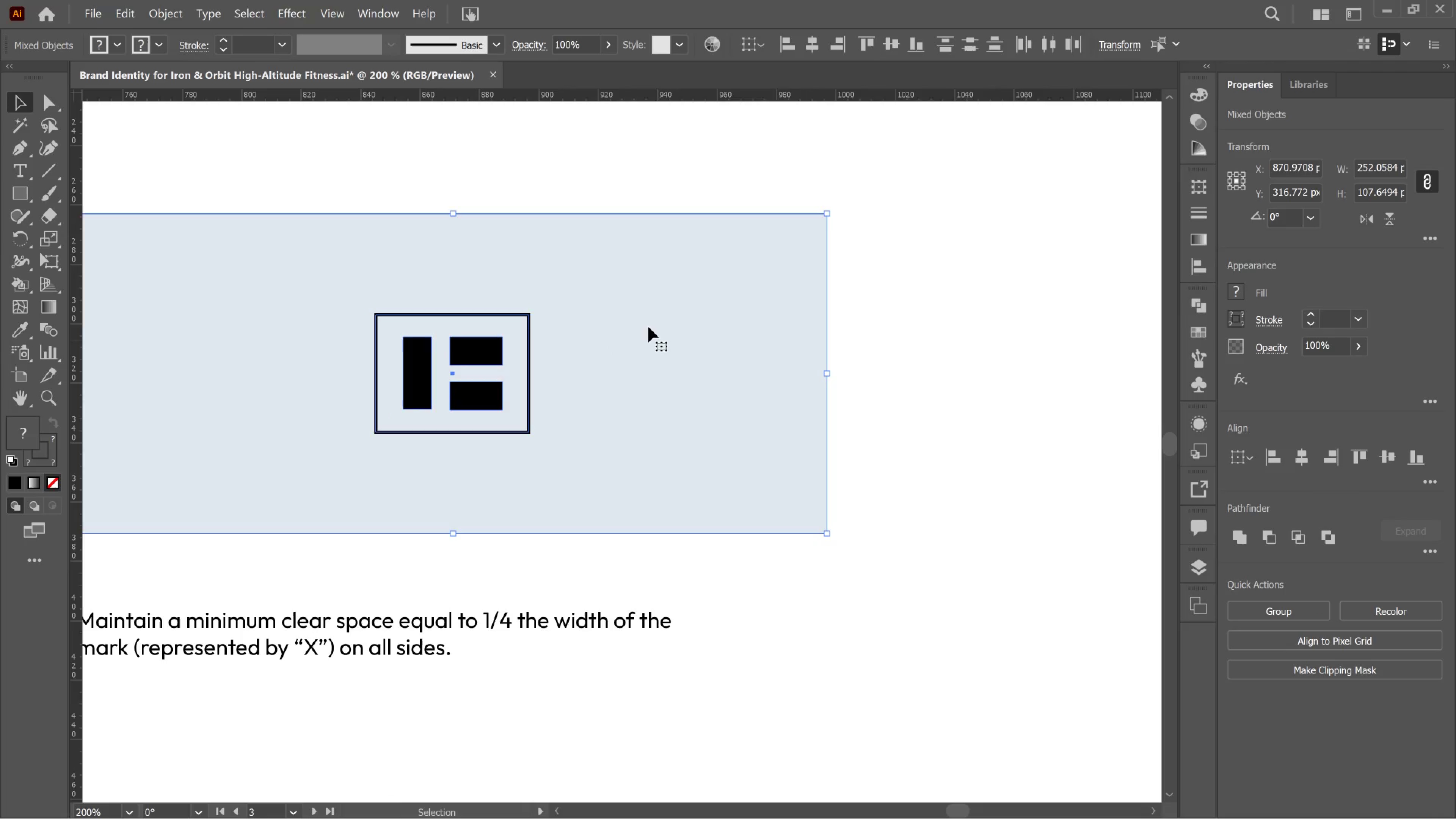 
left_click([648, 325])
 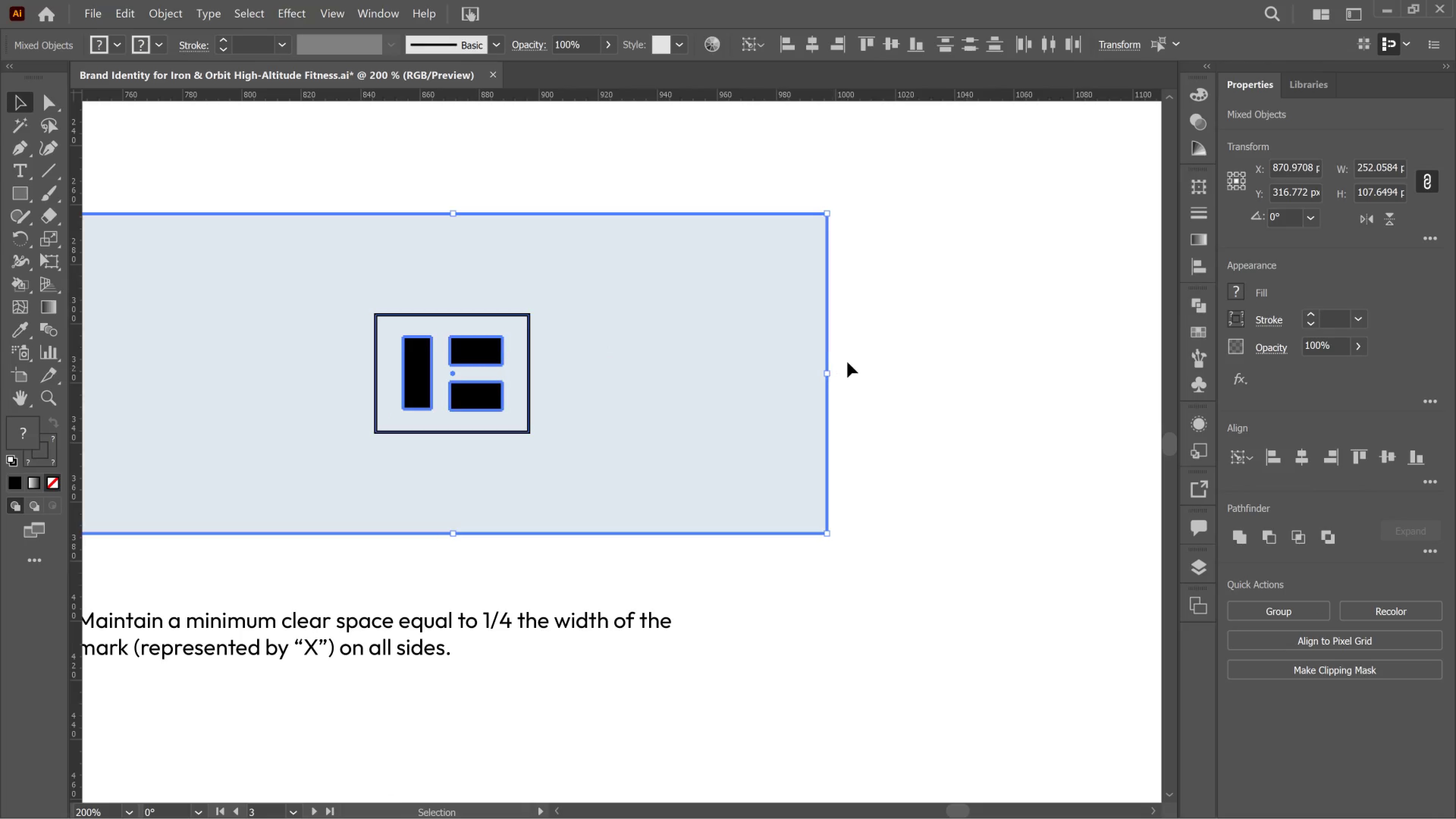 
left_click([870, 353])
 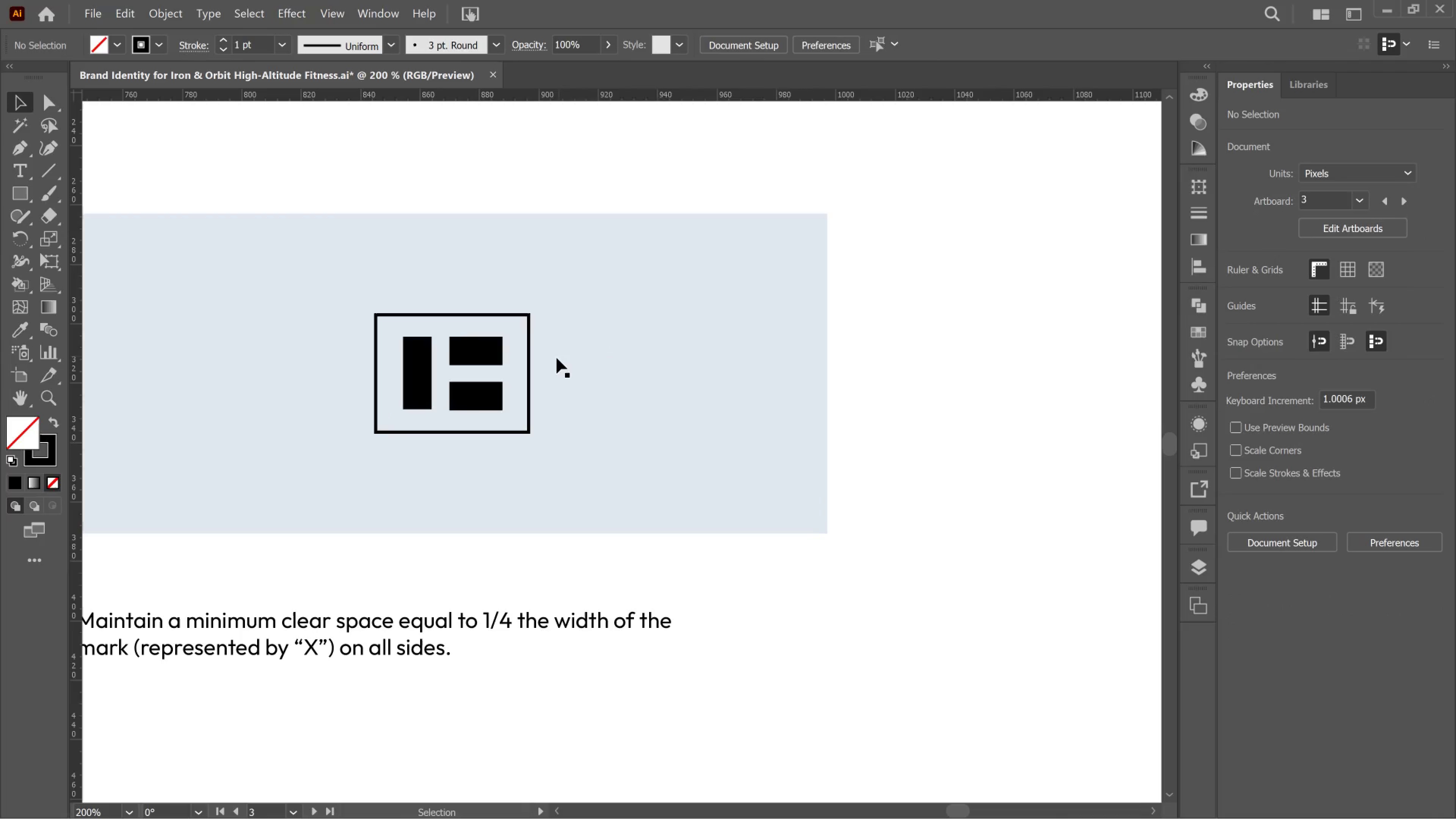 
hold_key(key=ShiftLeft, duration=2.17)
left_click([528, 364])
 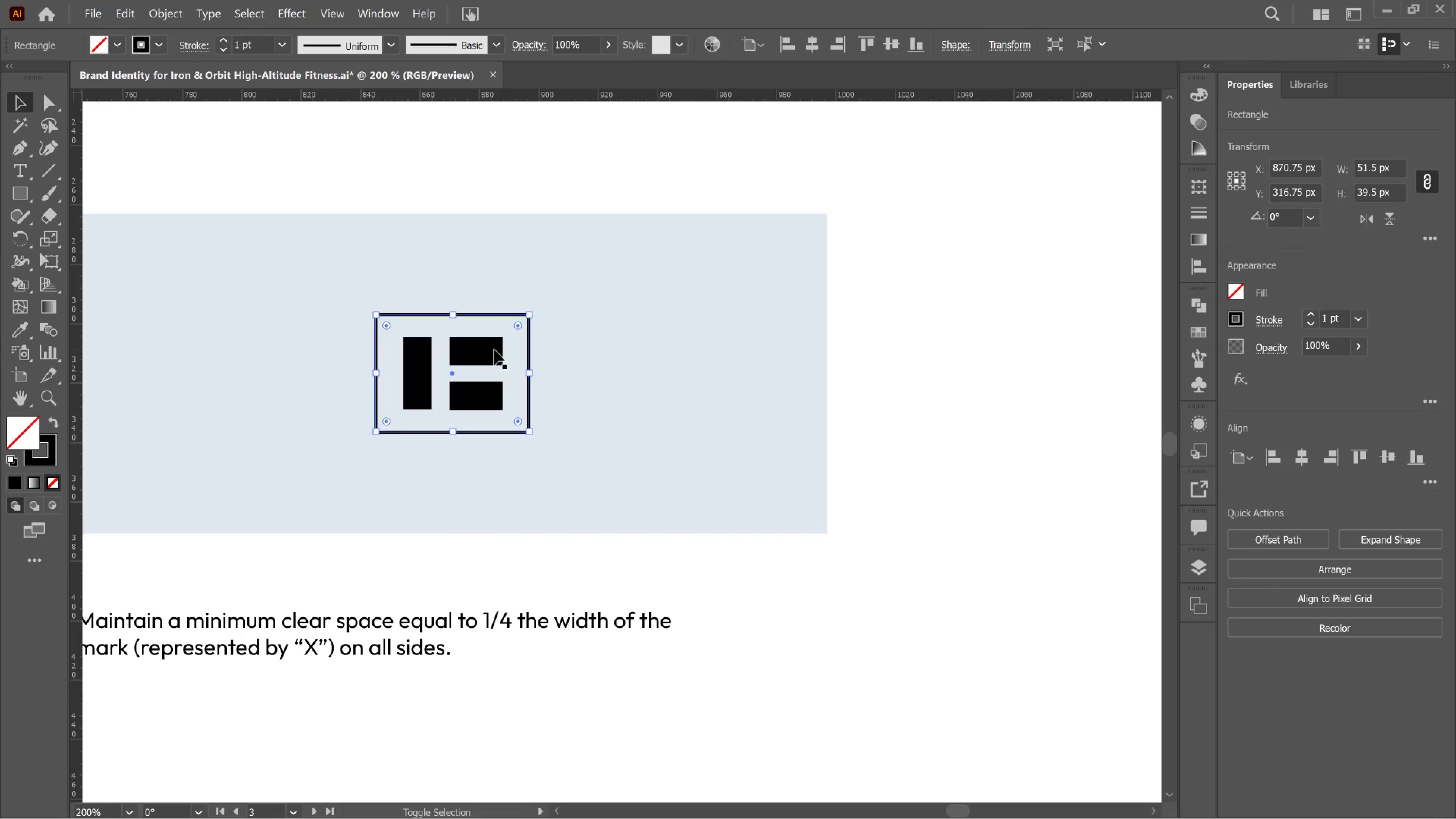 
left_click([494, 350])
 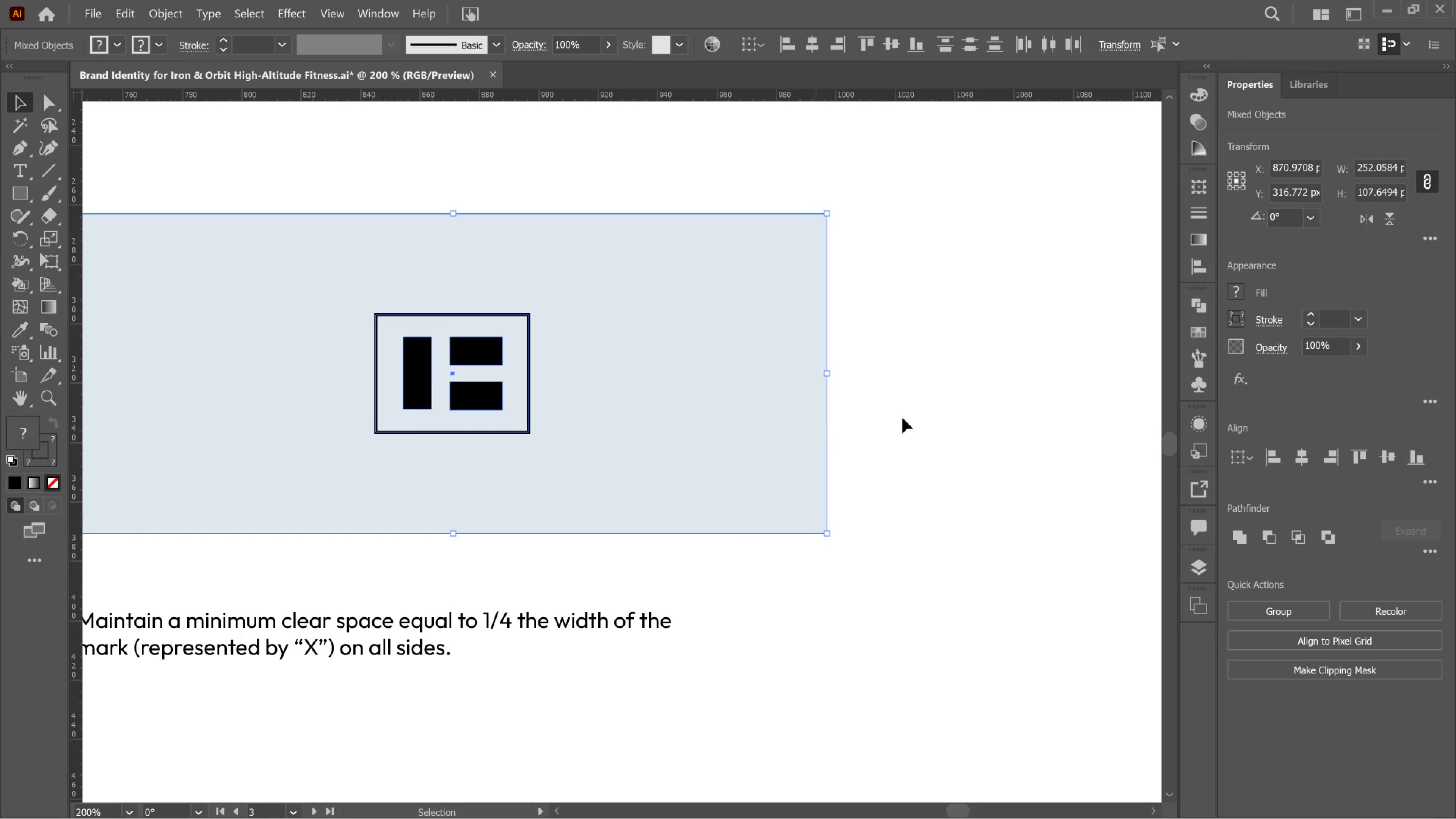 
left_click_drag(start_coordinate=[1009, 524], to_coordinate=[1007, 524])
 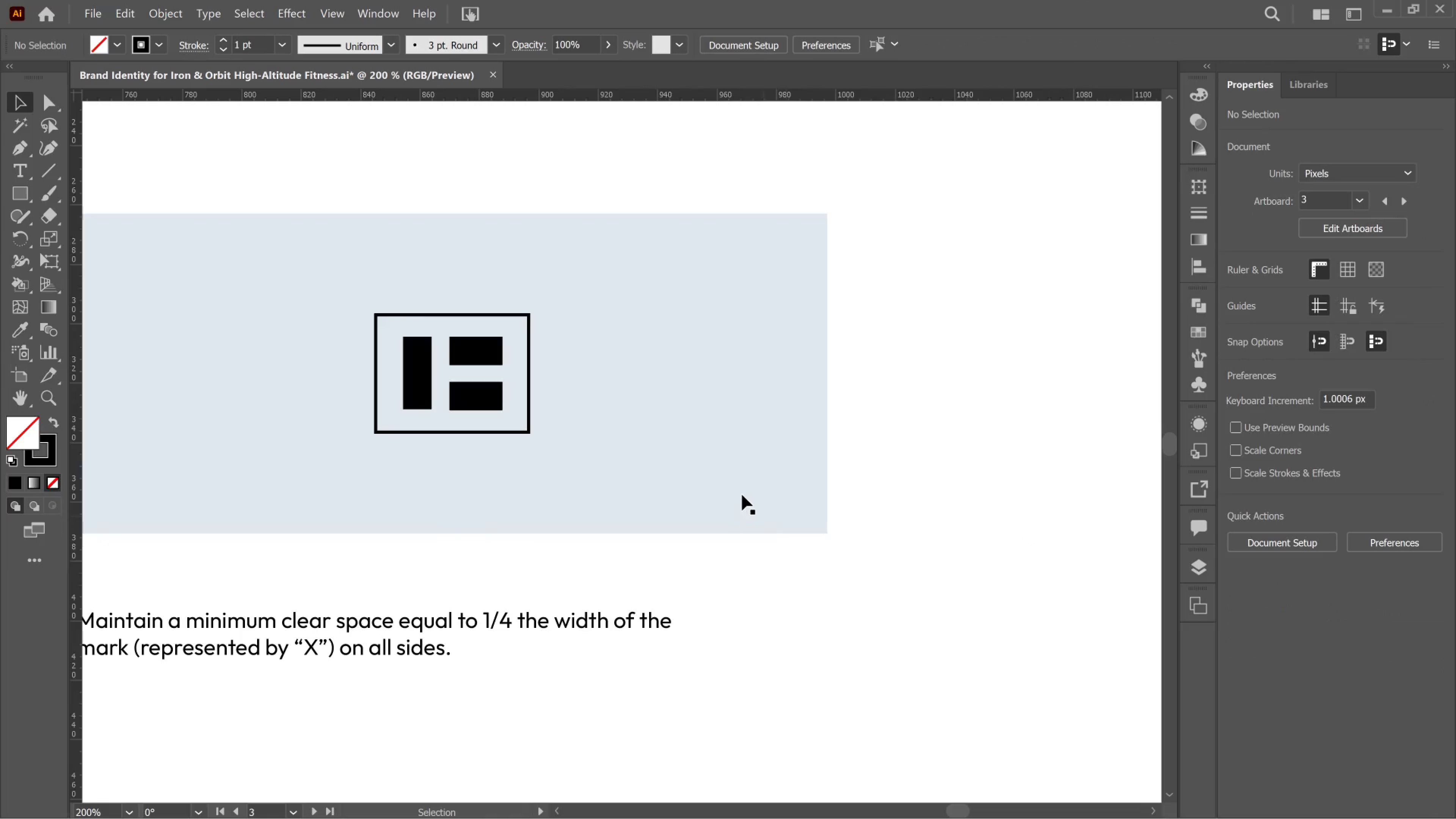 
left_click([742, 493])
 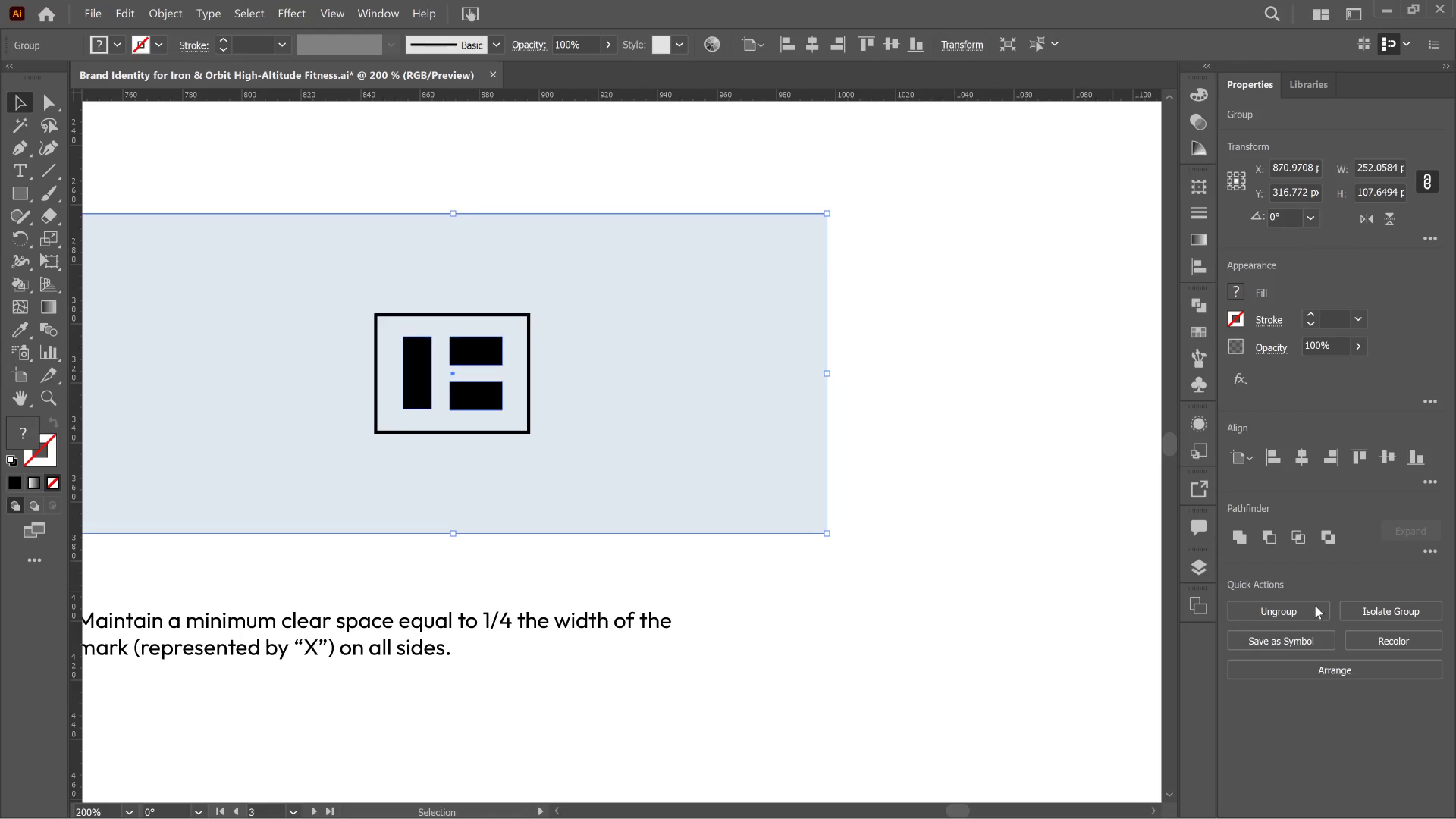 
left_click_drag(start_coordinate=[1302, 607], to_coordinate=[1302, 609])
 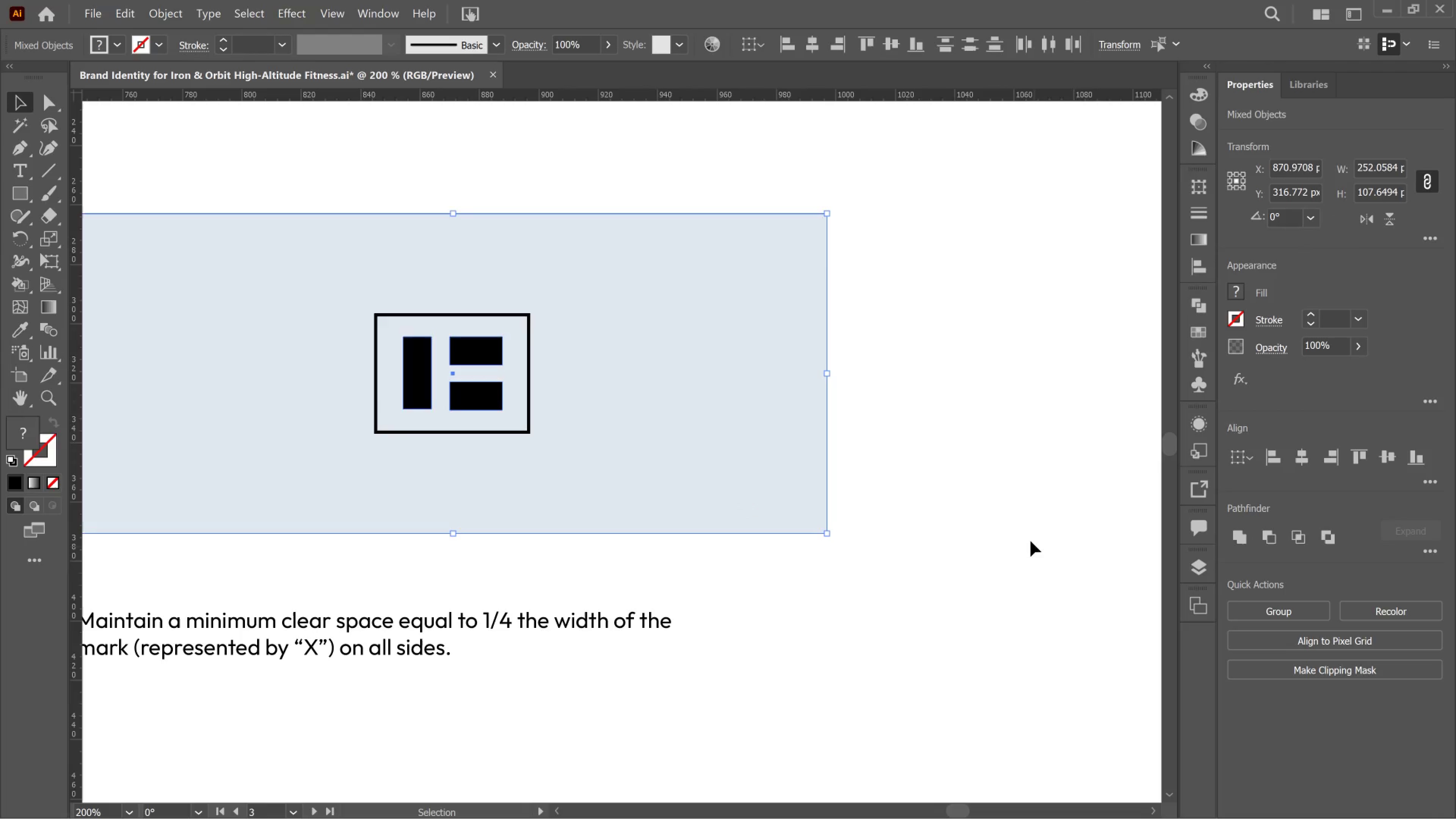 
left_click([1029, 537])
 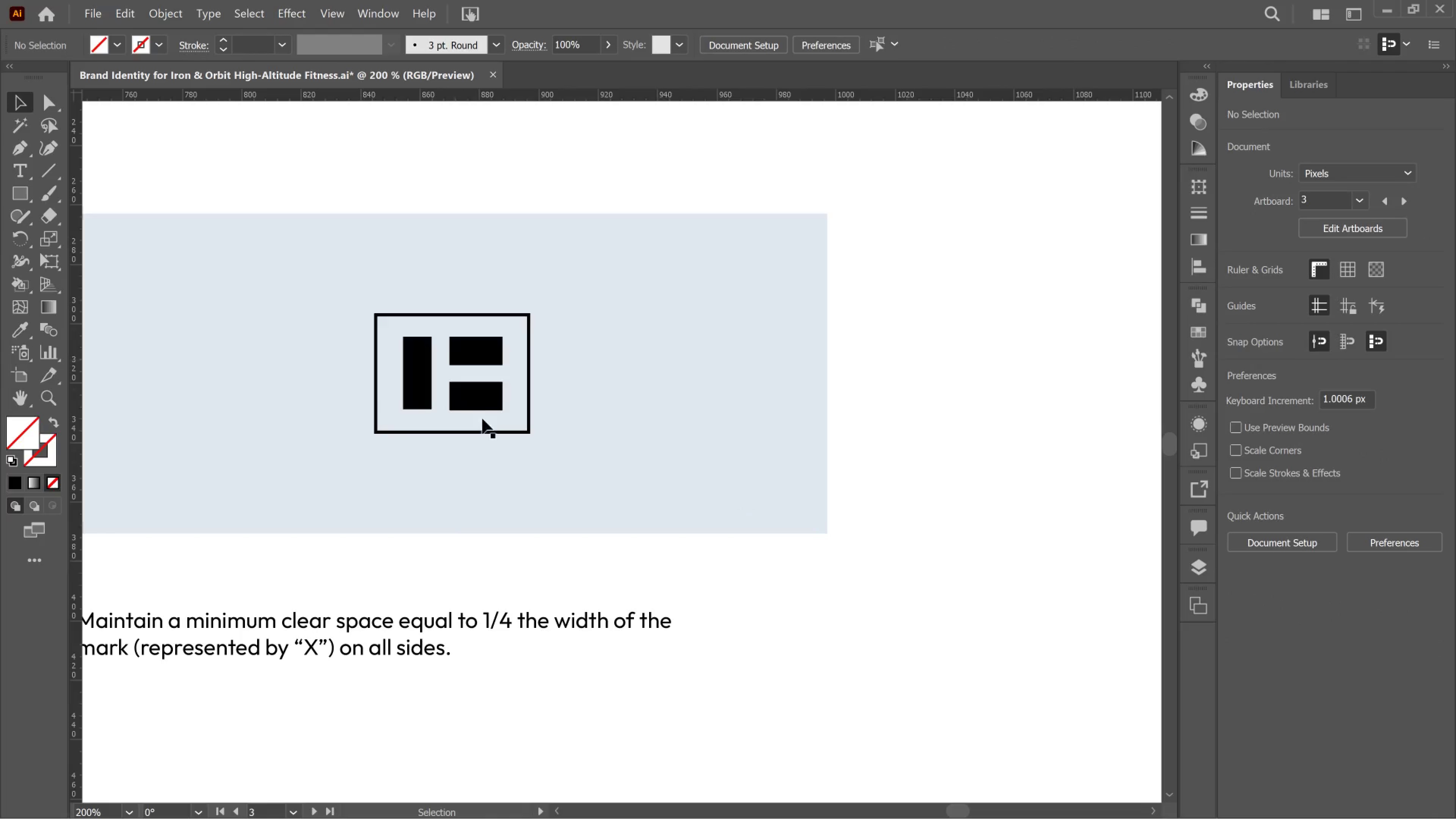 
hold_key(key=ShiftLeft, duration=2.08)
left_click([530, 429])
 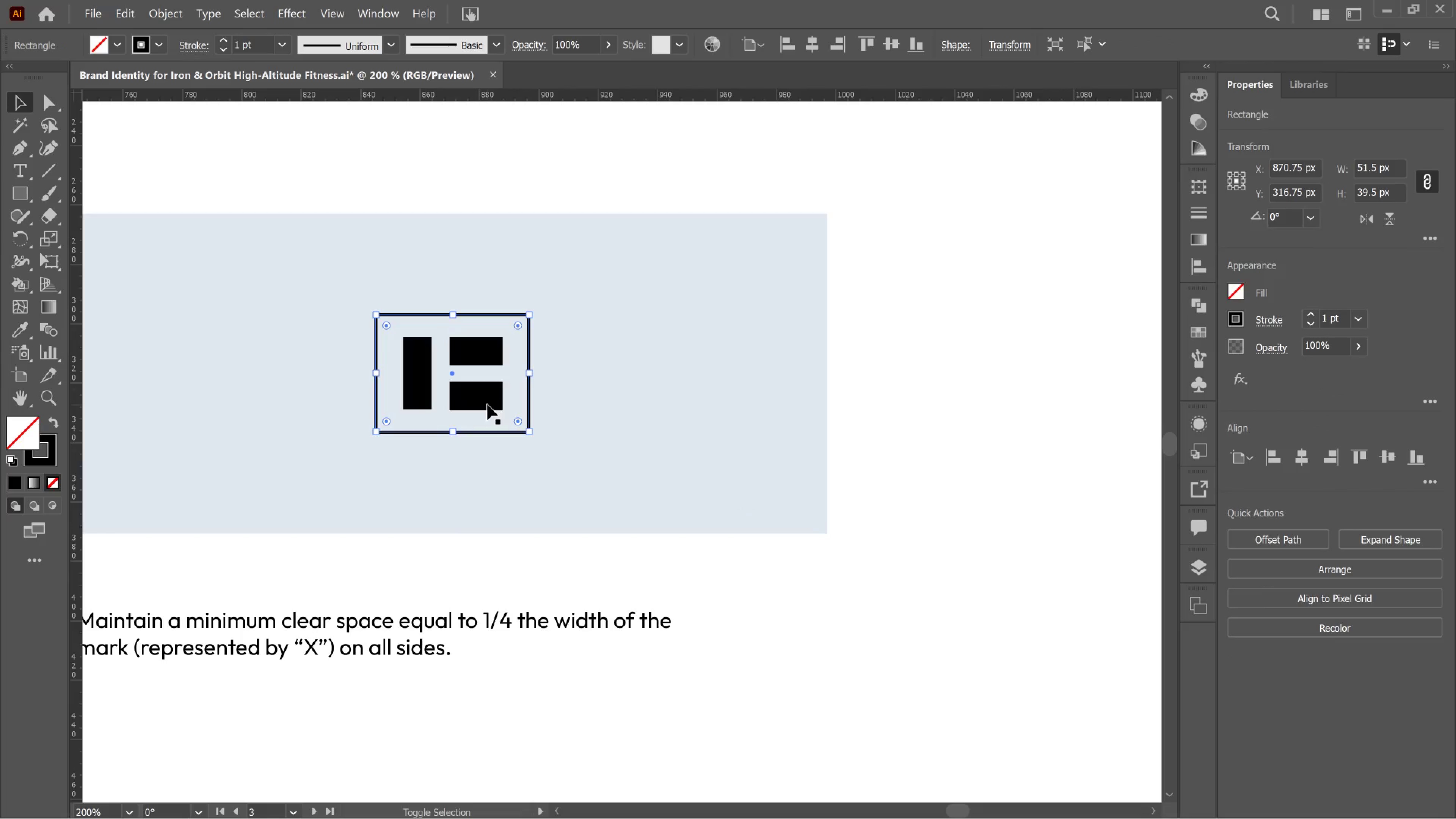 
left_click([487, 405])
 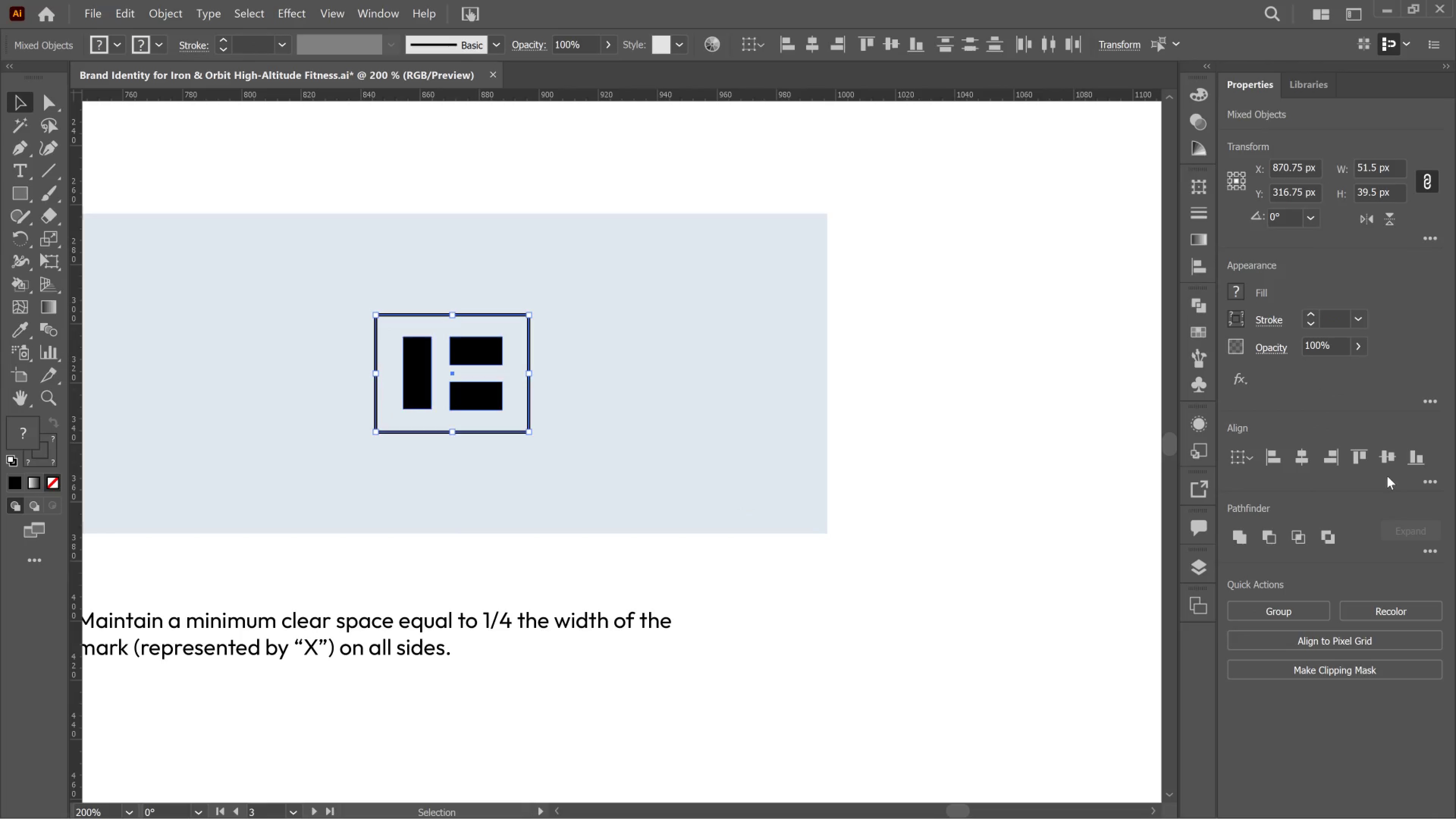 
left_click([1385, 459])
 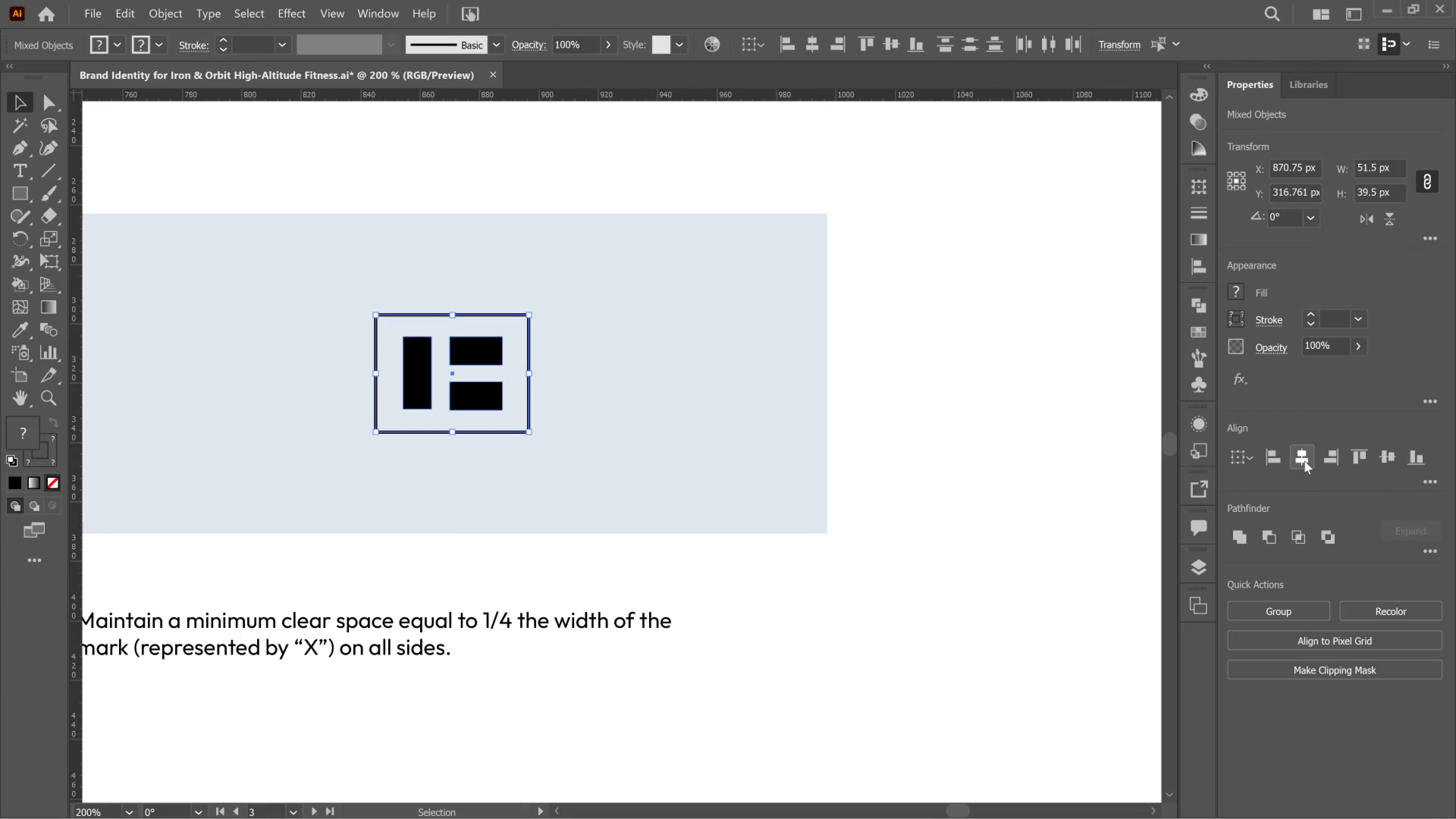 
left_click([1304, 461])
 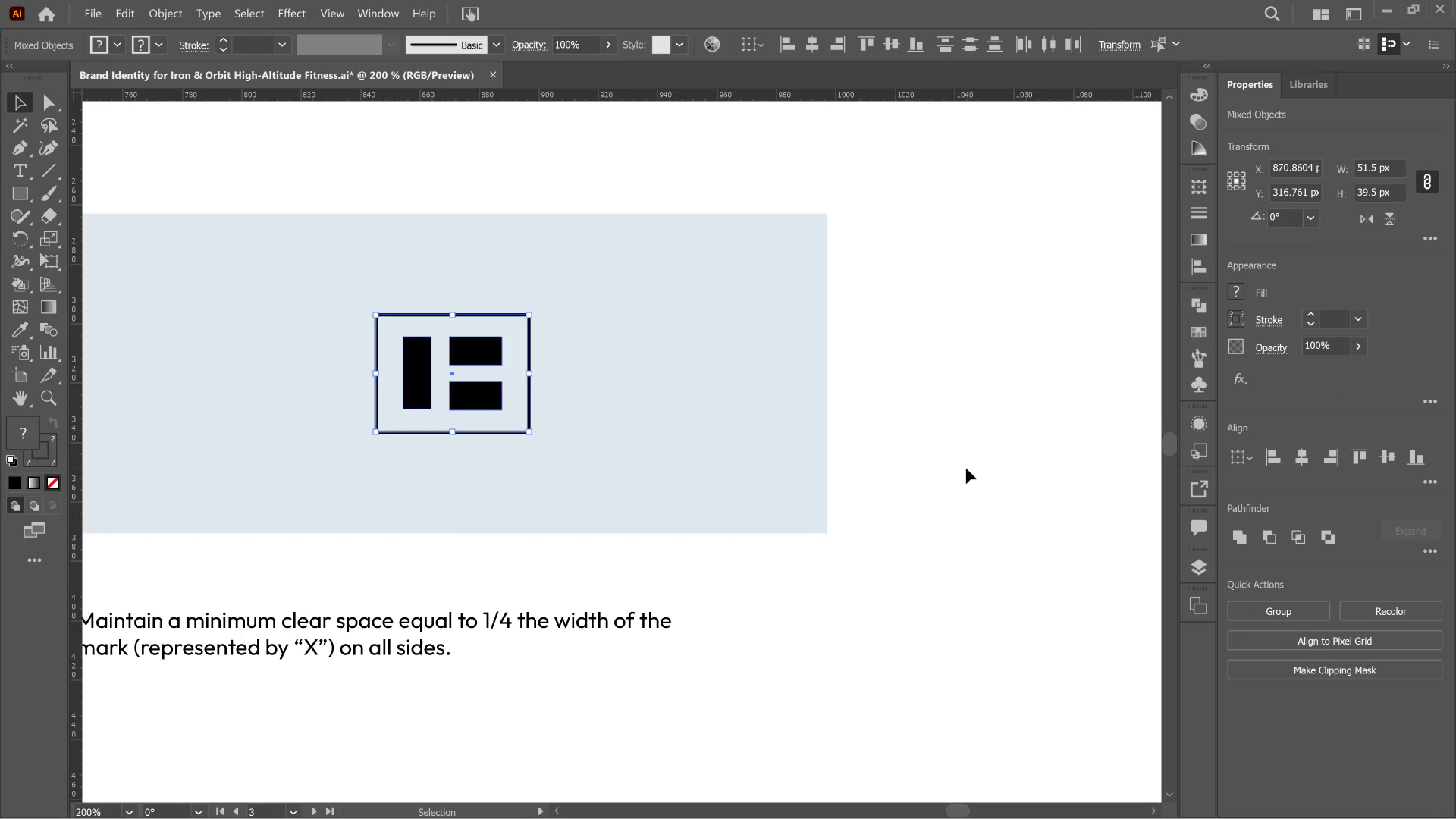 
left_click([966, 468])
 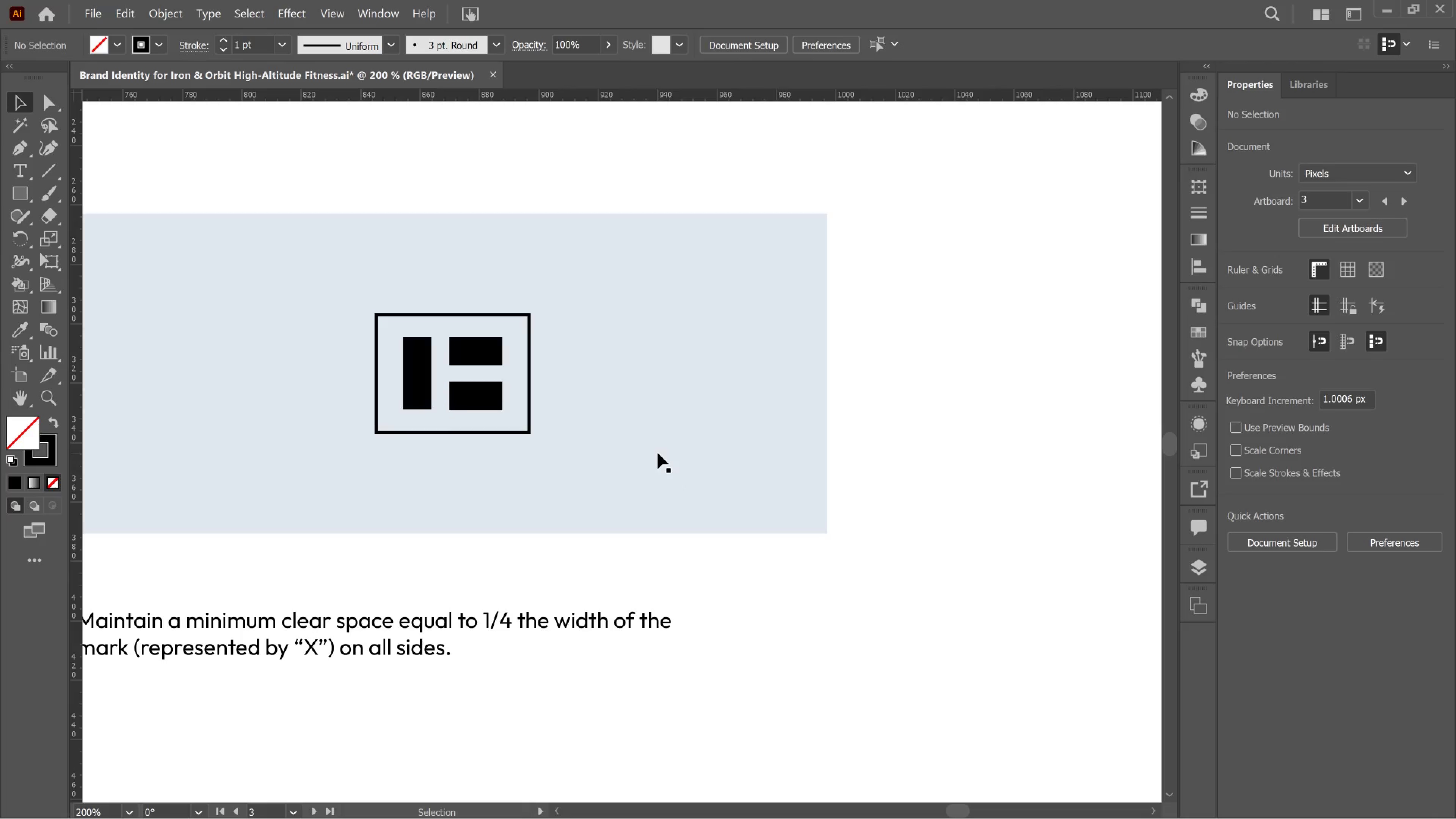 
wait(12.21)
 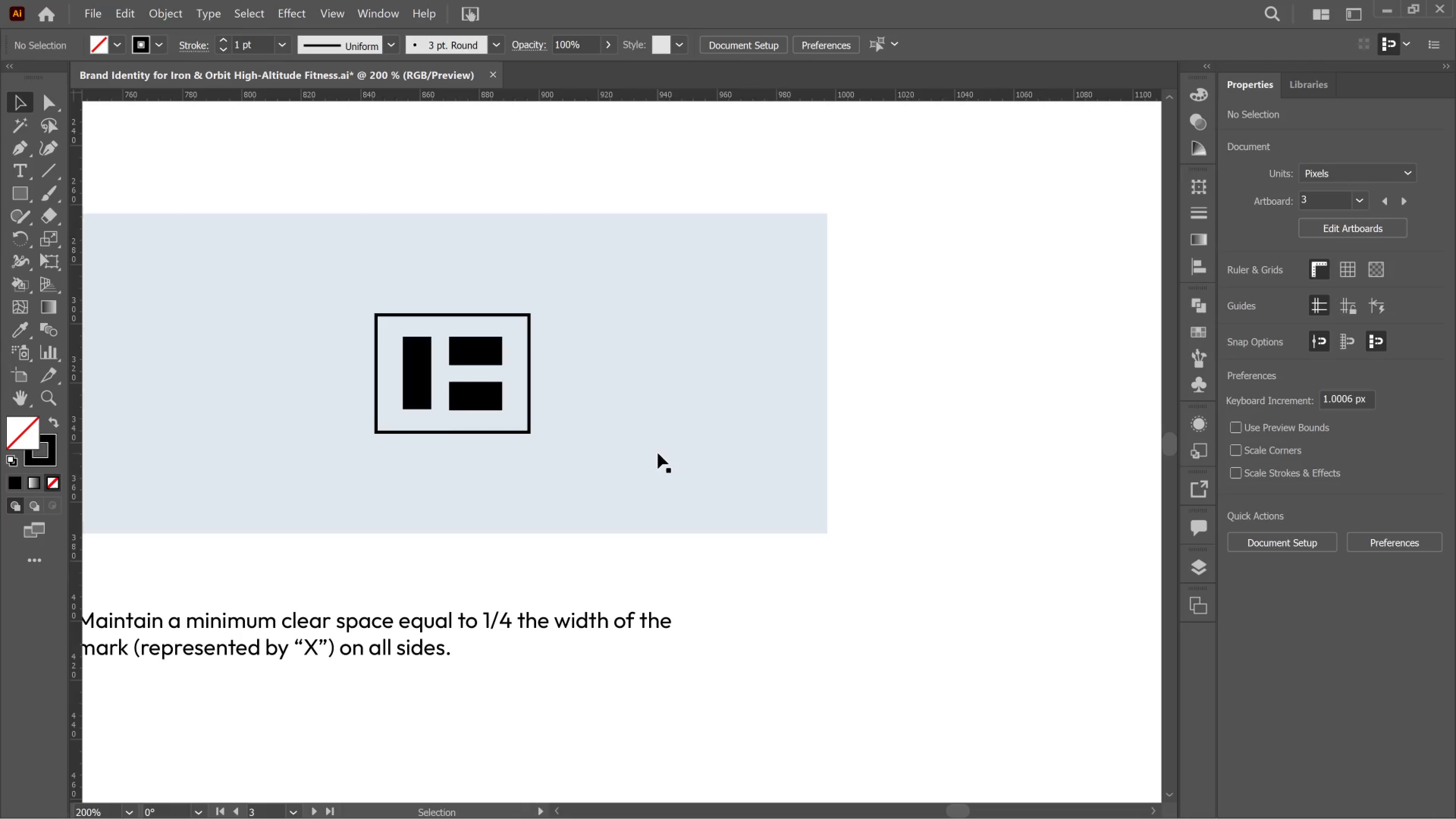 
left_click([57, 421])
 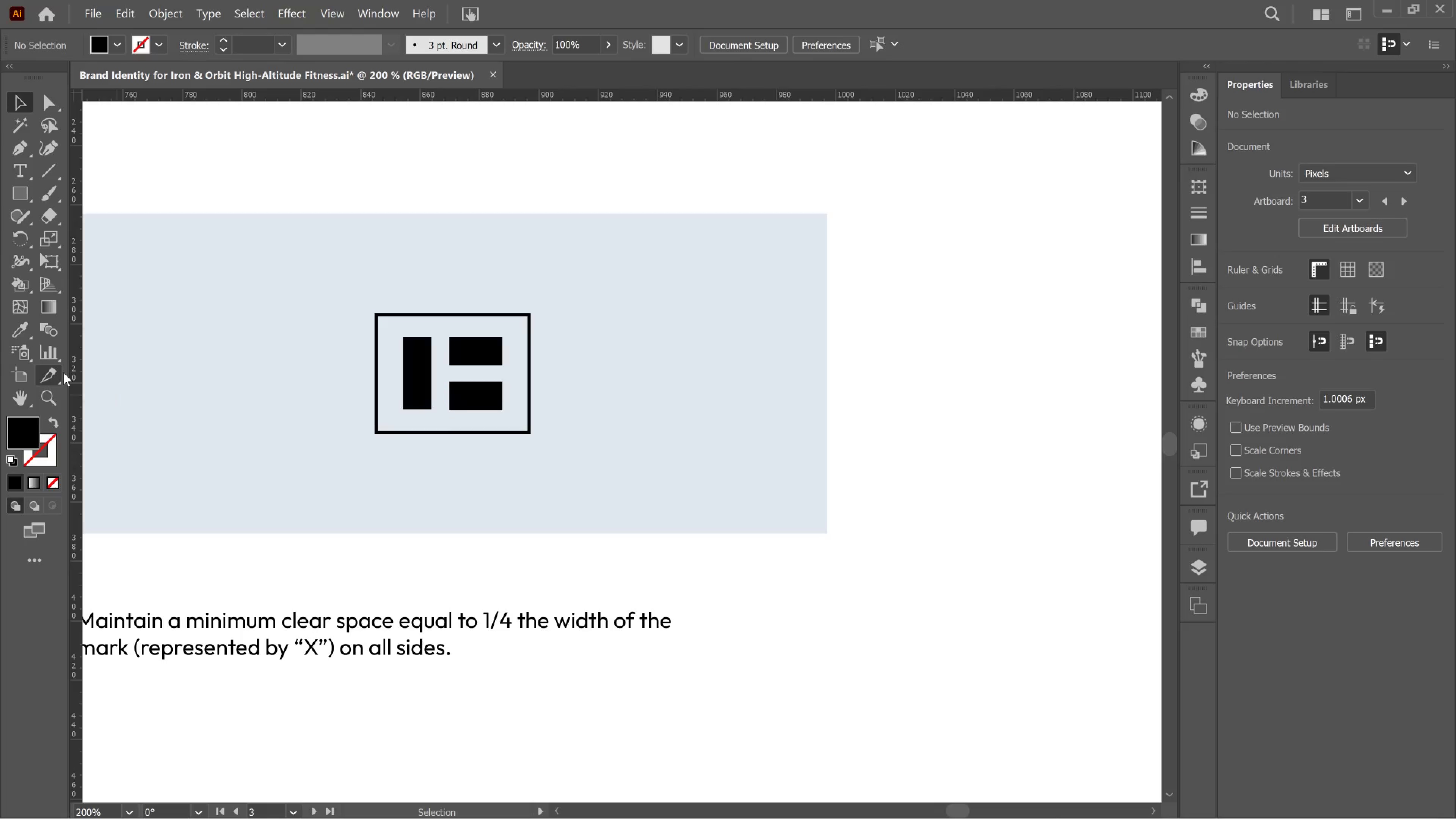 
wait(5.64)
 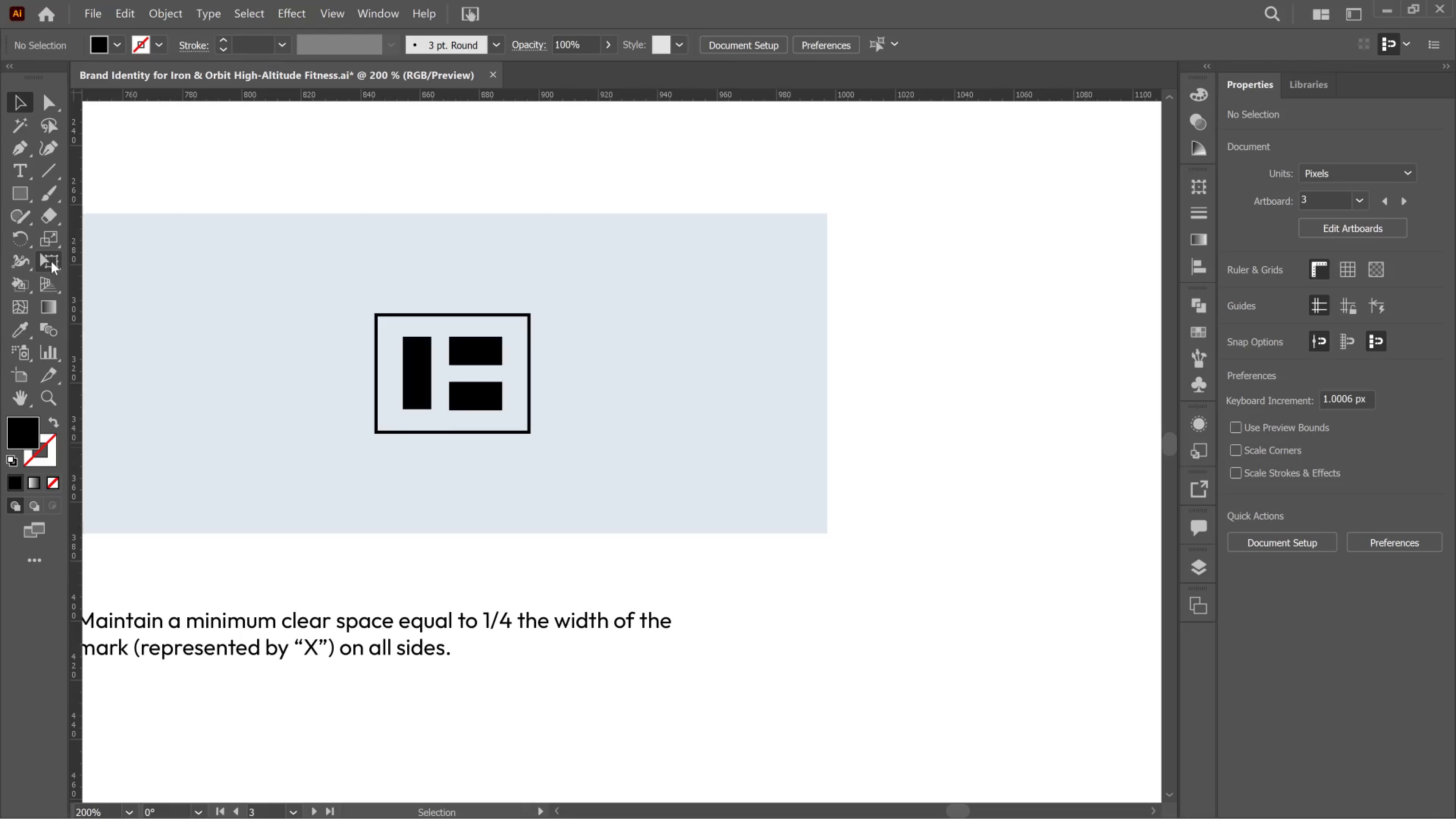 
key(I)
 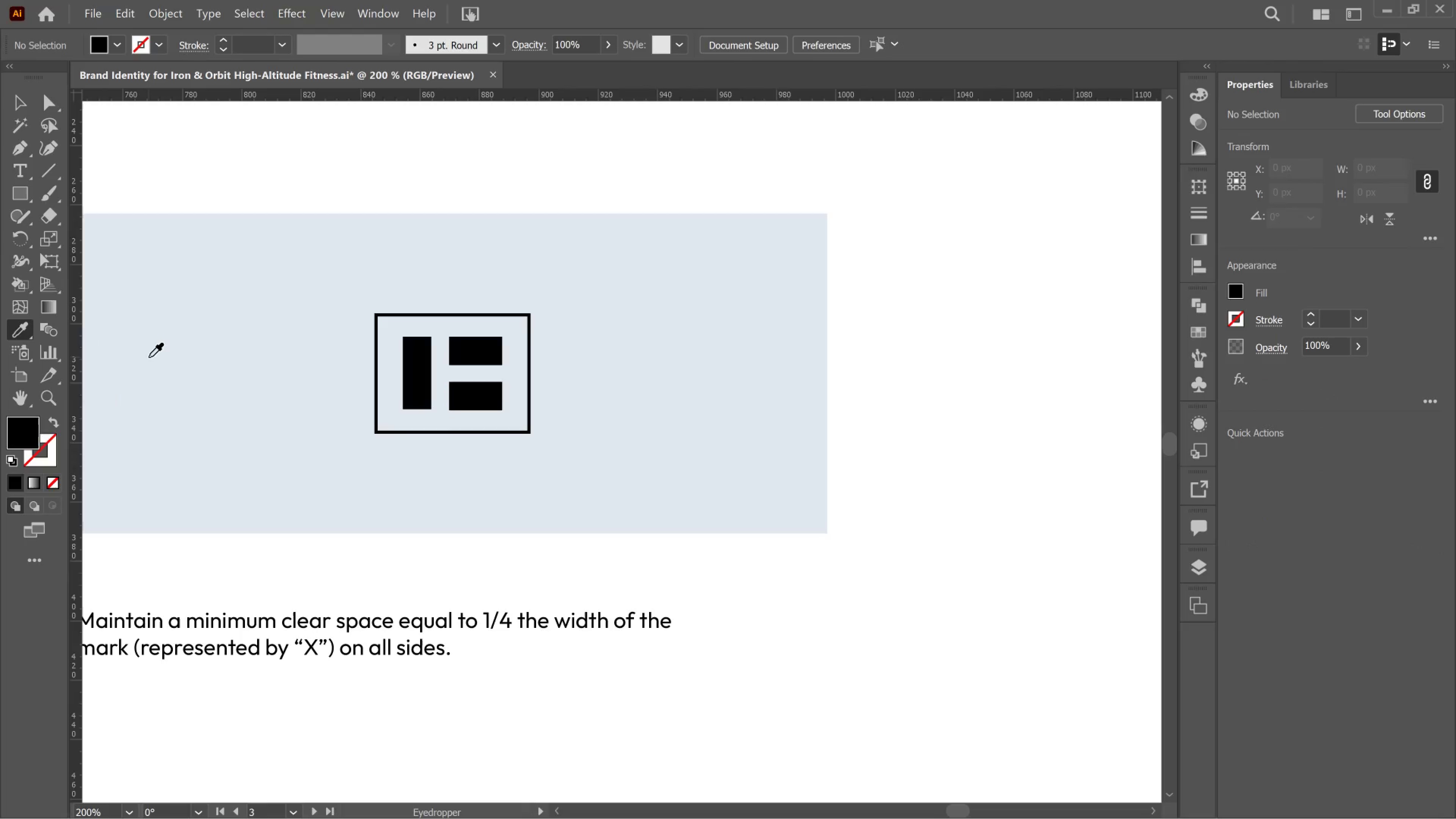 
left_click([149, 357])
 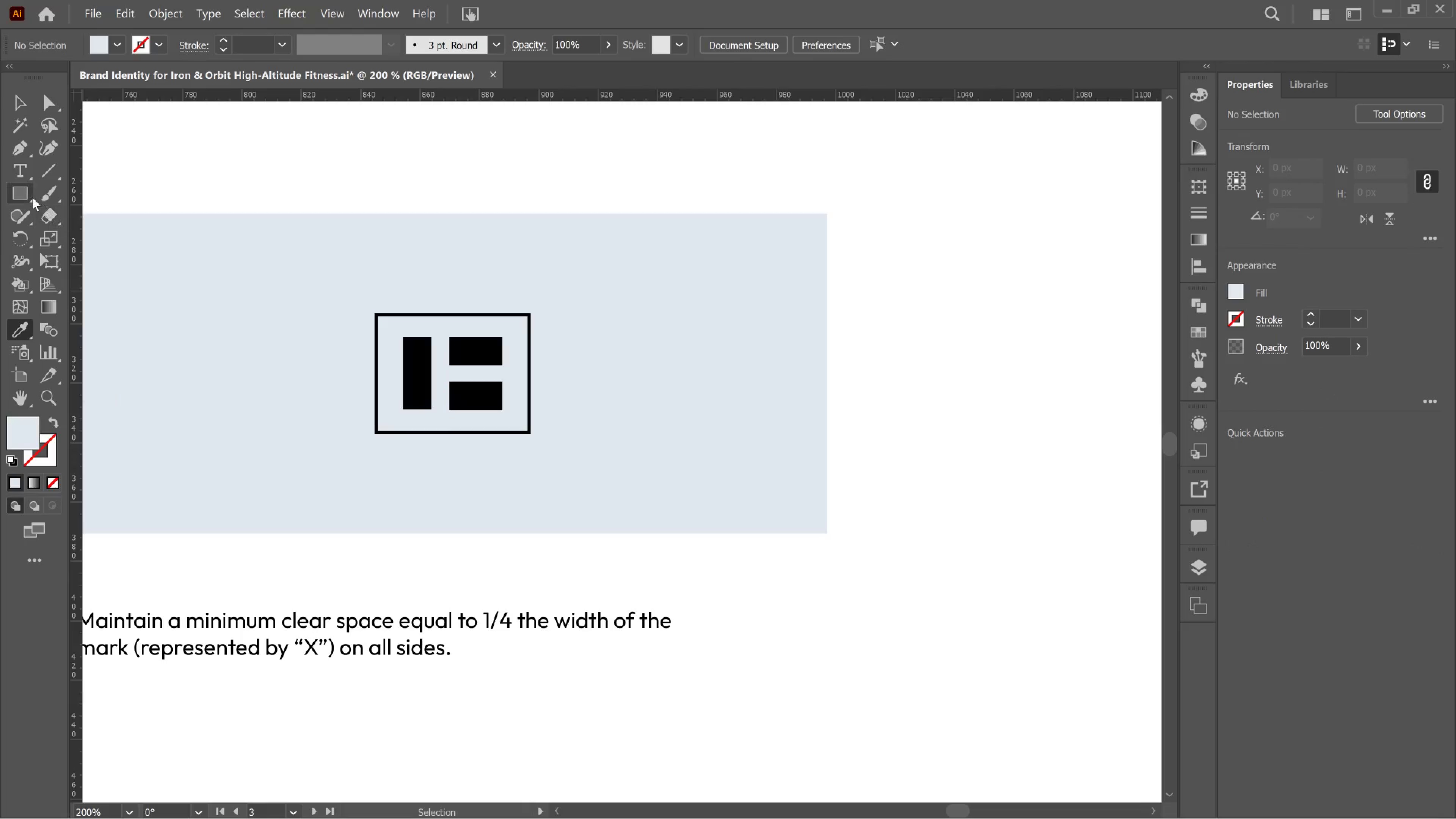 
left_click([28, 190])
 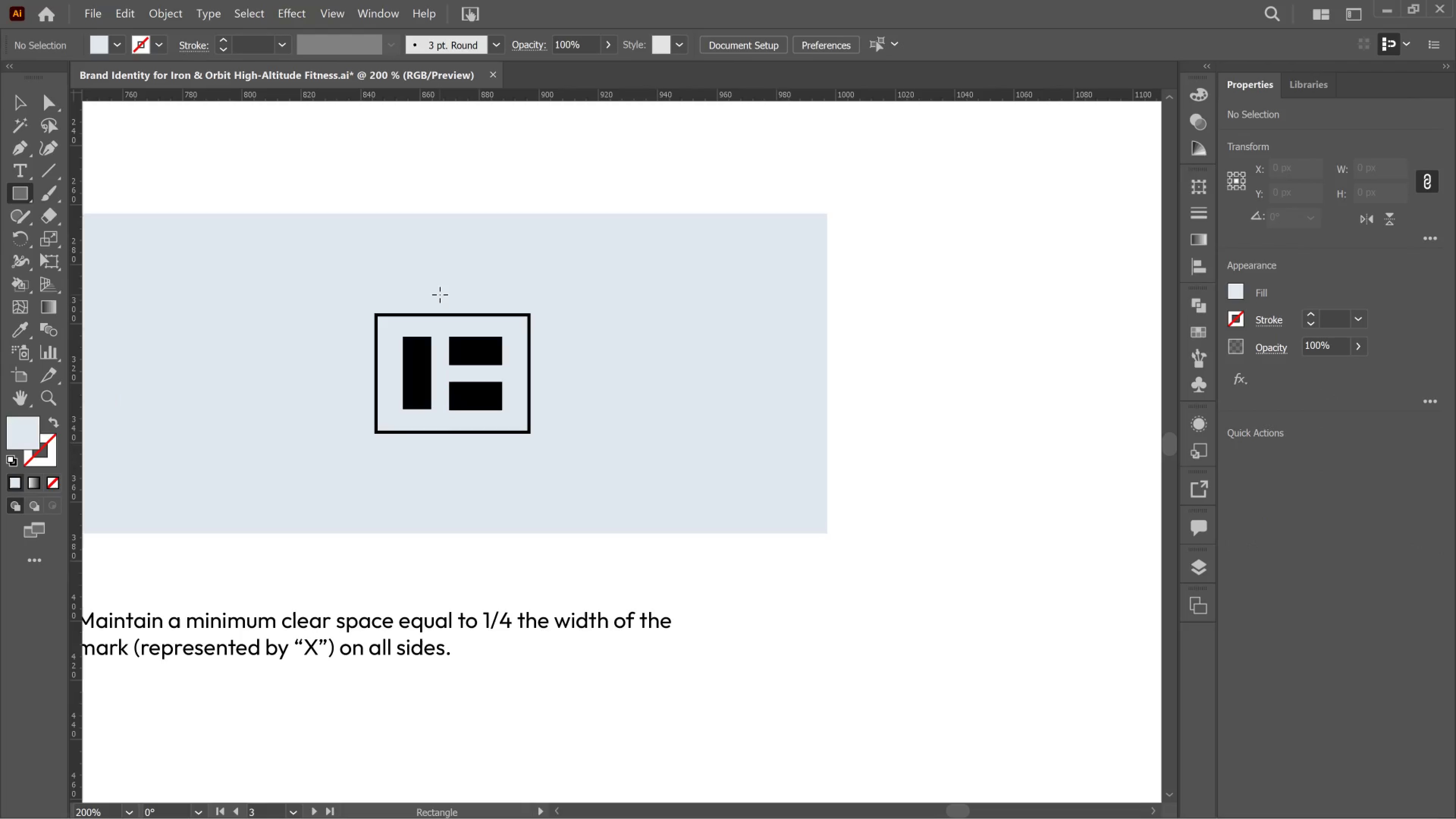 
left_click_drag(start_coordinate=[440, 295], to_coordinate=[456, 460])
 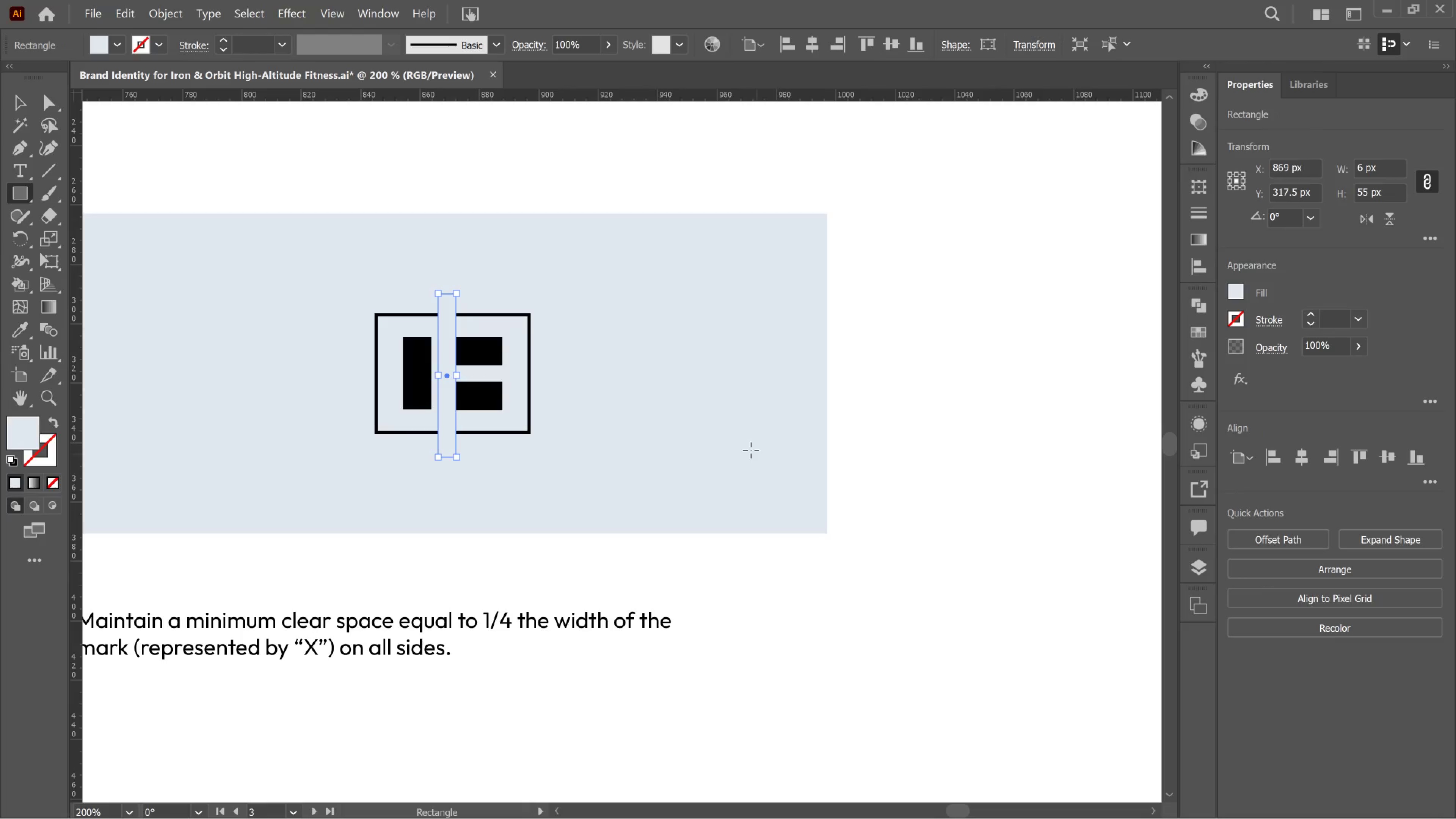 
key(Control+BracketLeft)
 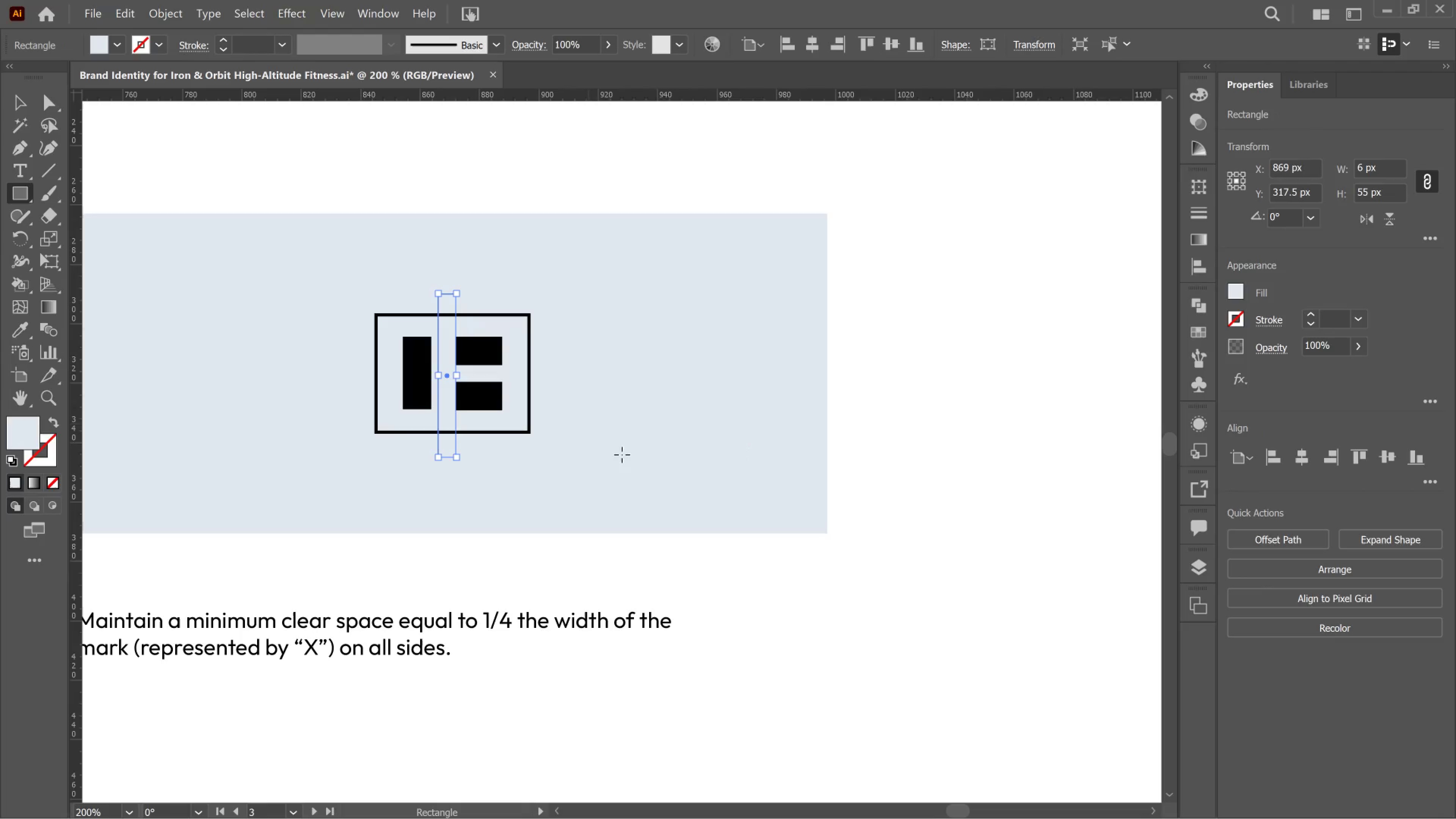 
key(V)
 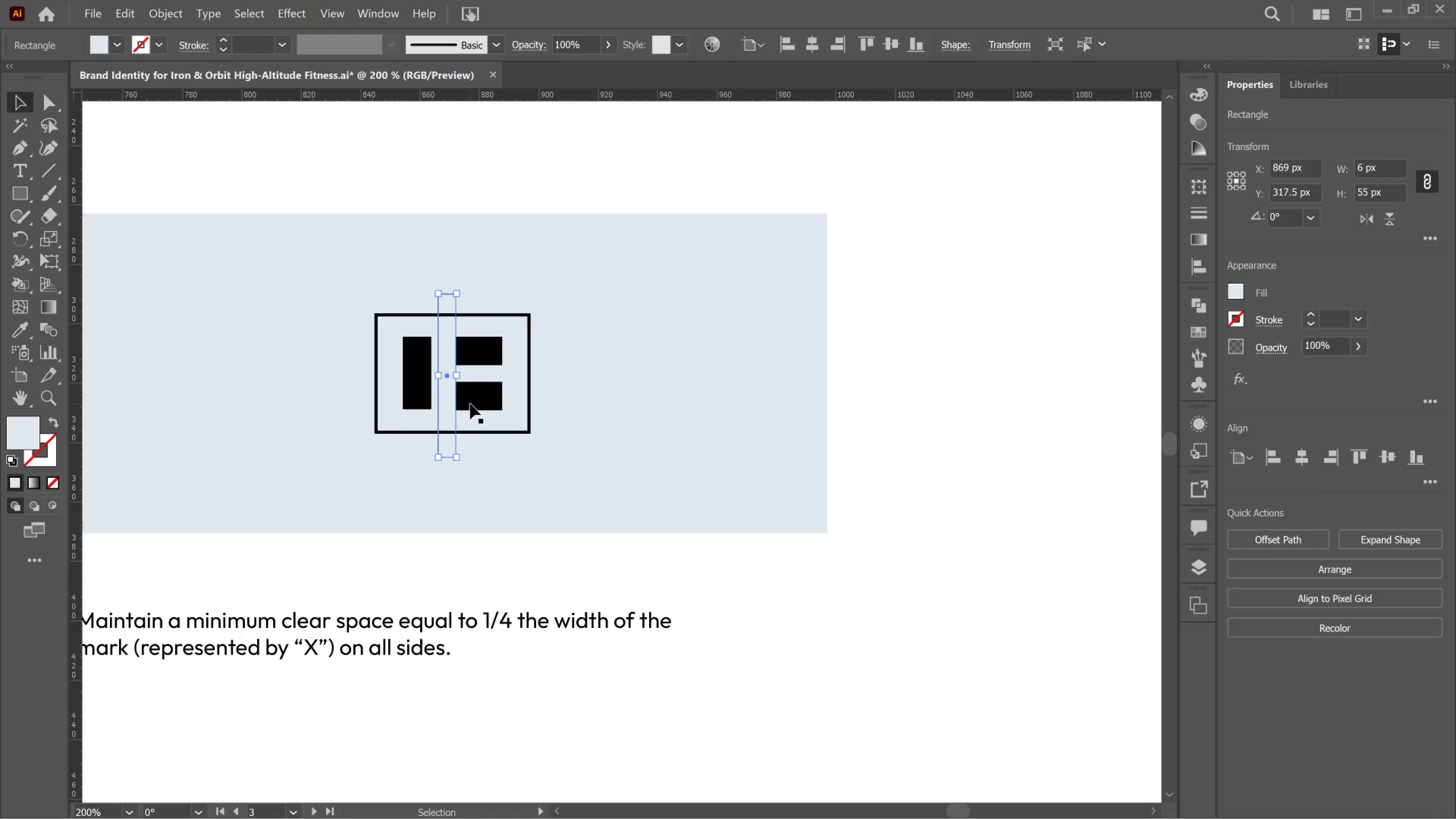 
left_click_drag(start_coordinate=[443, 399], to_coordinate=[458, 408])
 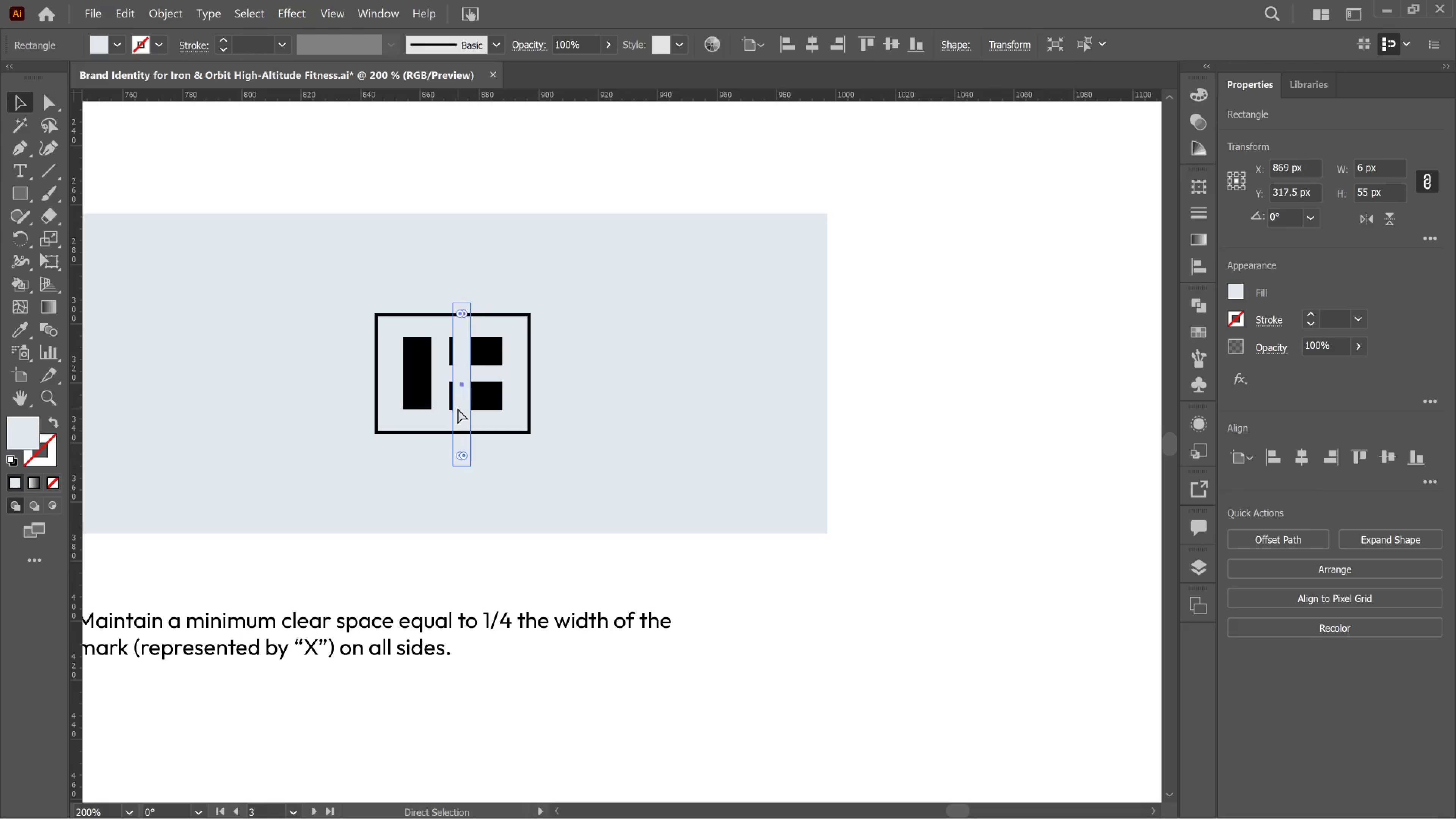 
key(Control+Z)
 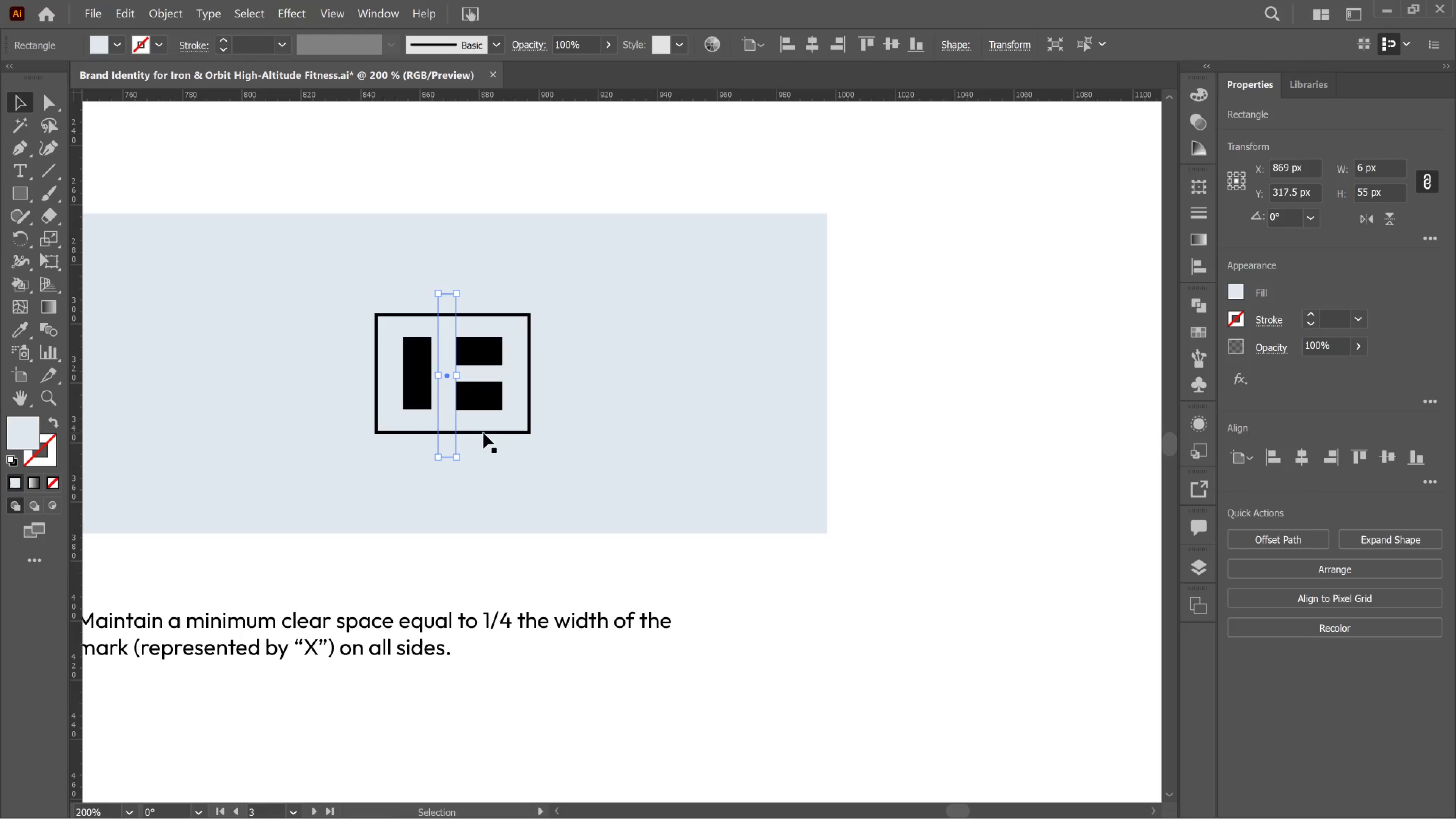 
left_click([483, 433])
 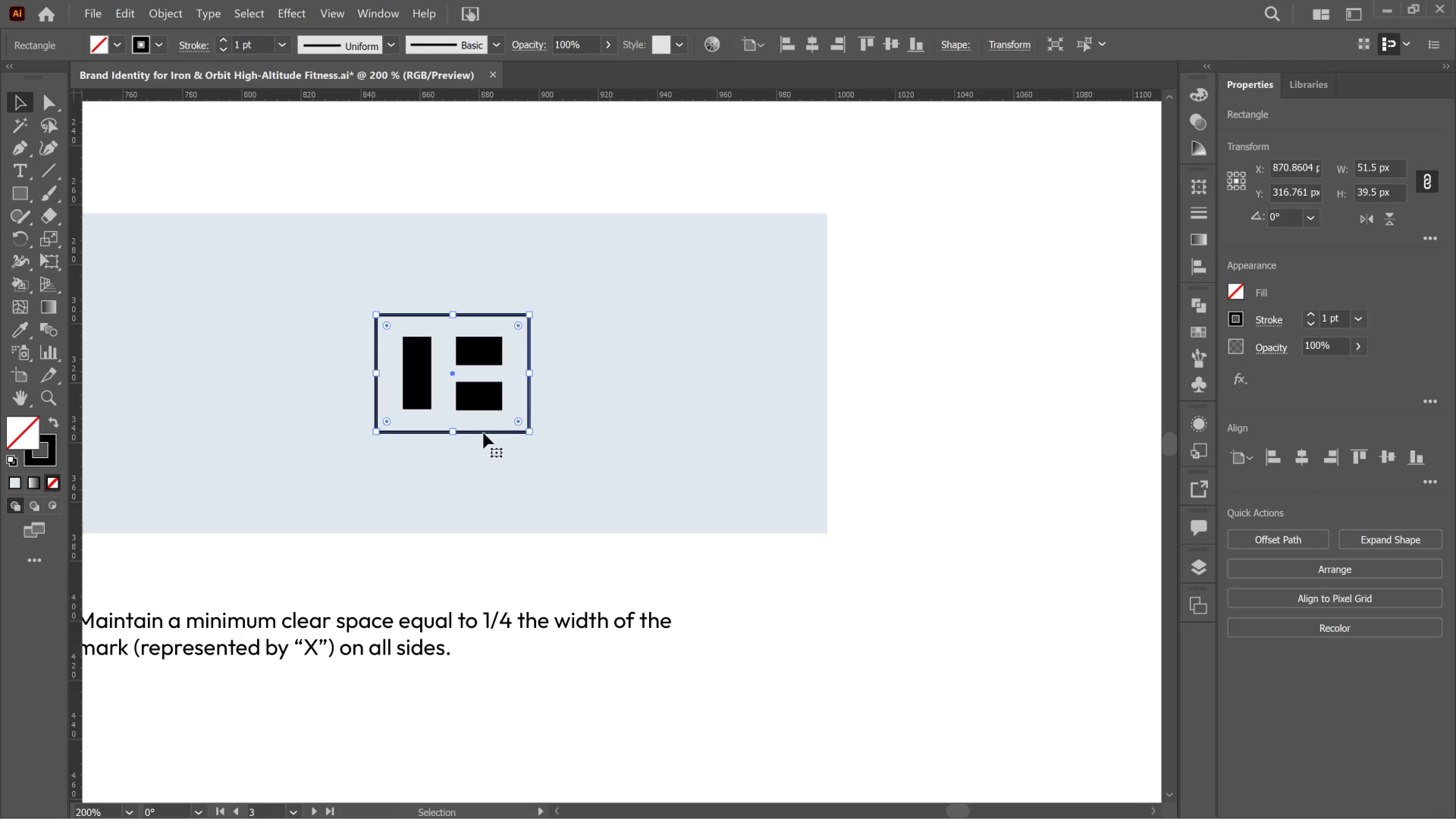 
key(Control+BracketLeft)
 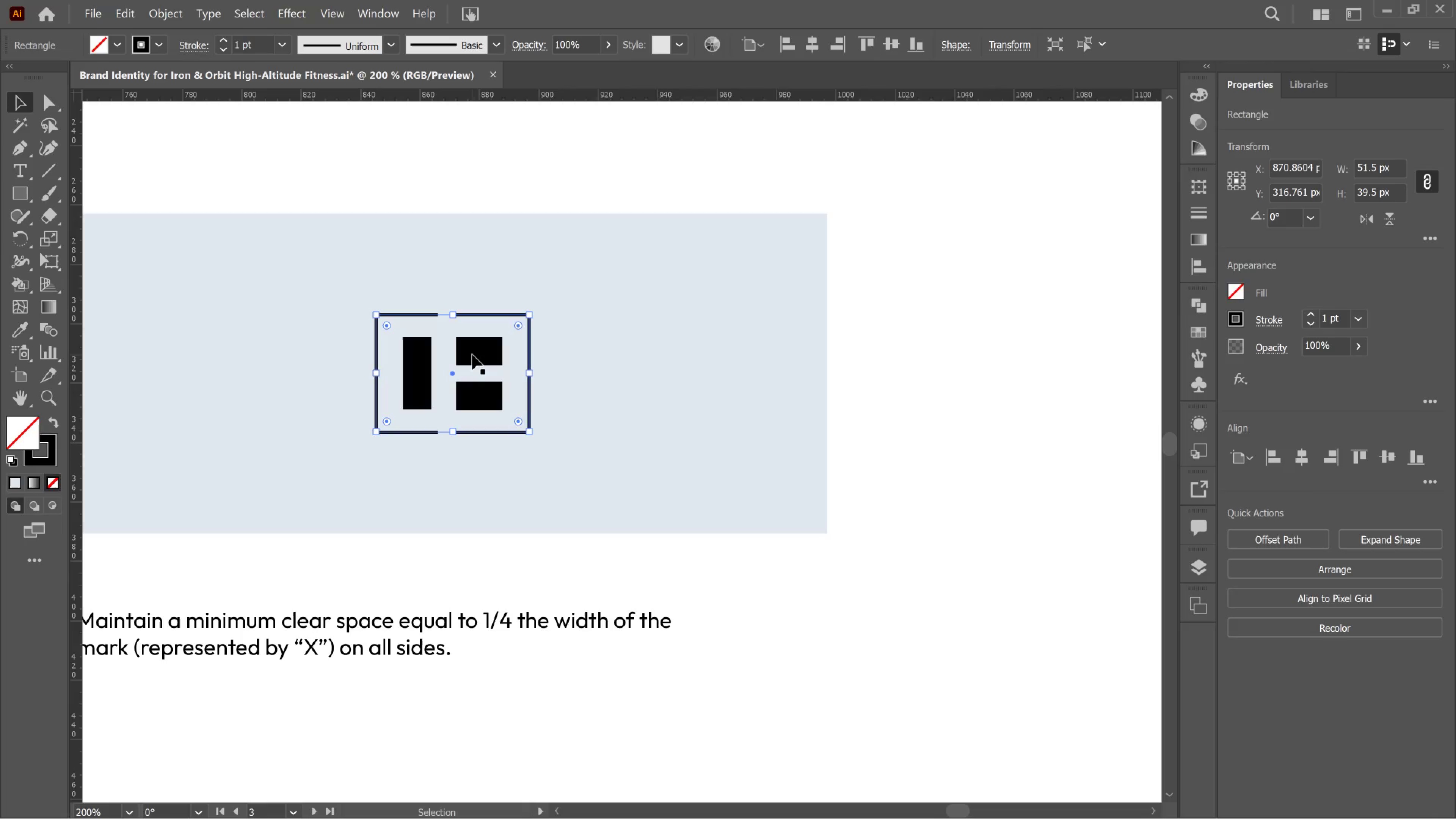 
left_click([592, 355])
 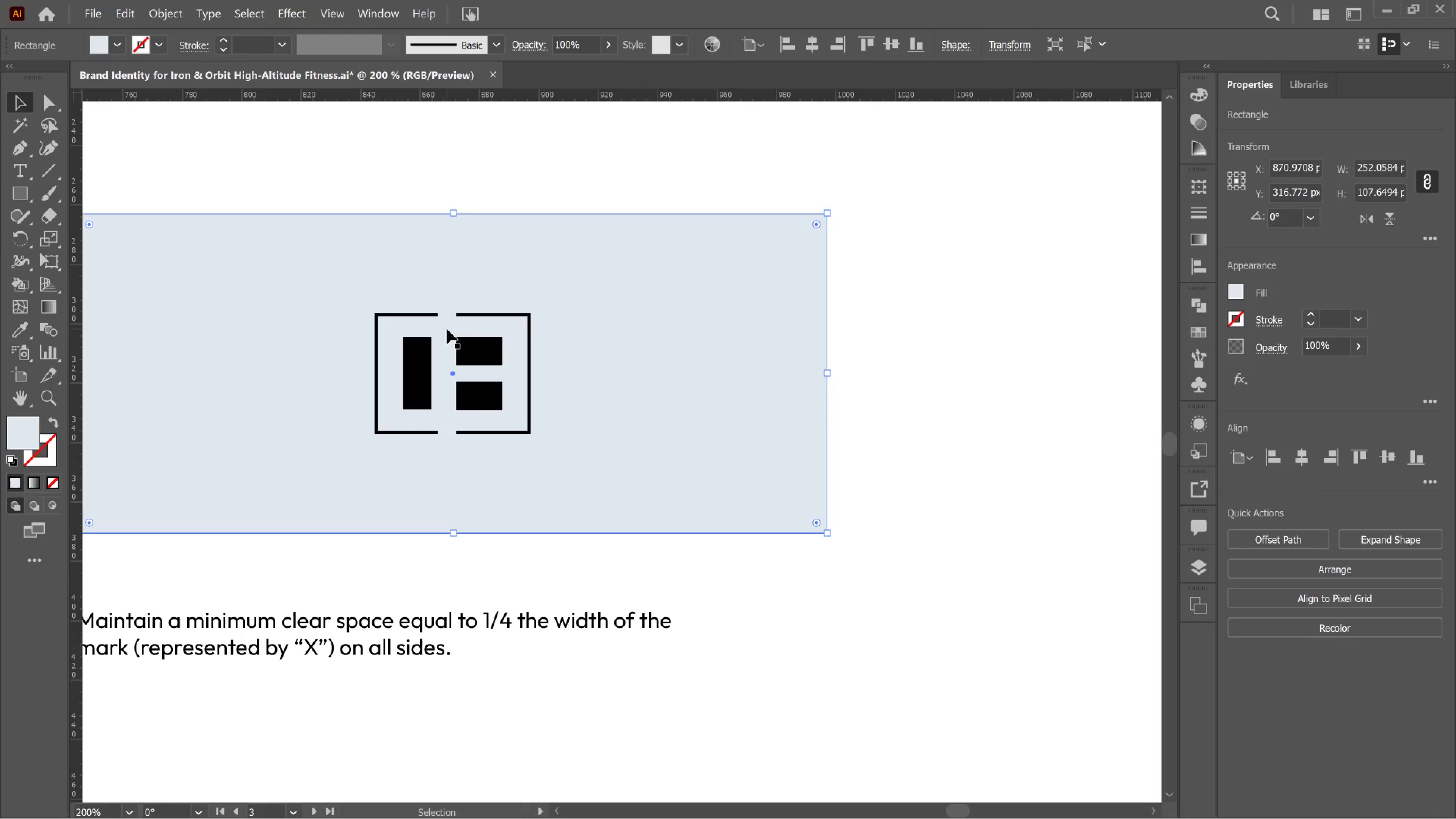 
left_click_drag(start_coordinate=[447, 329], to_coordinate=[452, 331])
 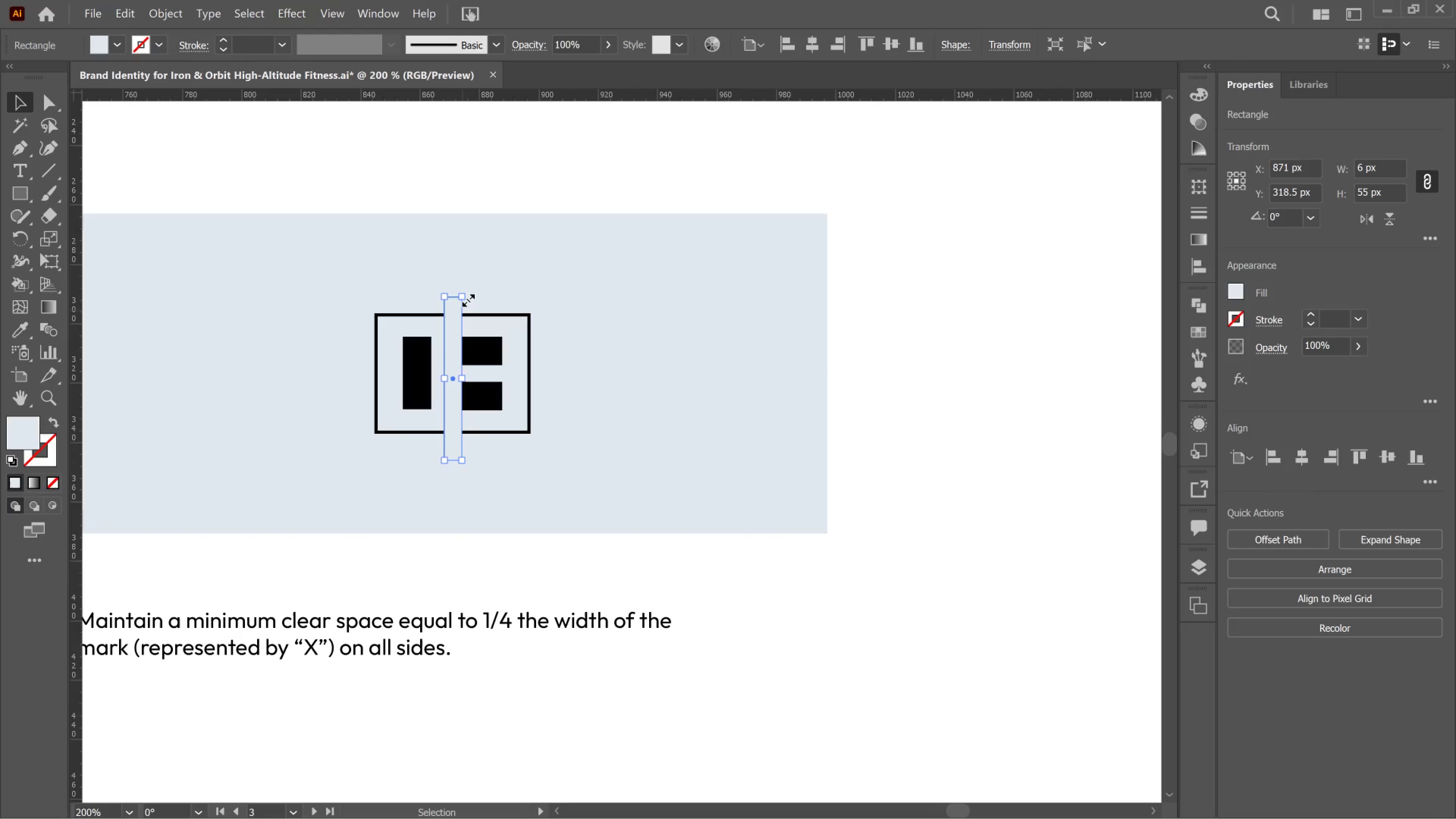 
hold_key(key=AltLeft, duration=0.82)
 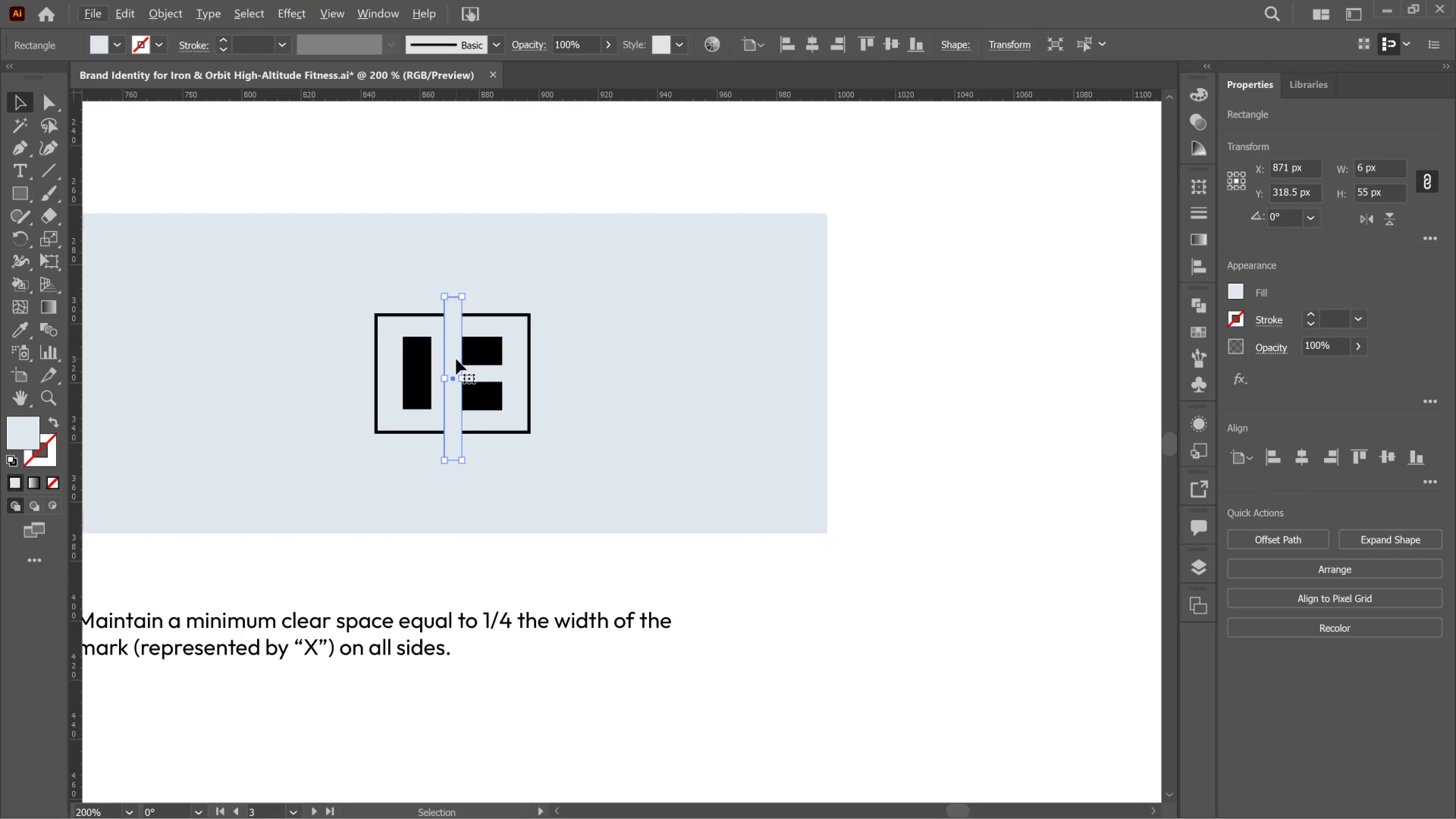 
key(Control+C)
 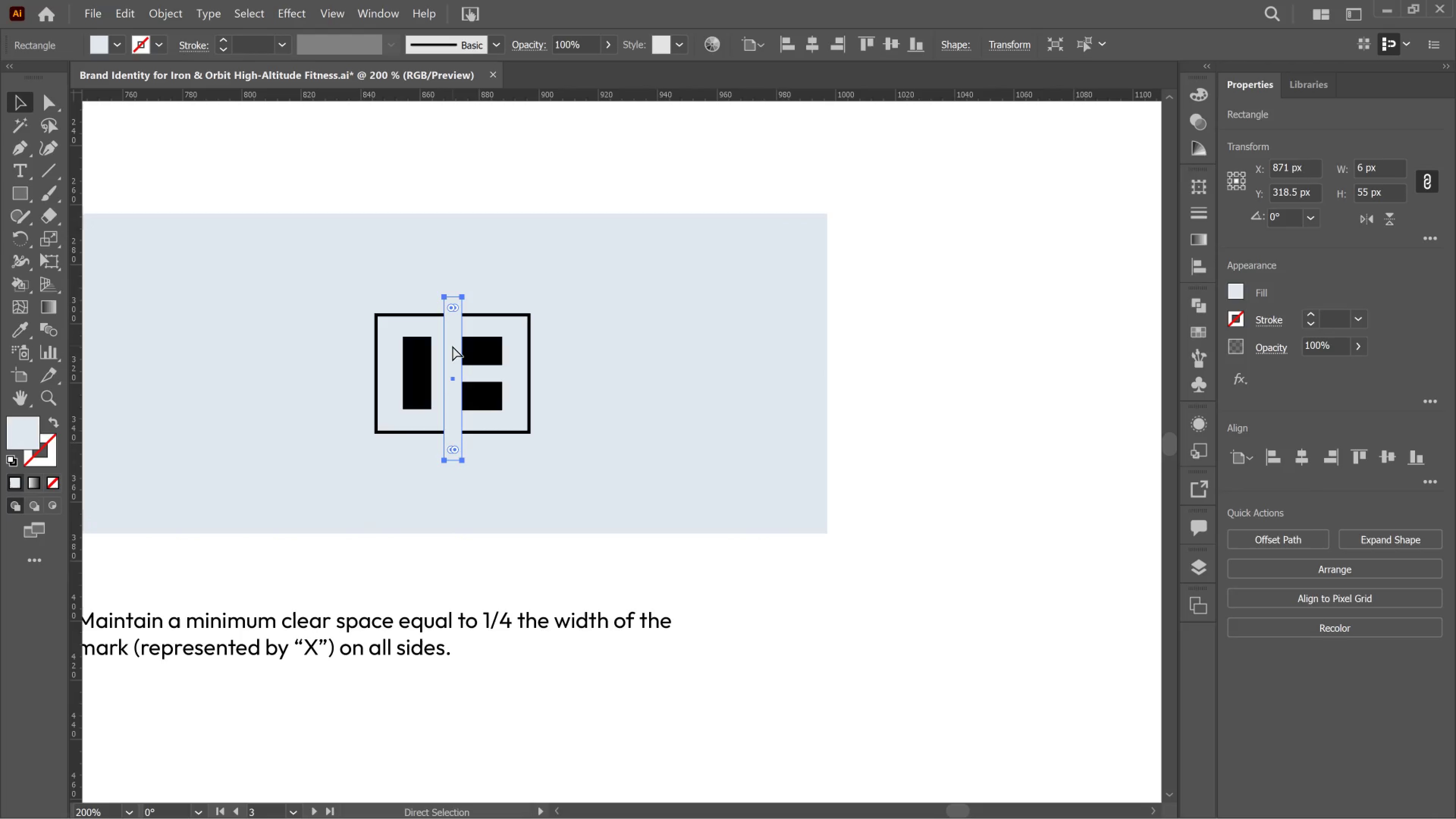 
key(Control+Shift+V)
 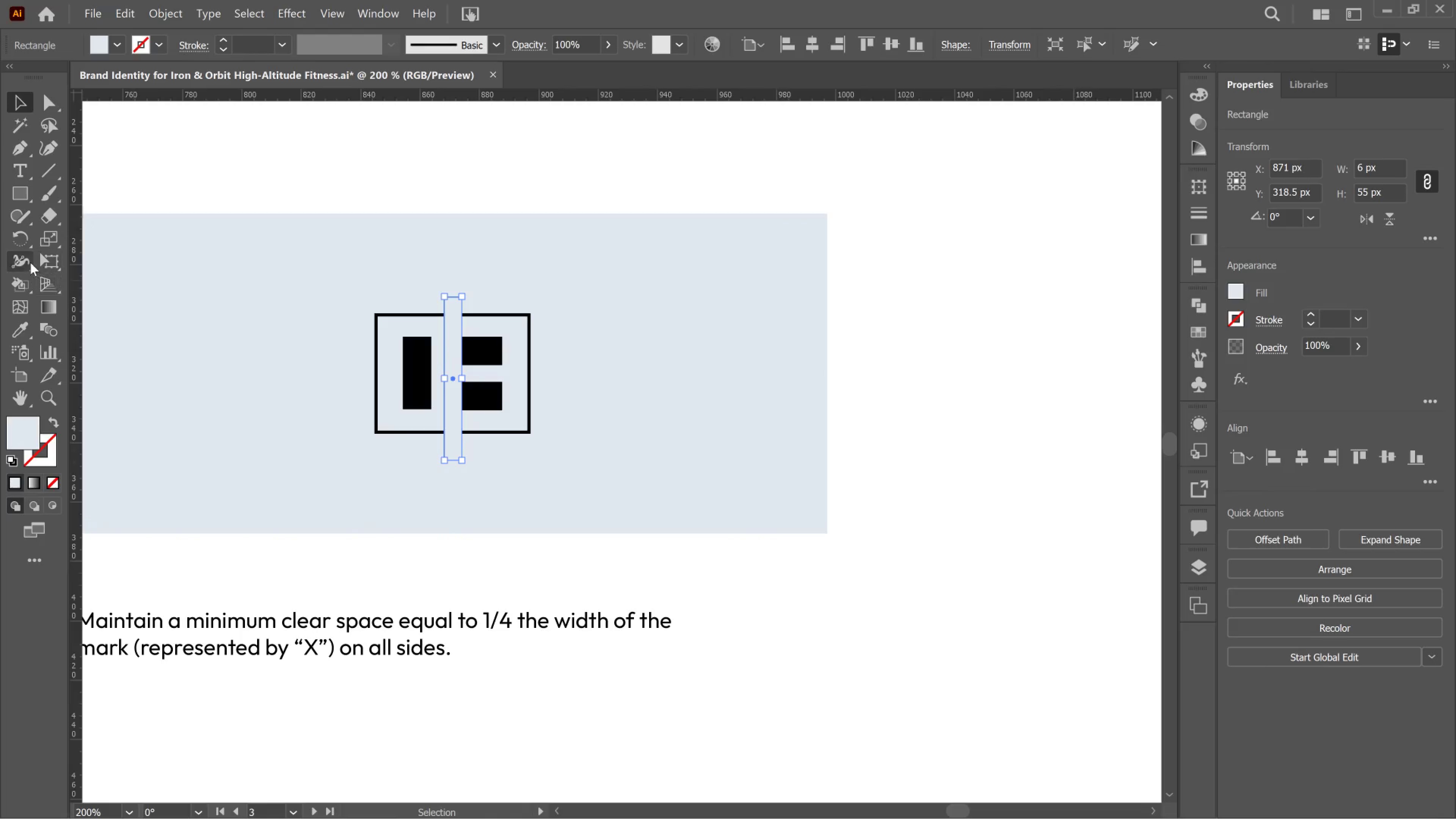 
left_click([16, 233])
 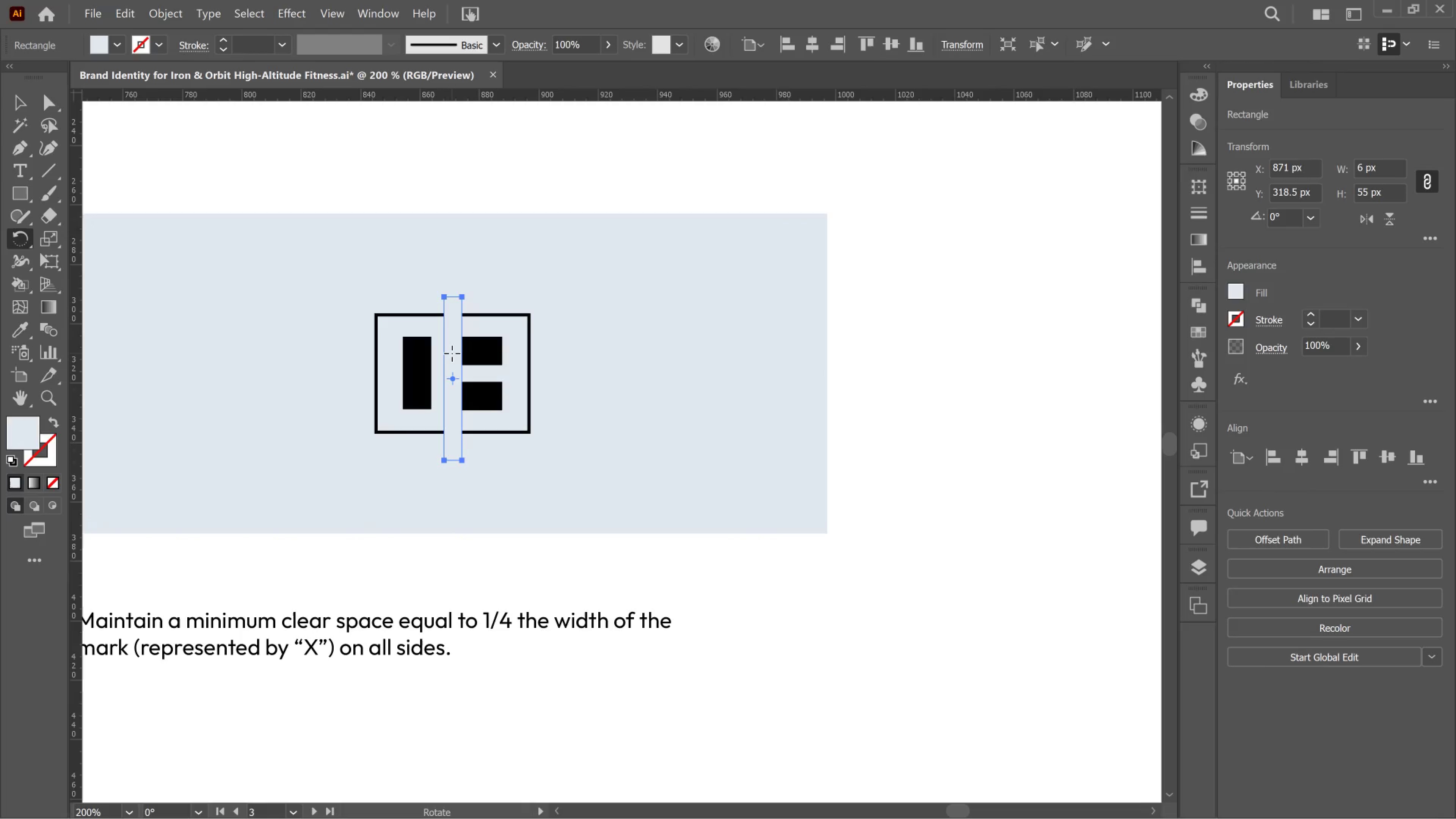 
left_click_drag(start_coordinate=[452, 353], to_coordinate=[469, 382])
 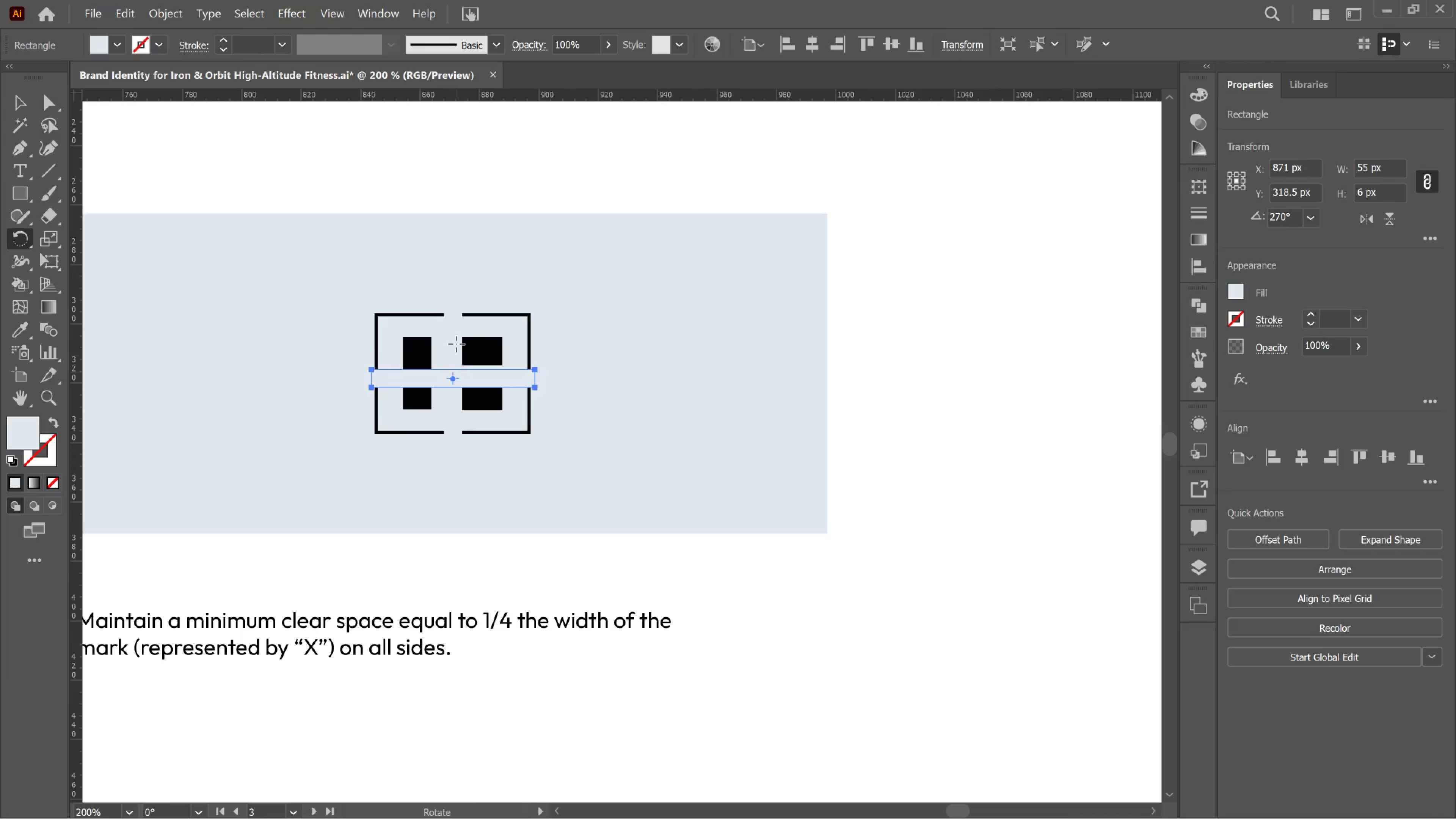 
hold_key(key=ShiftLeft, duration=2.13)
 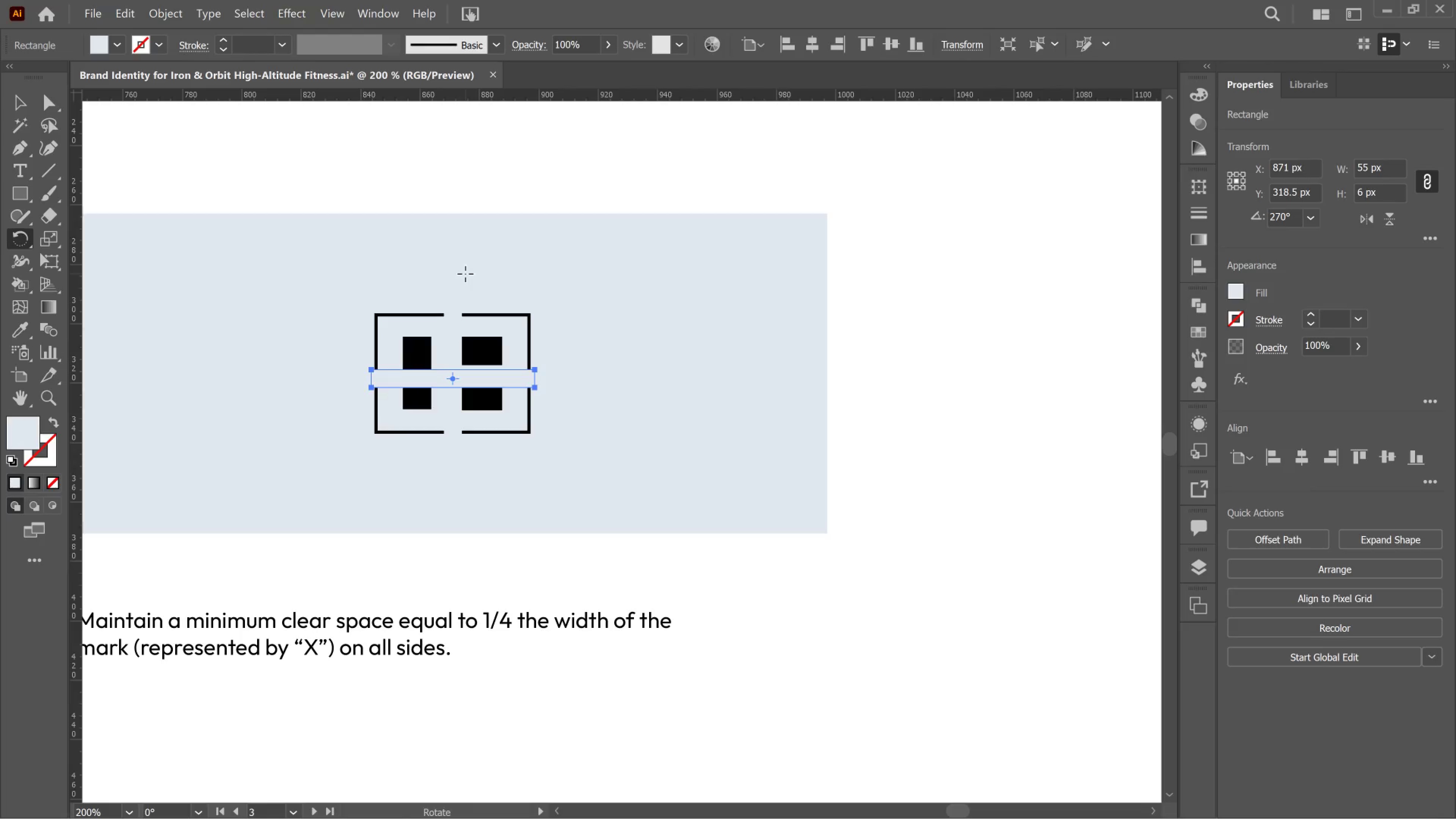 
key(V)
 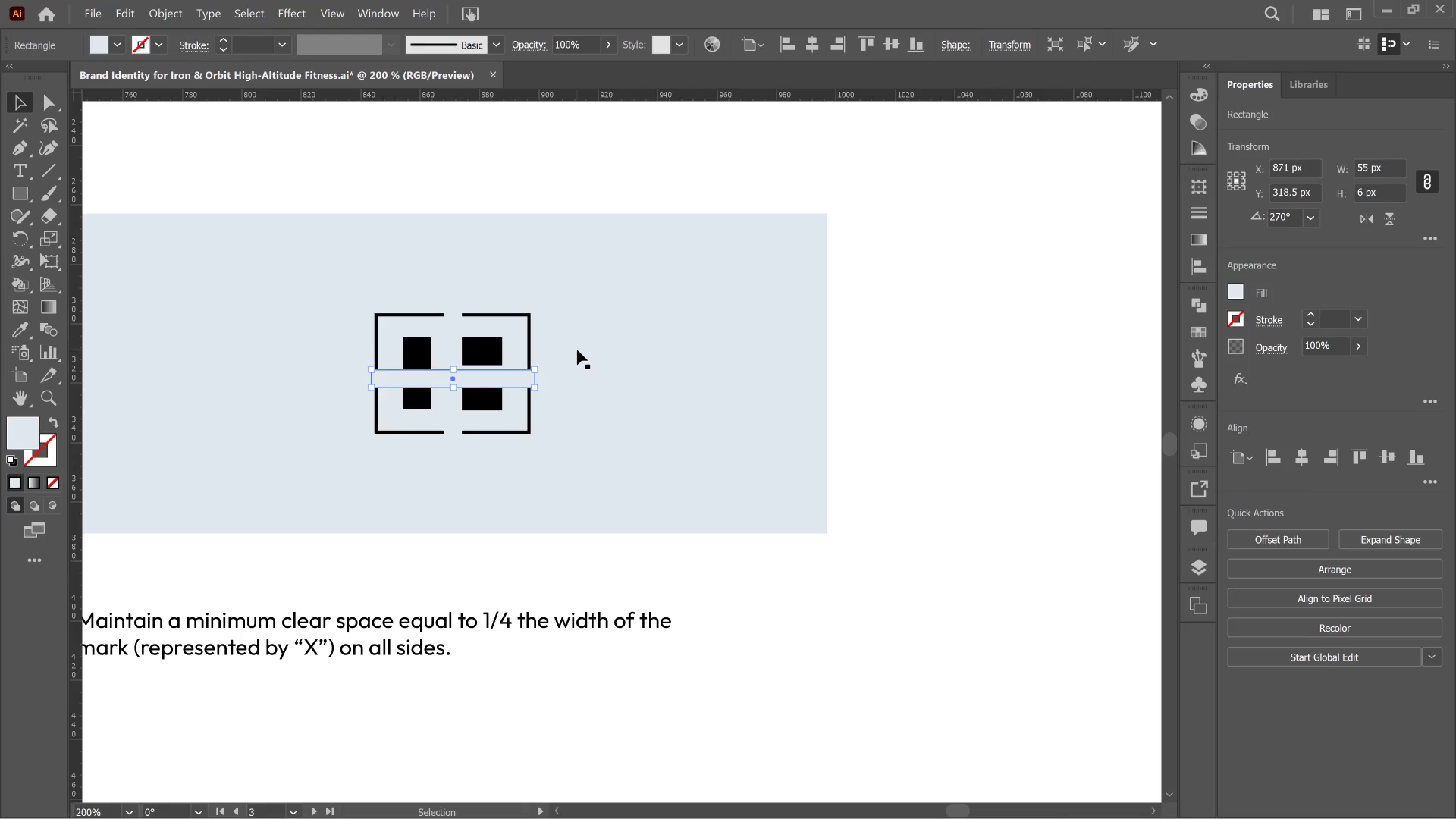 
key(Shift+ArrowUp)
 